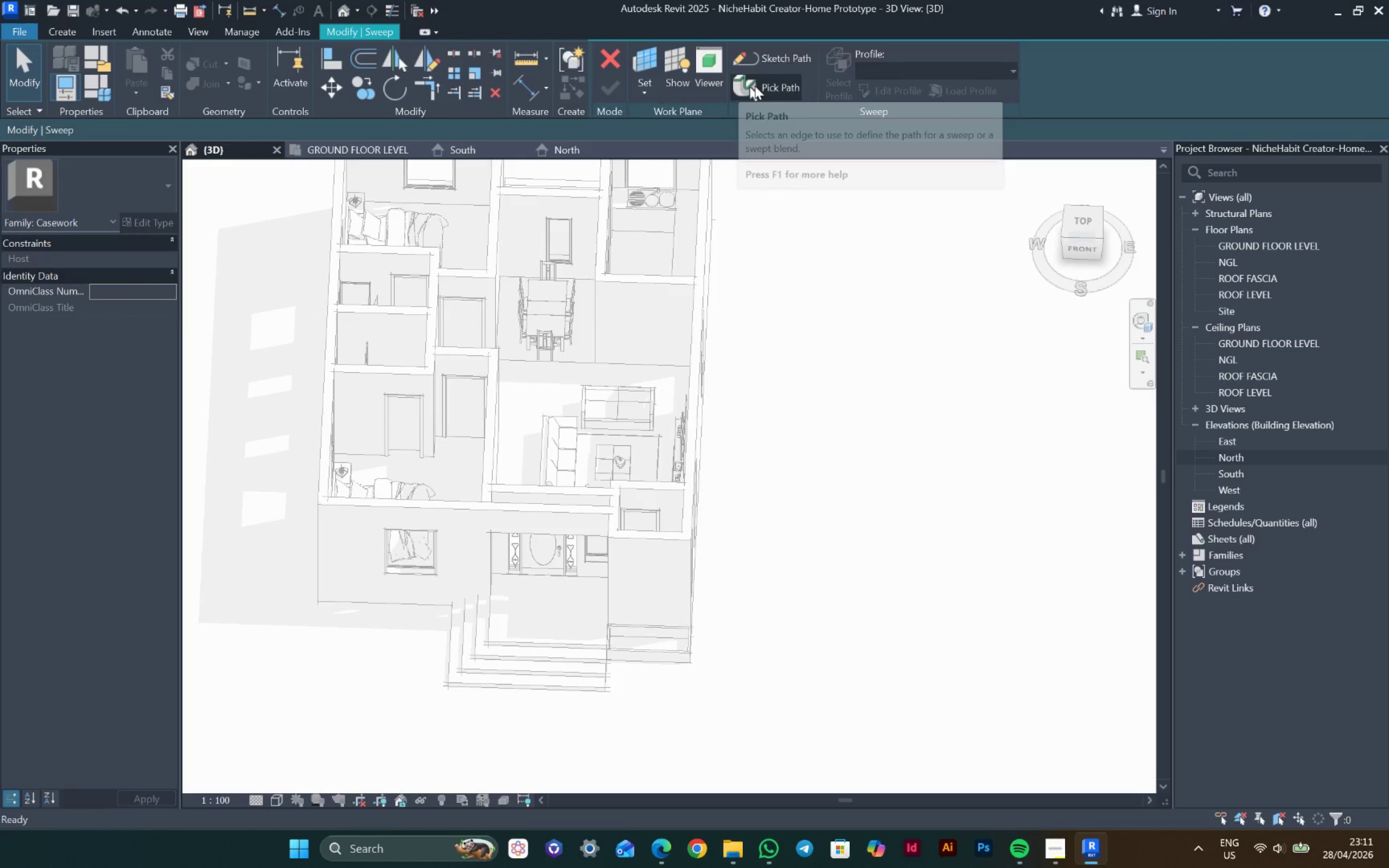 
scroll: coordinate [620, 533], scroll_direction: up, amount: 3.0
 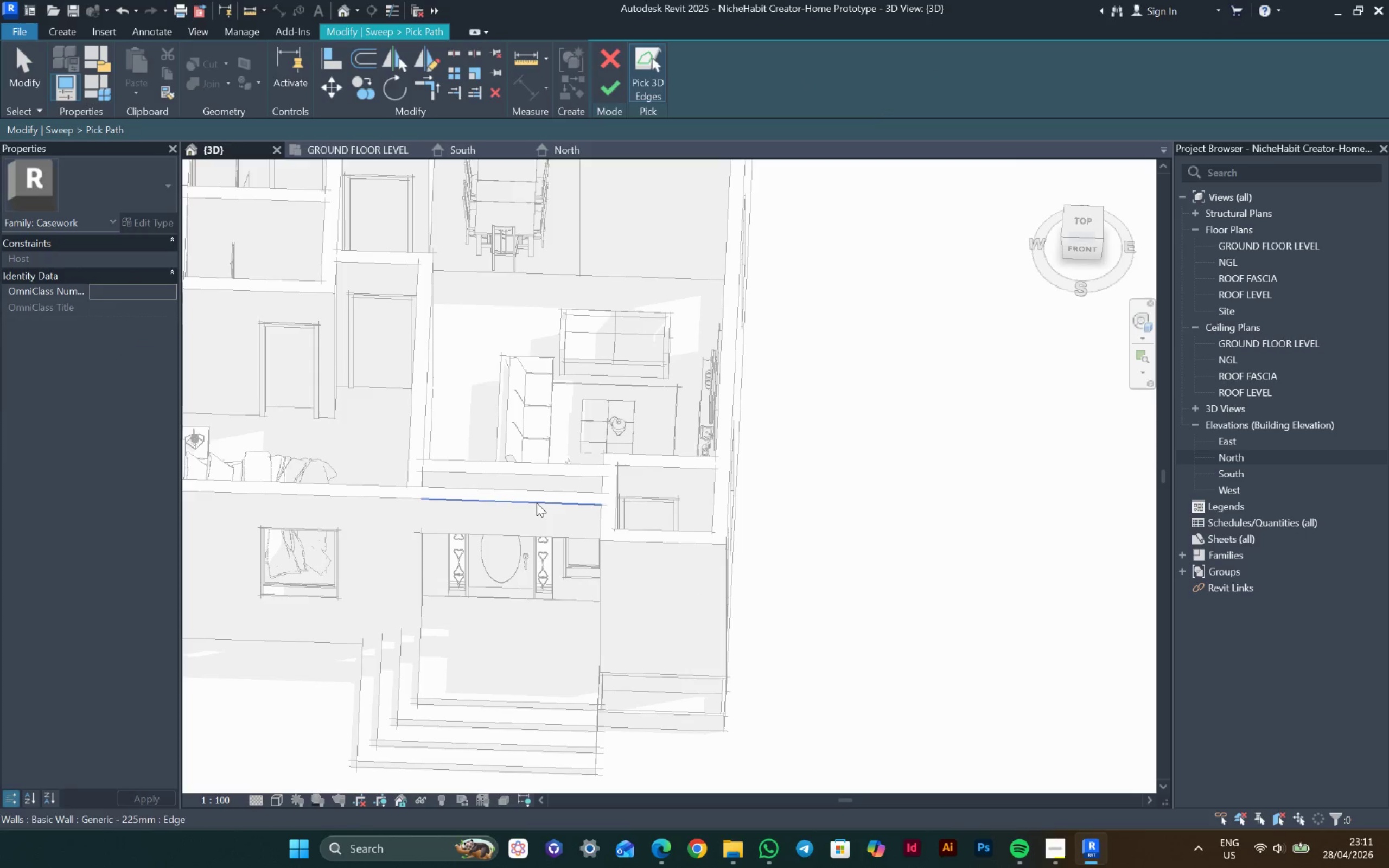 
left_click([537, 503])
 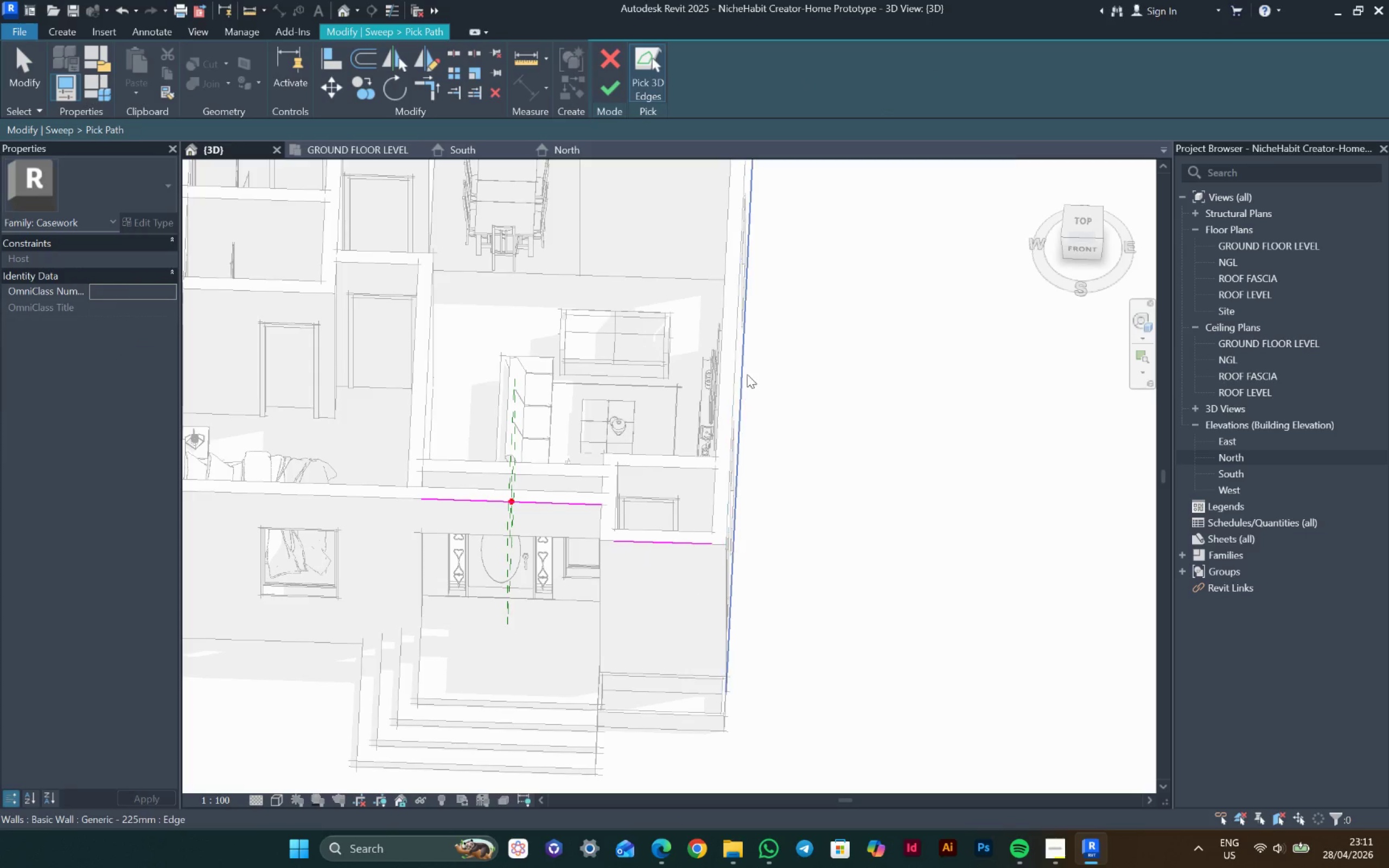 
left_click([735, 345])
 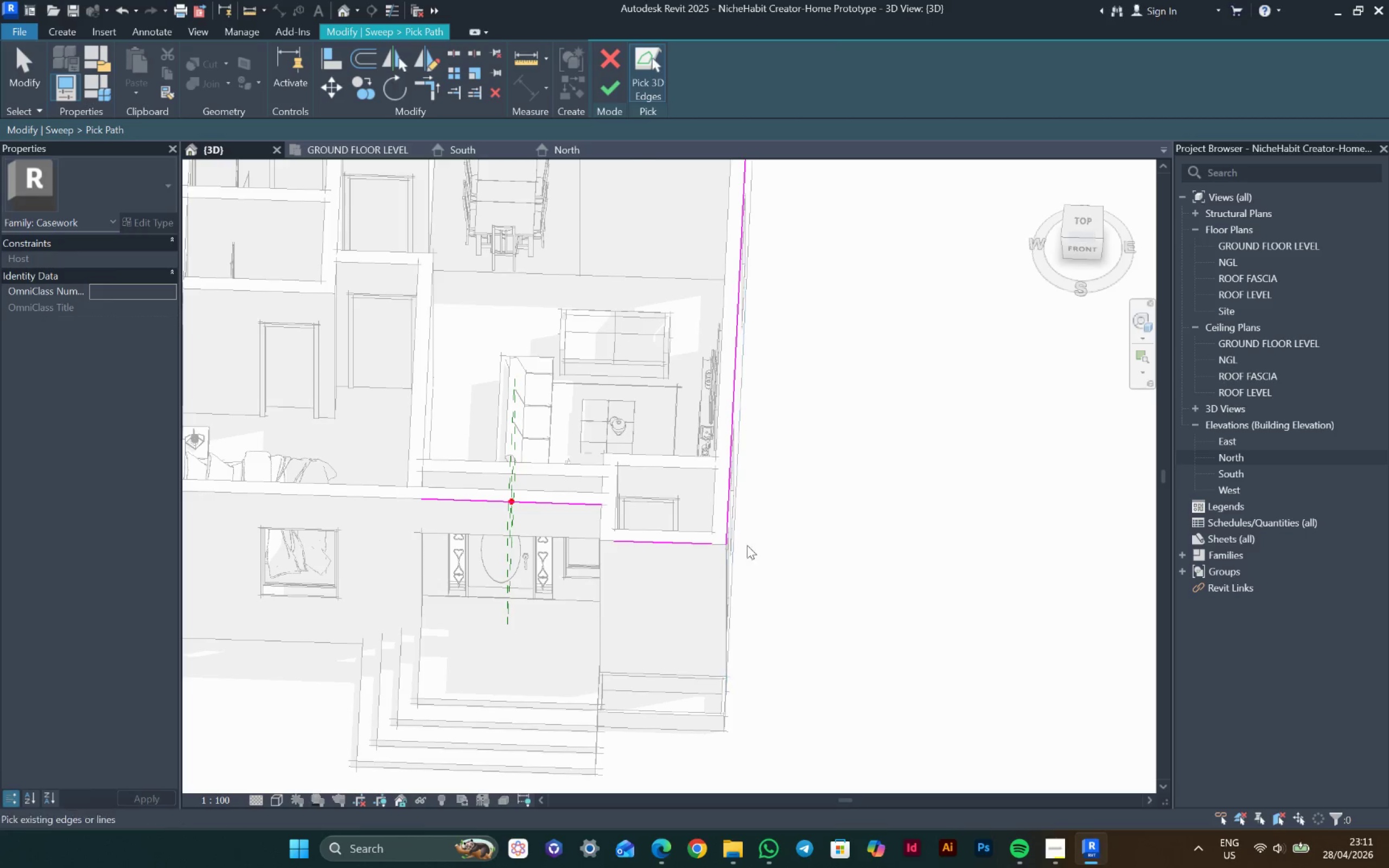 
hold_key(key=ShiftLeft, duration=0.86)
 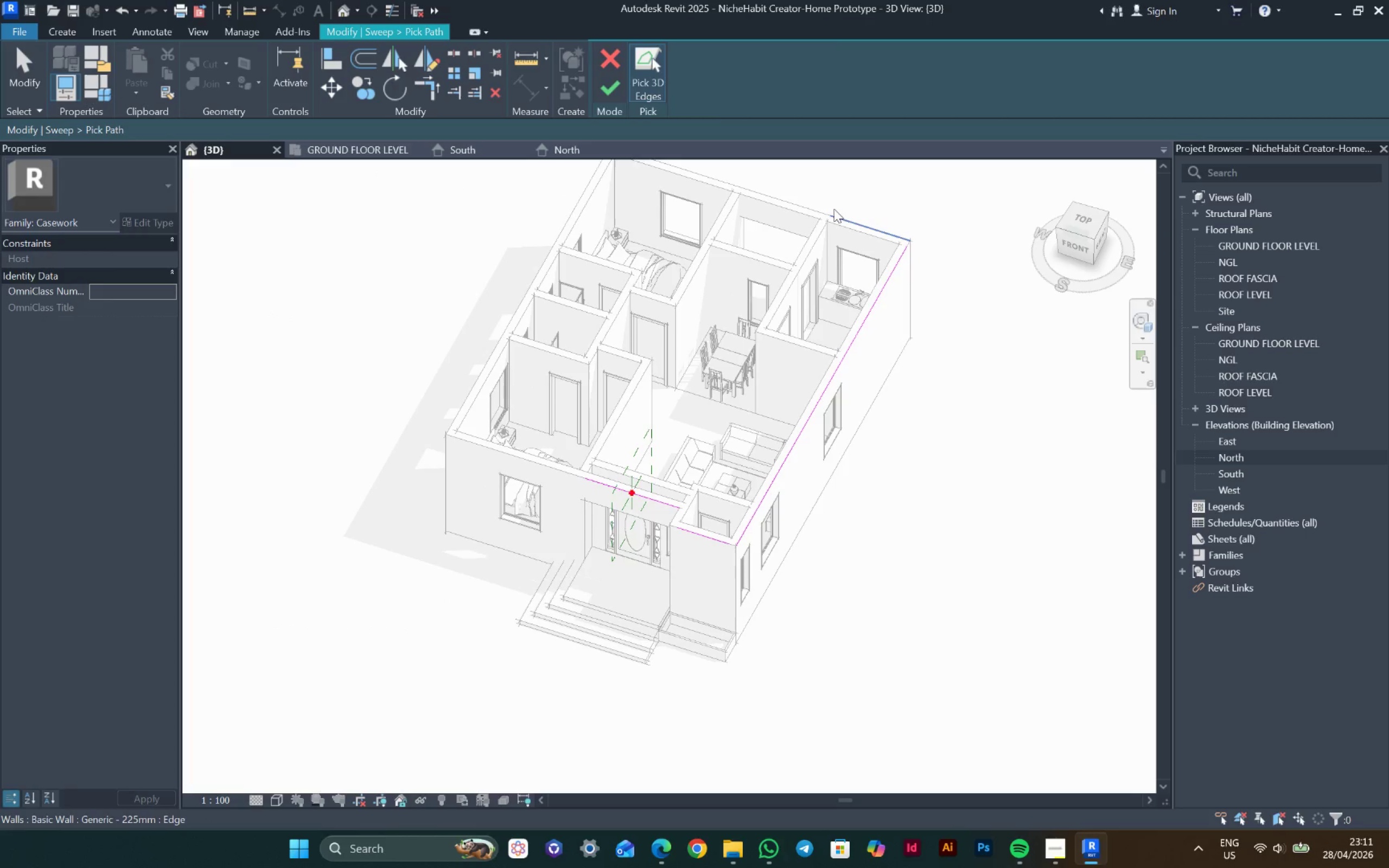 
scroll: coordinate [745, 546], scroll_direction: down, amount: 4.0
 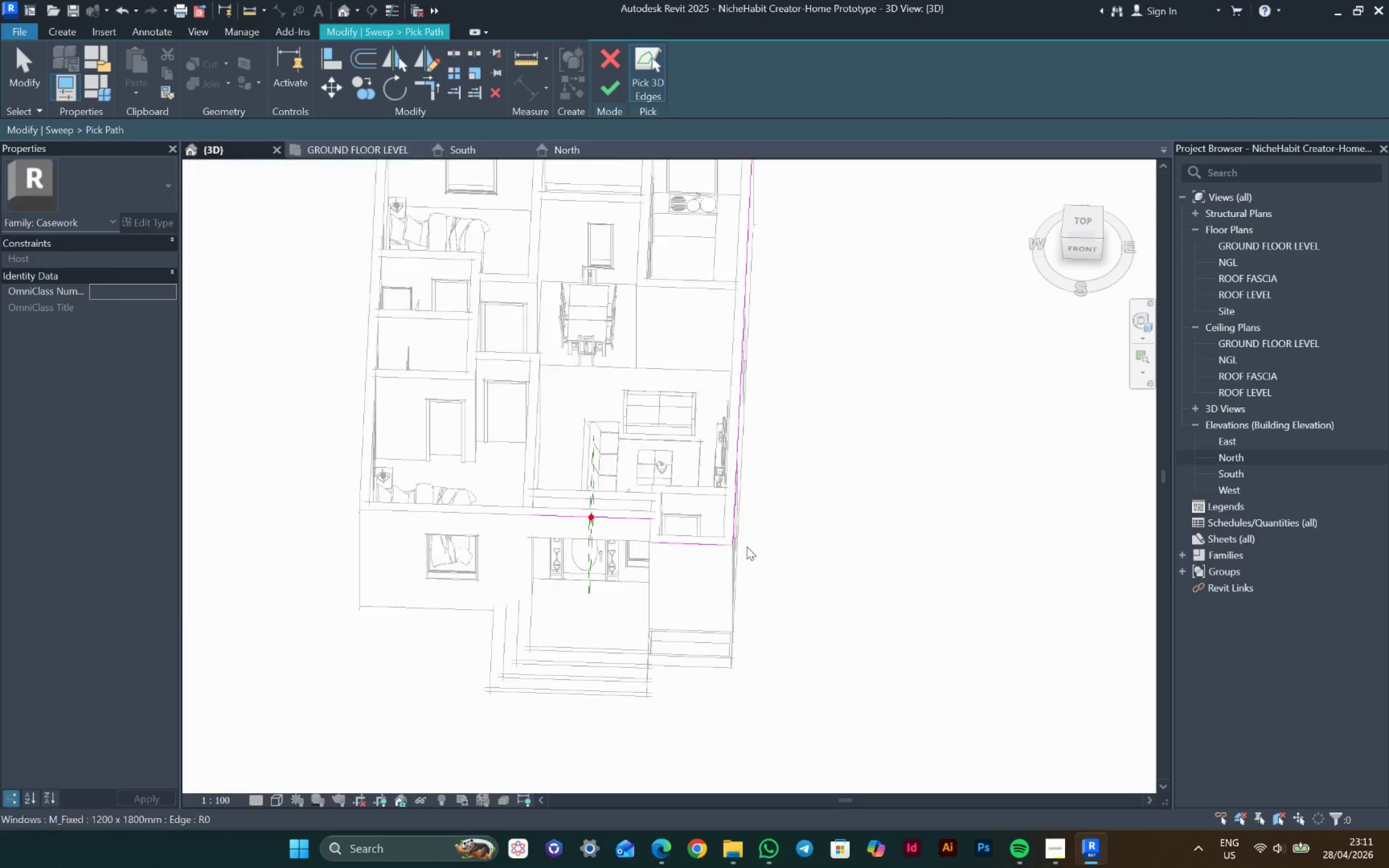 
left_click([834, 209])
 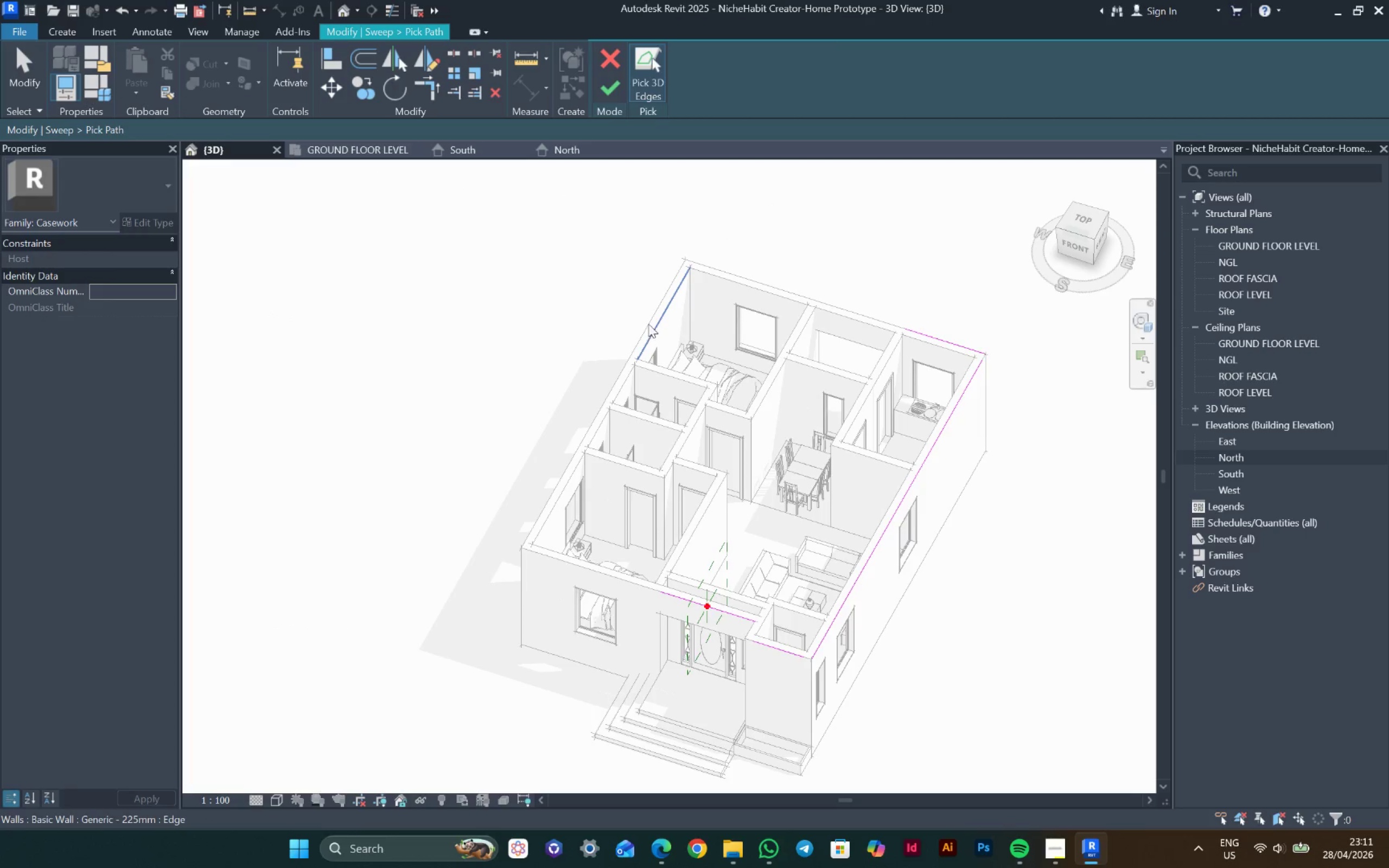 
left_click([646, 321])
 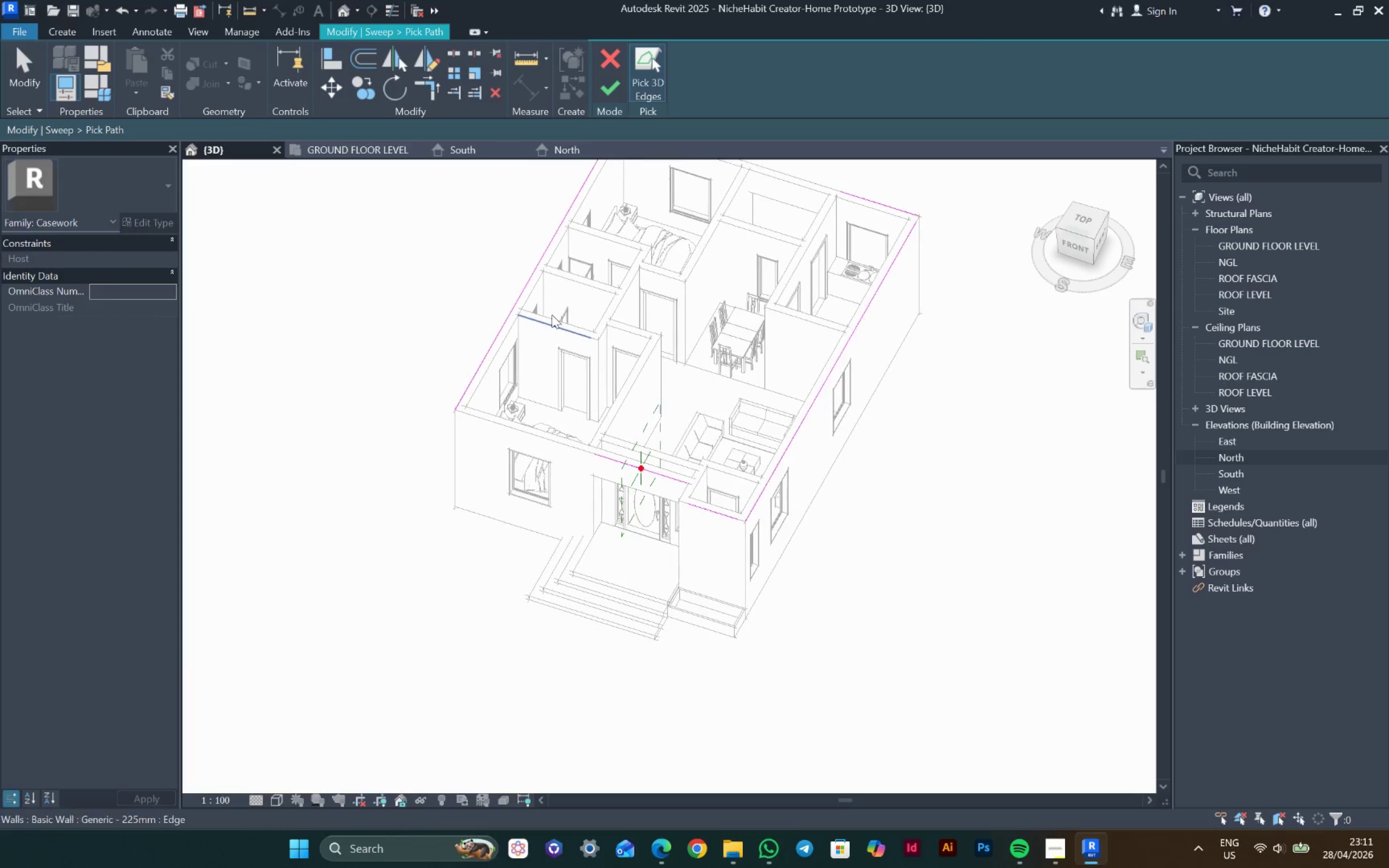 
key(Escape)
key(Escape)
type(tr)
 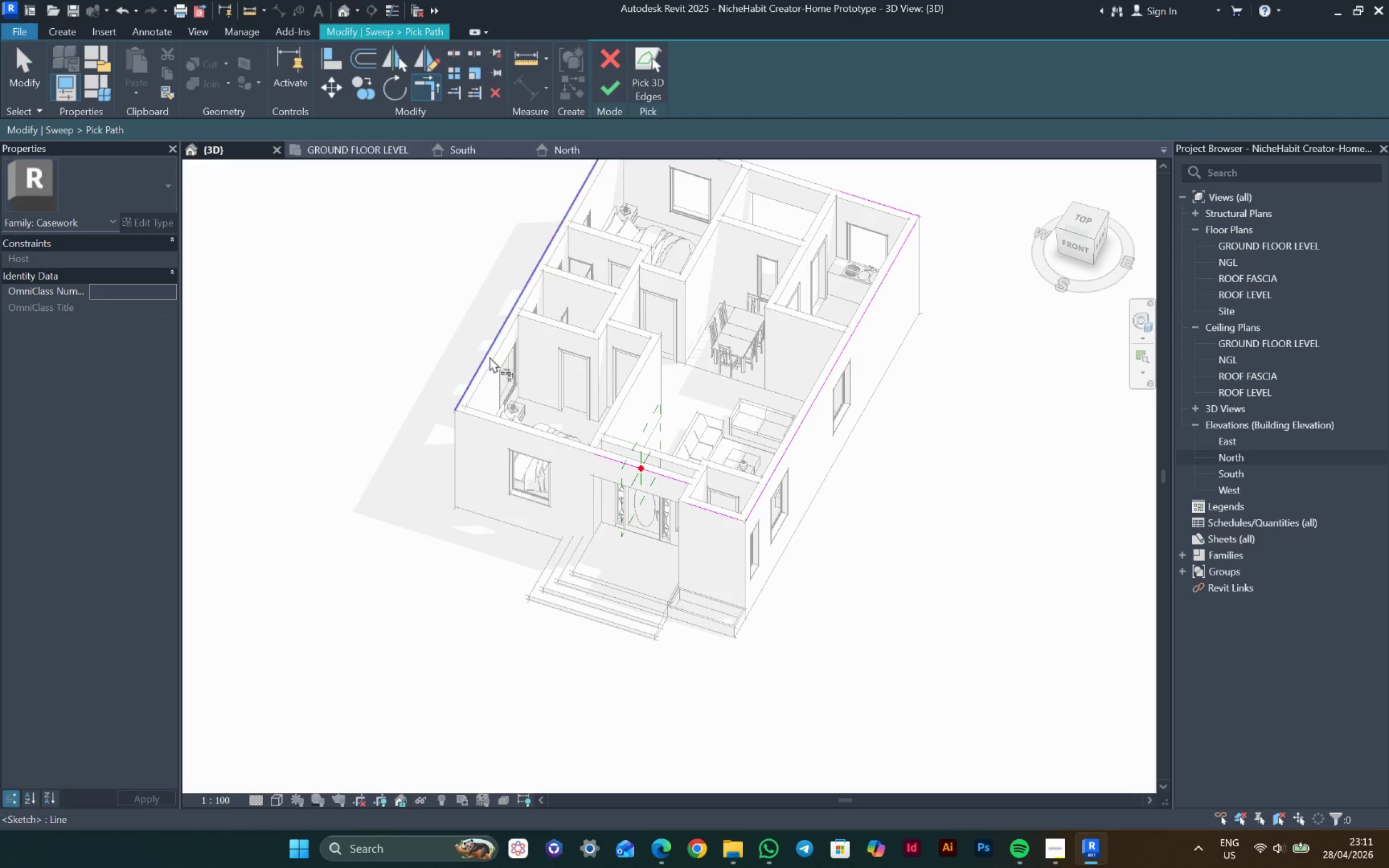 
left_click([489, 355])
 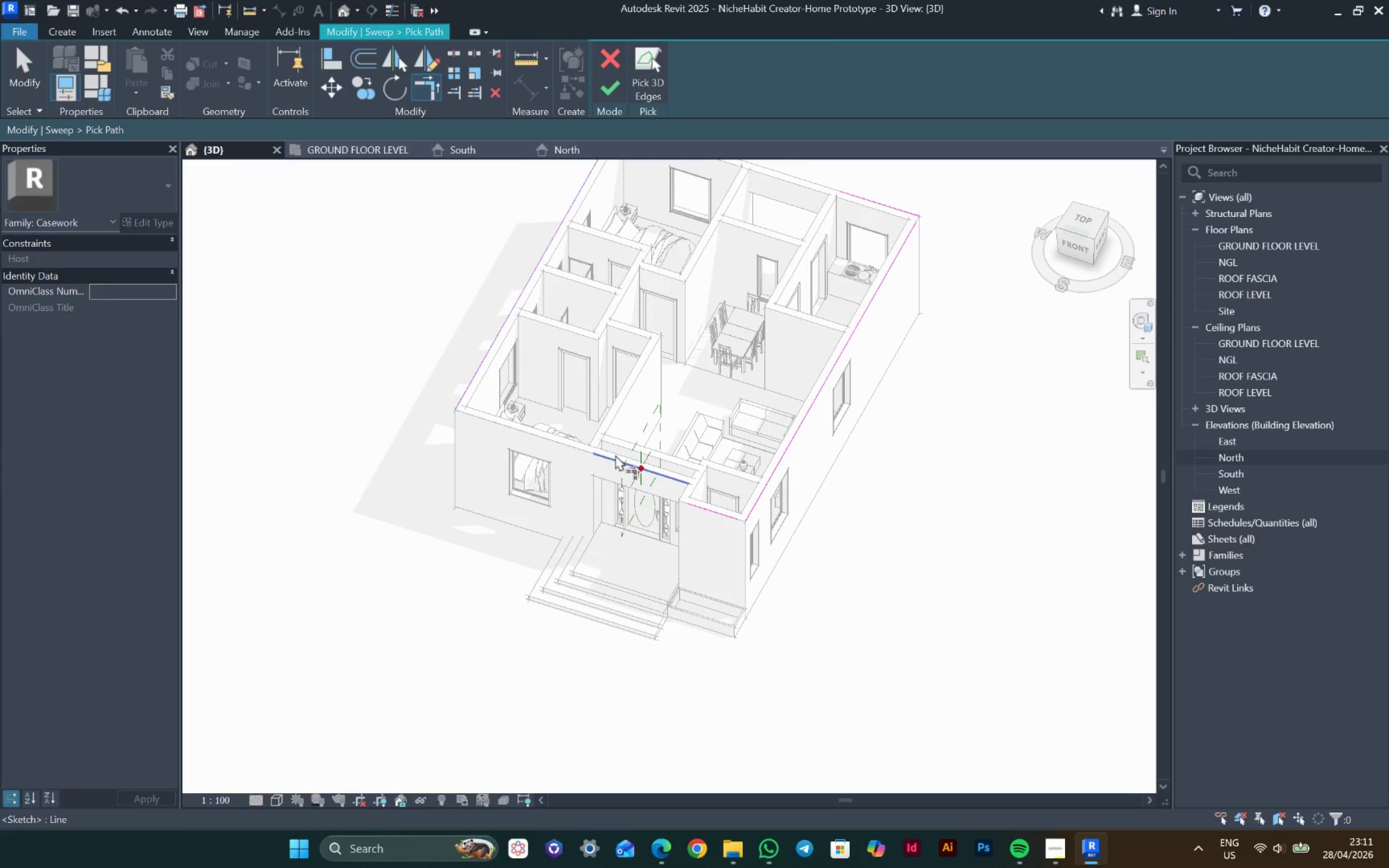 
left_click([615, 455])
 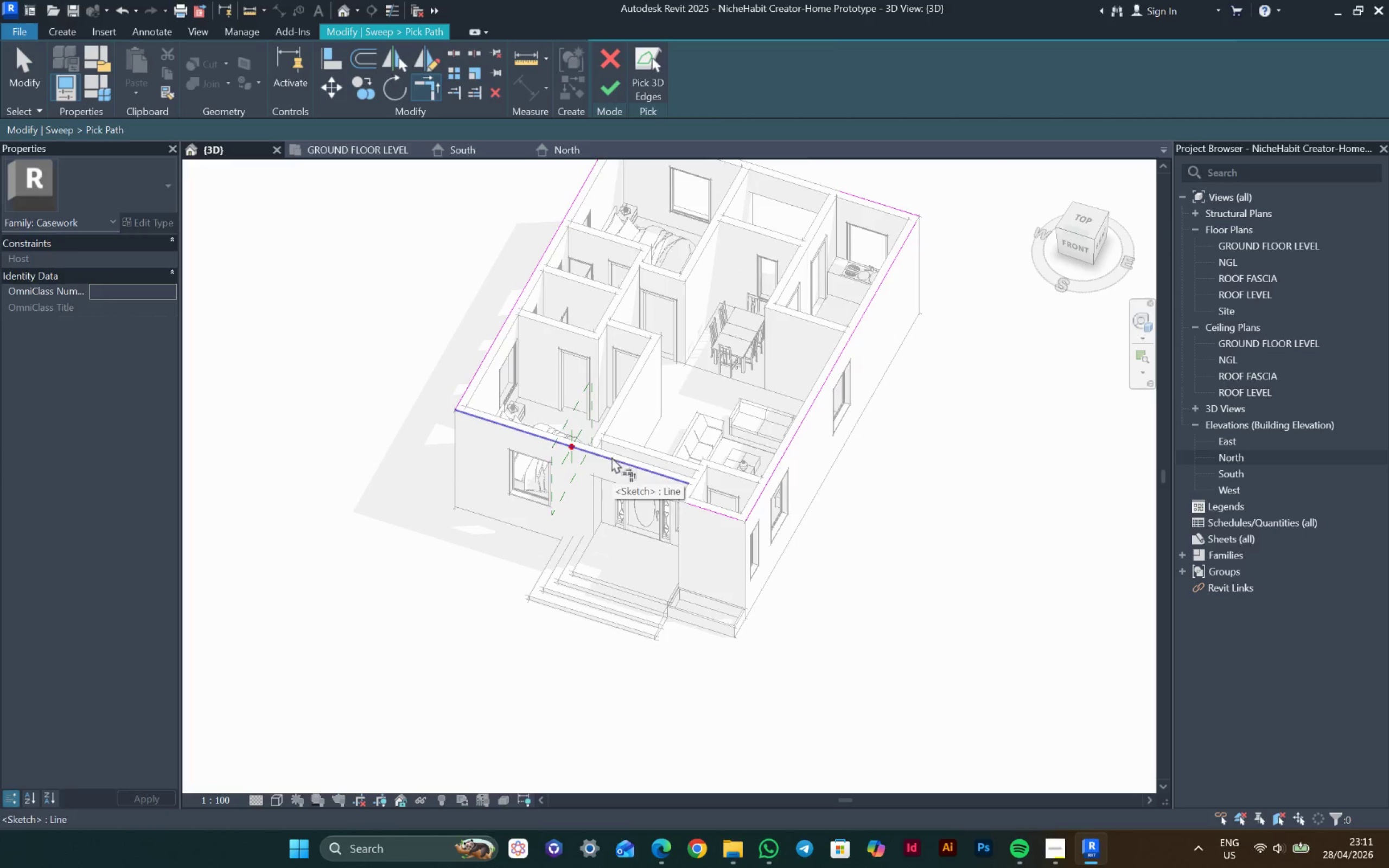 
left_click([611, 457])
 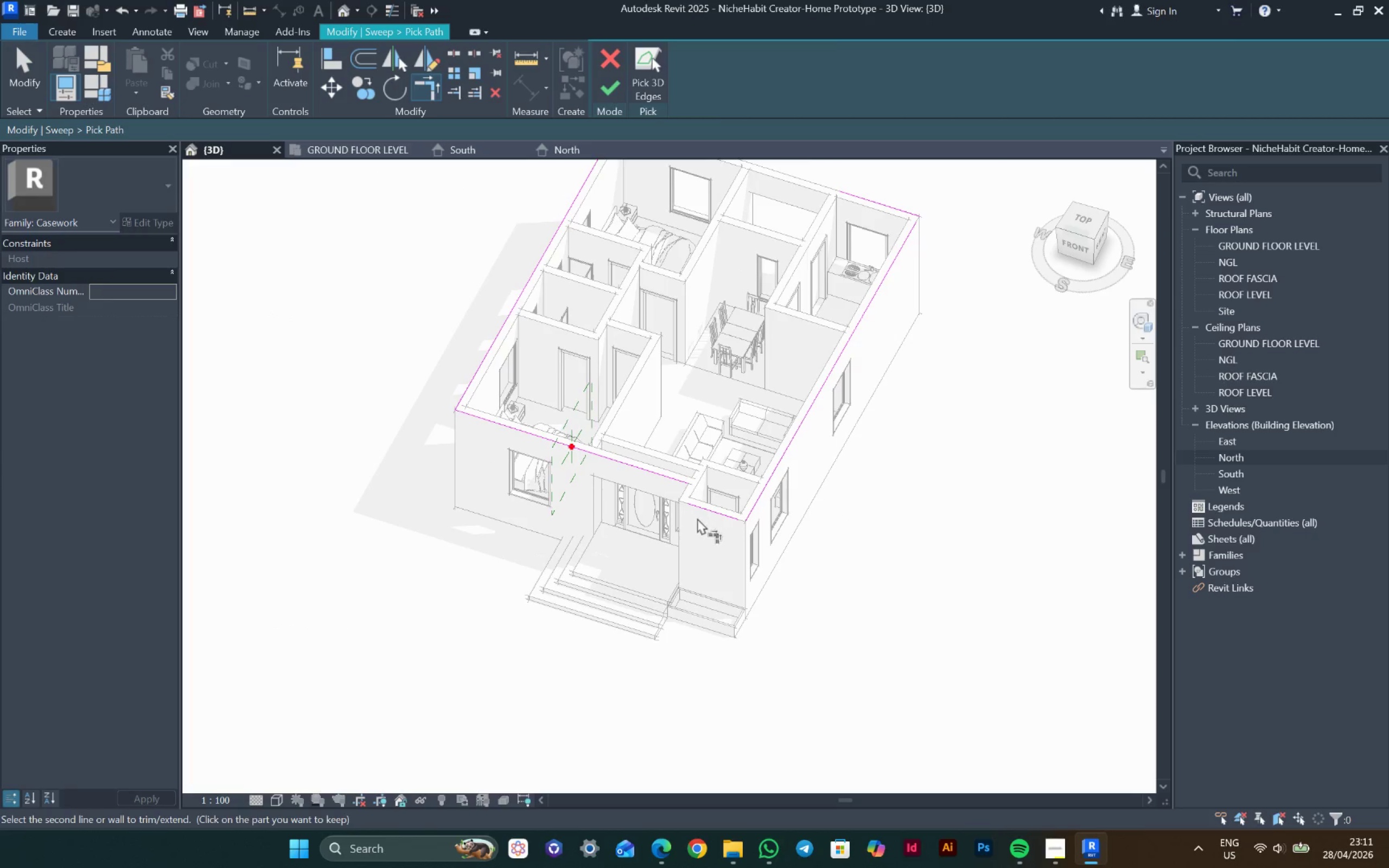 
key(Escape)
 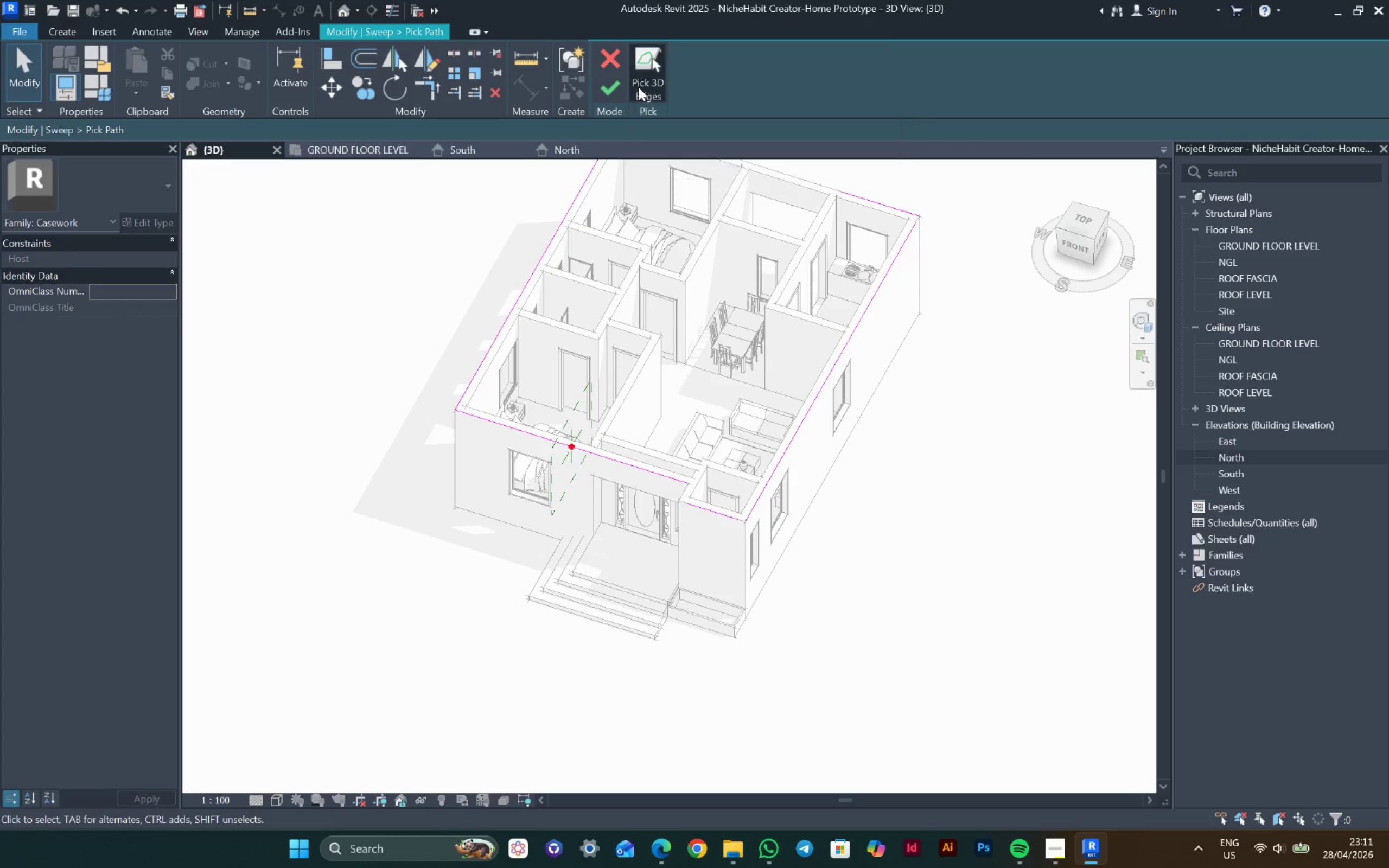 
scroll: coordinate [723, 552], scroll_direction: up, amount: 6.0
 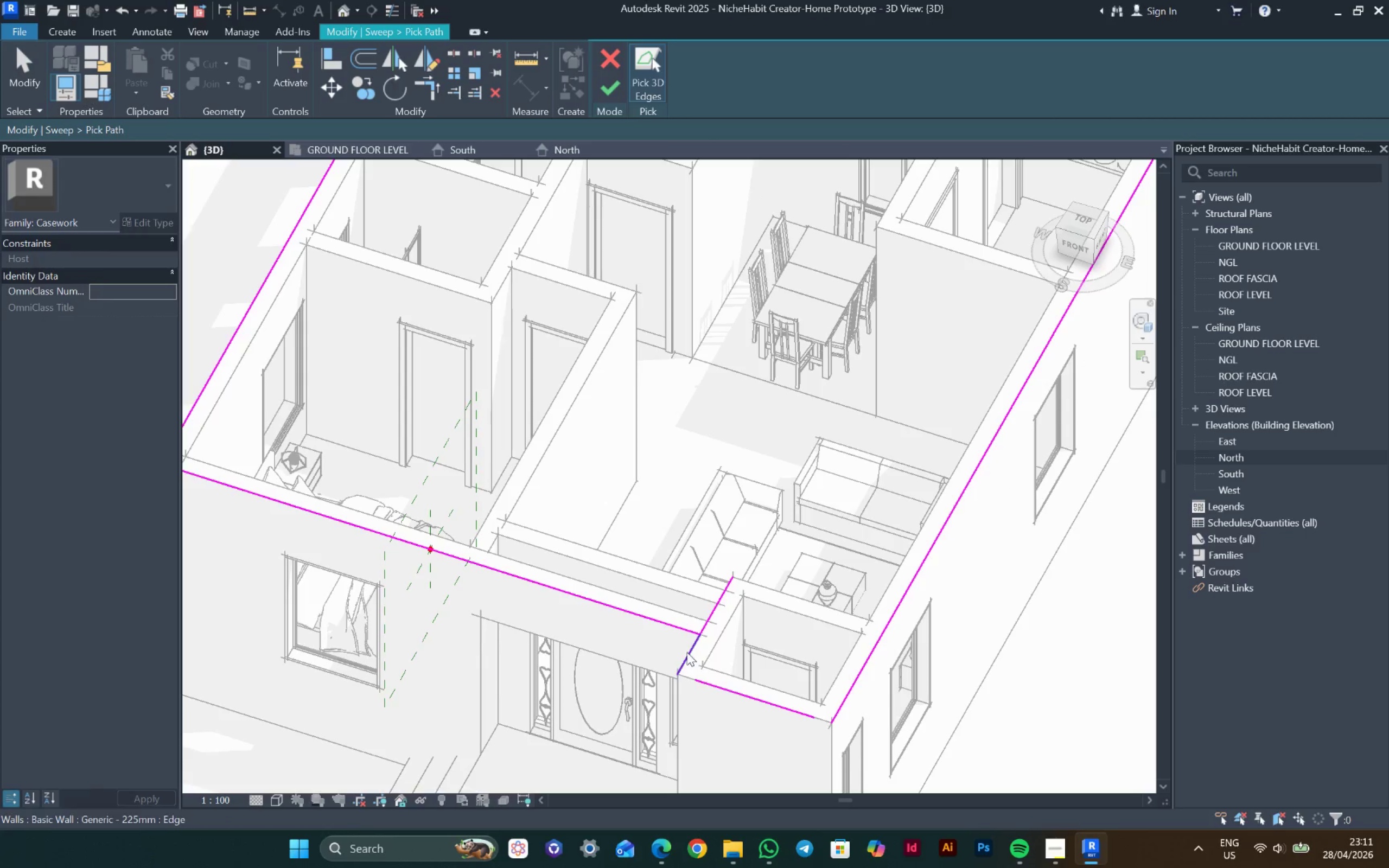 
key(Escape)
 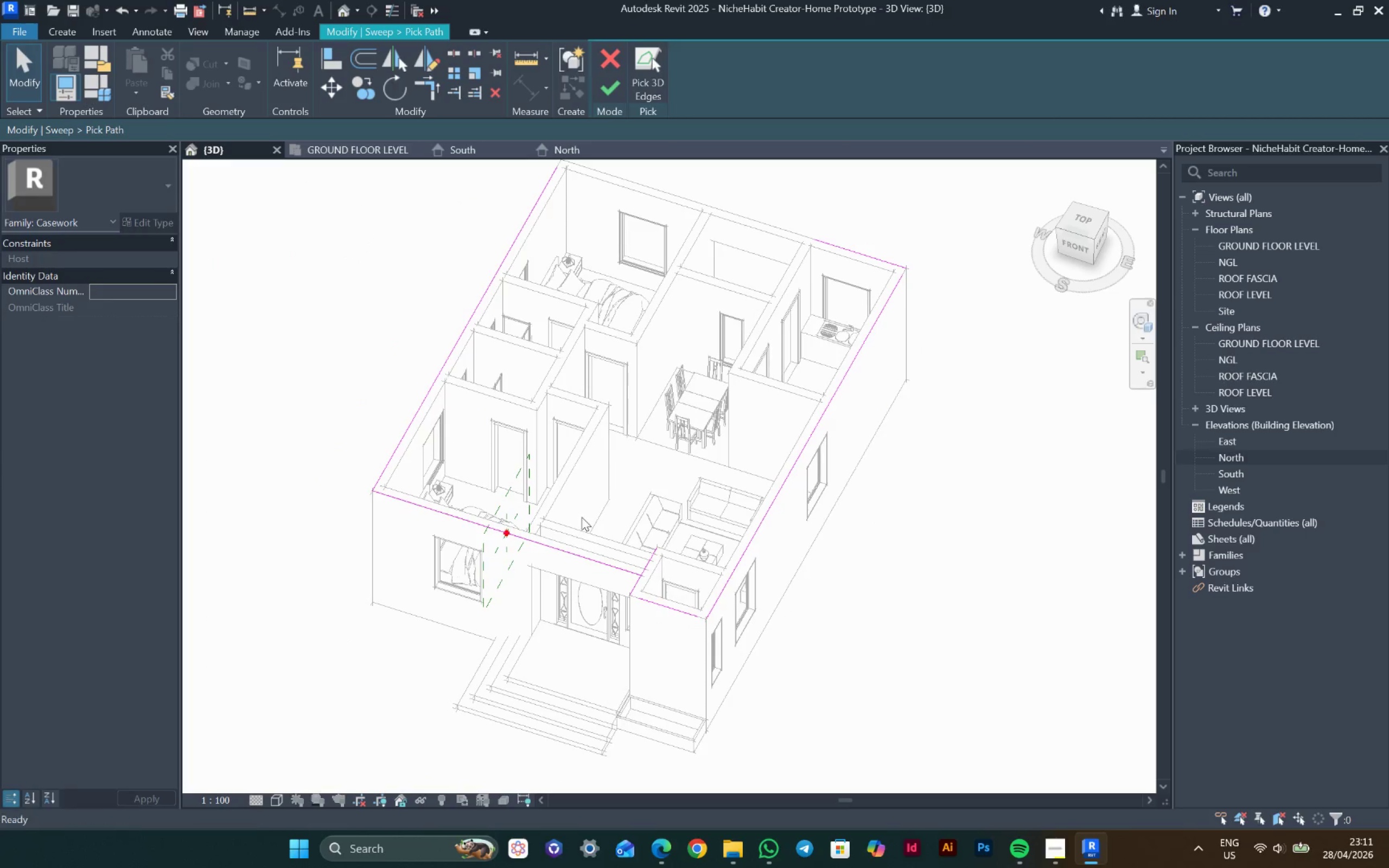 
key(Escape)
 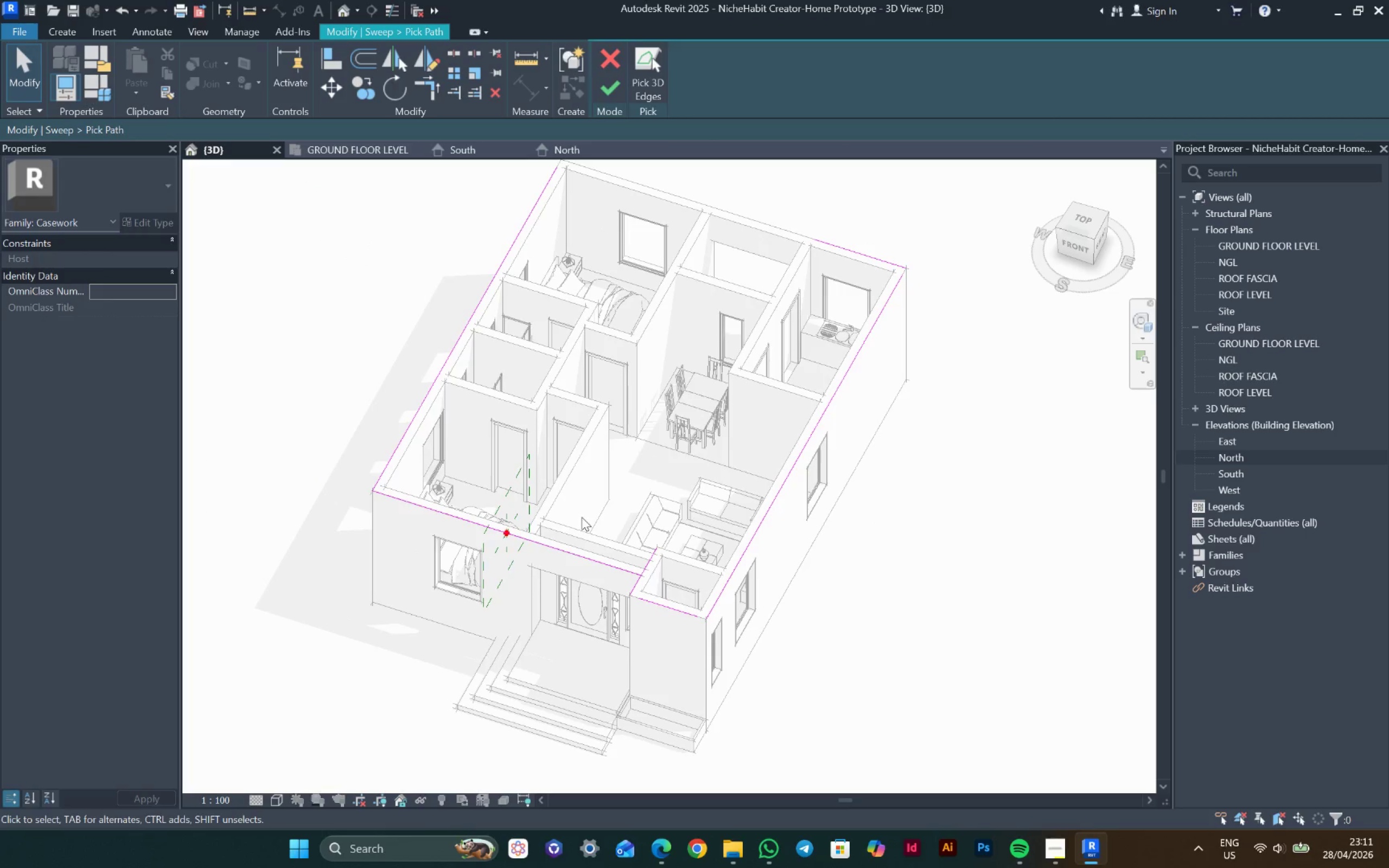 
scroll: coordinate [582, 517], scroll_direction: down, amount: 5.0
 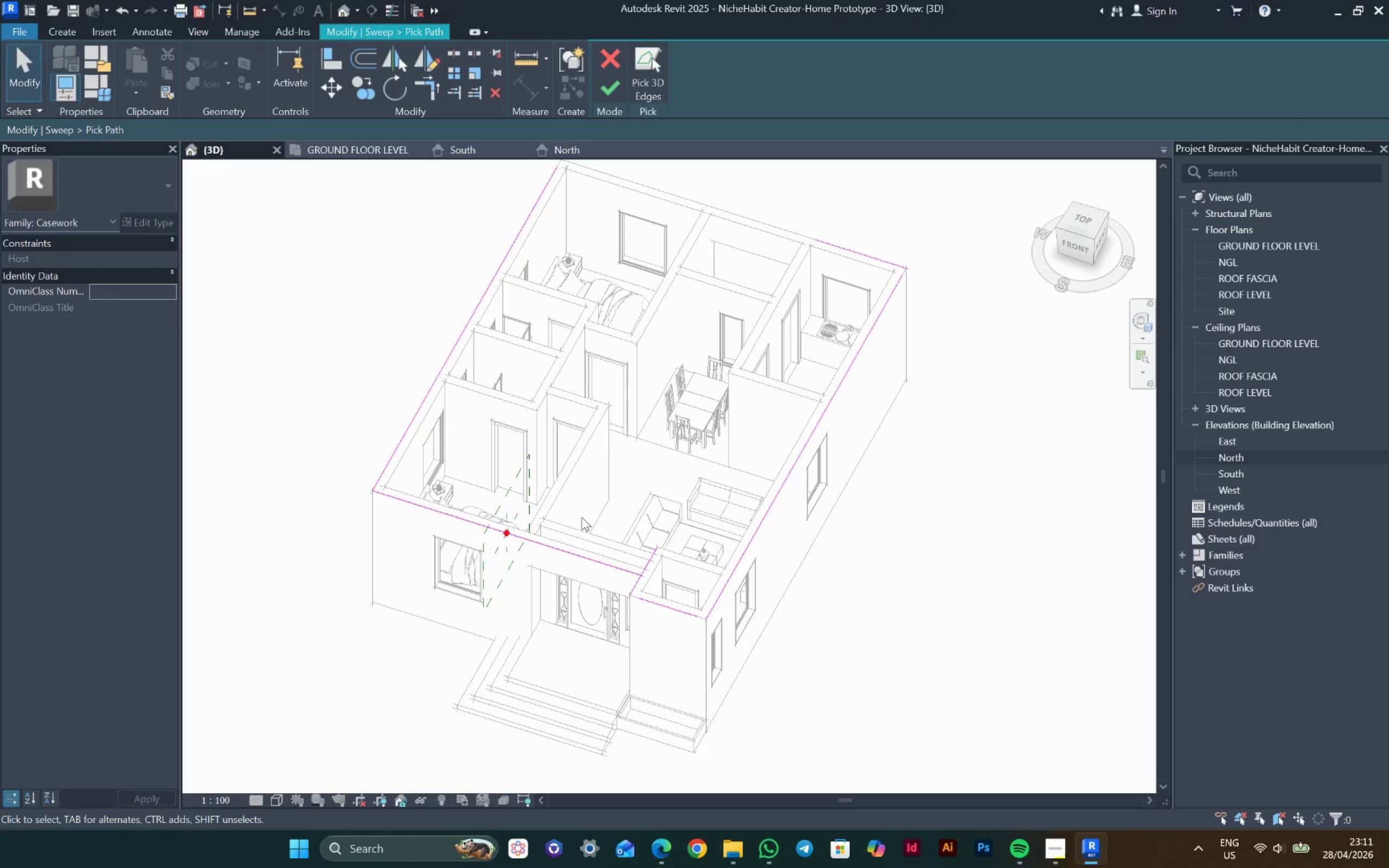 
type(tr)
 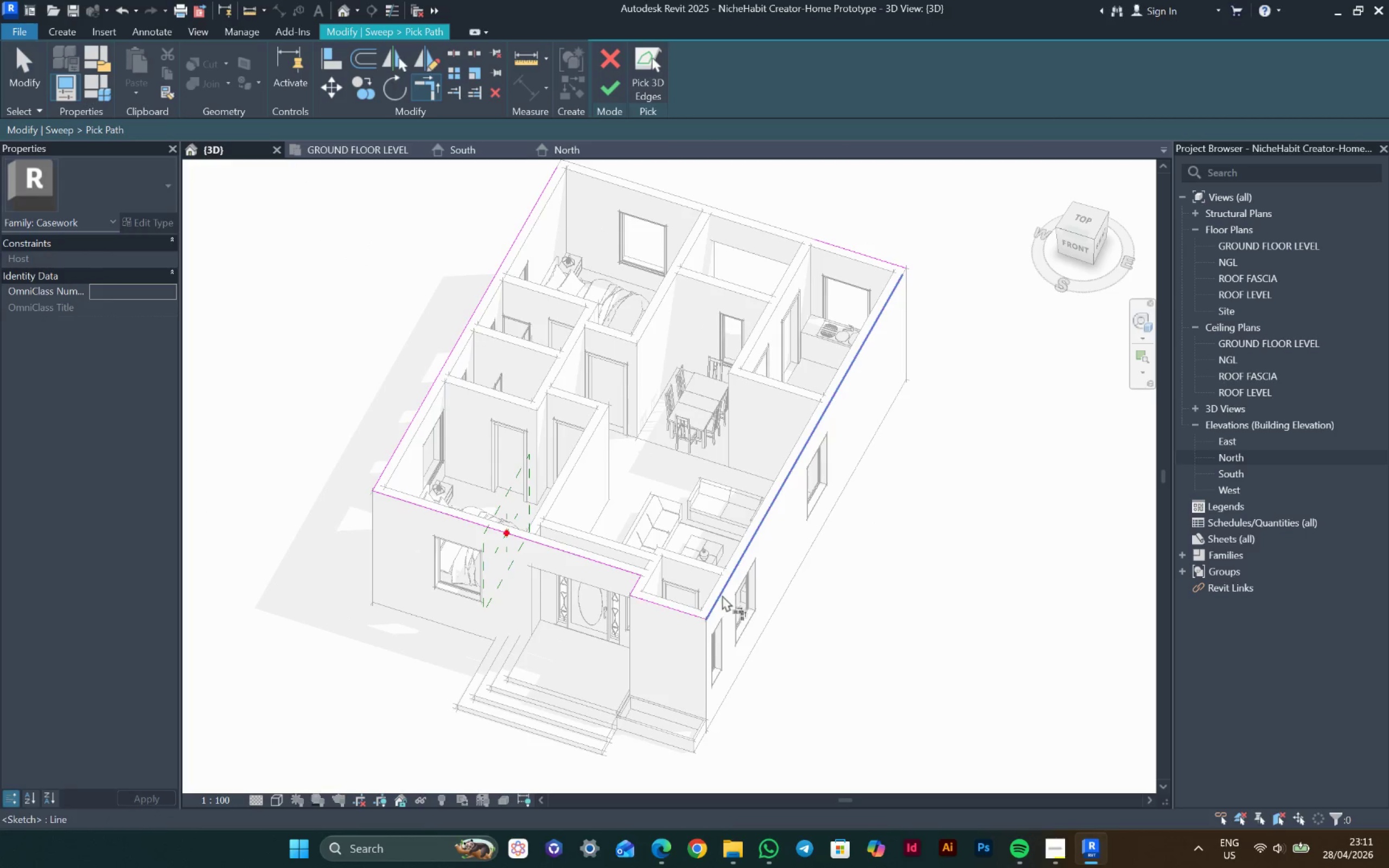 
left_click_drag(start_coordinate=[842, 243], to_coordinate=[826, 244])
 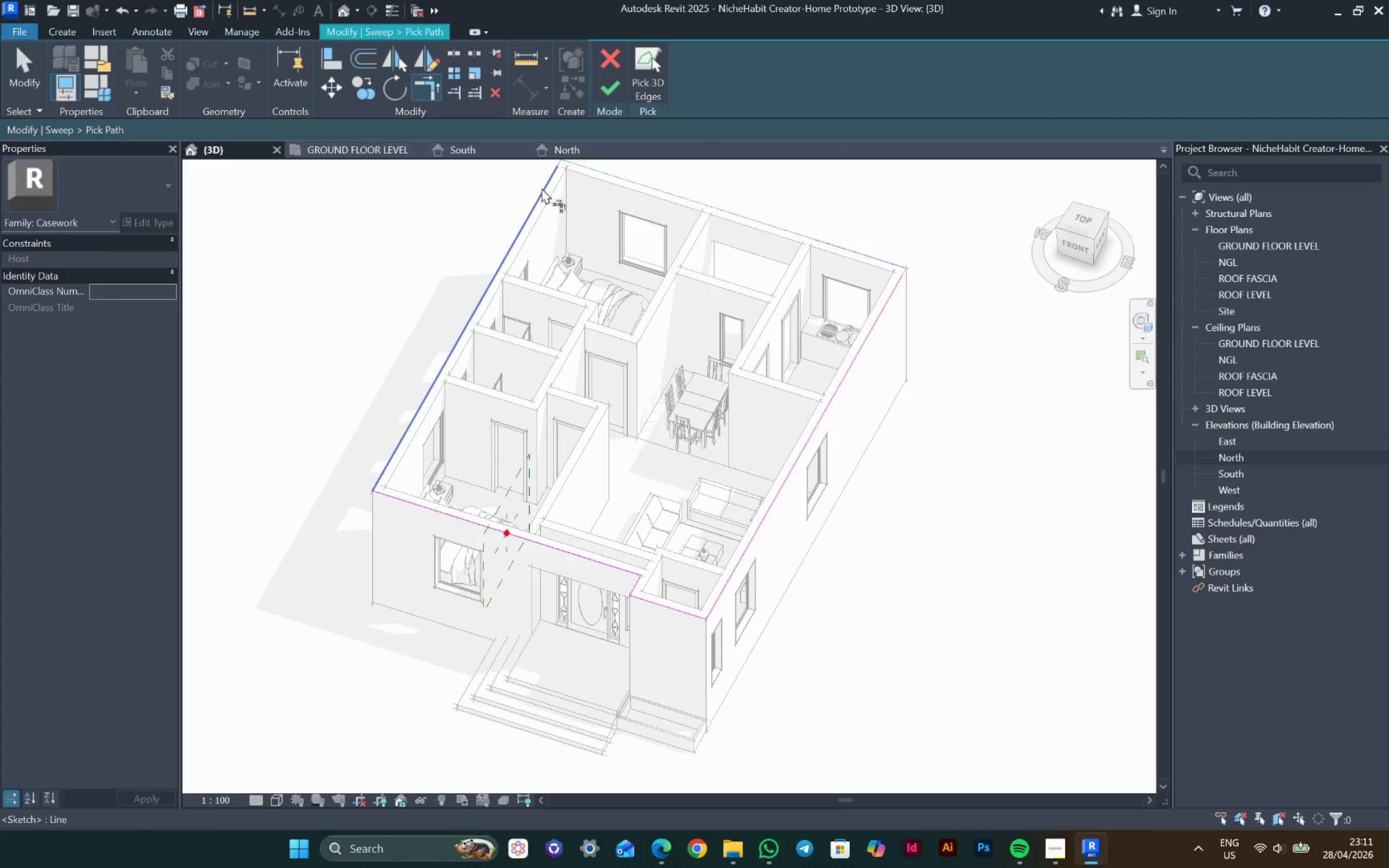 
left_click([541, 188])
 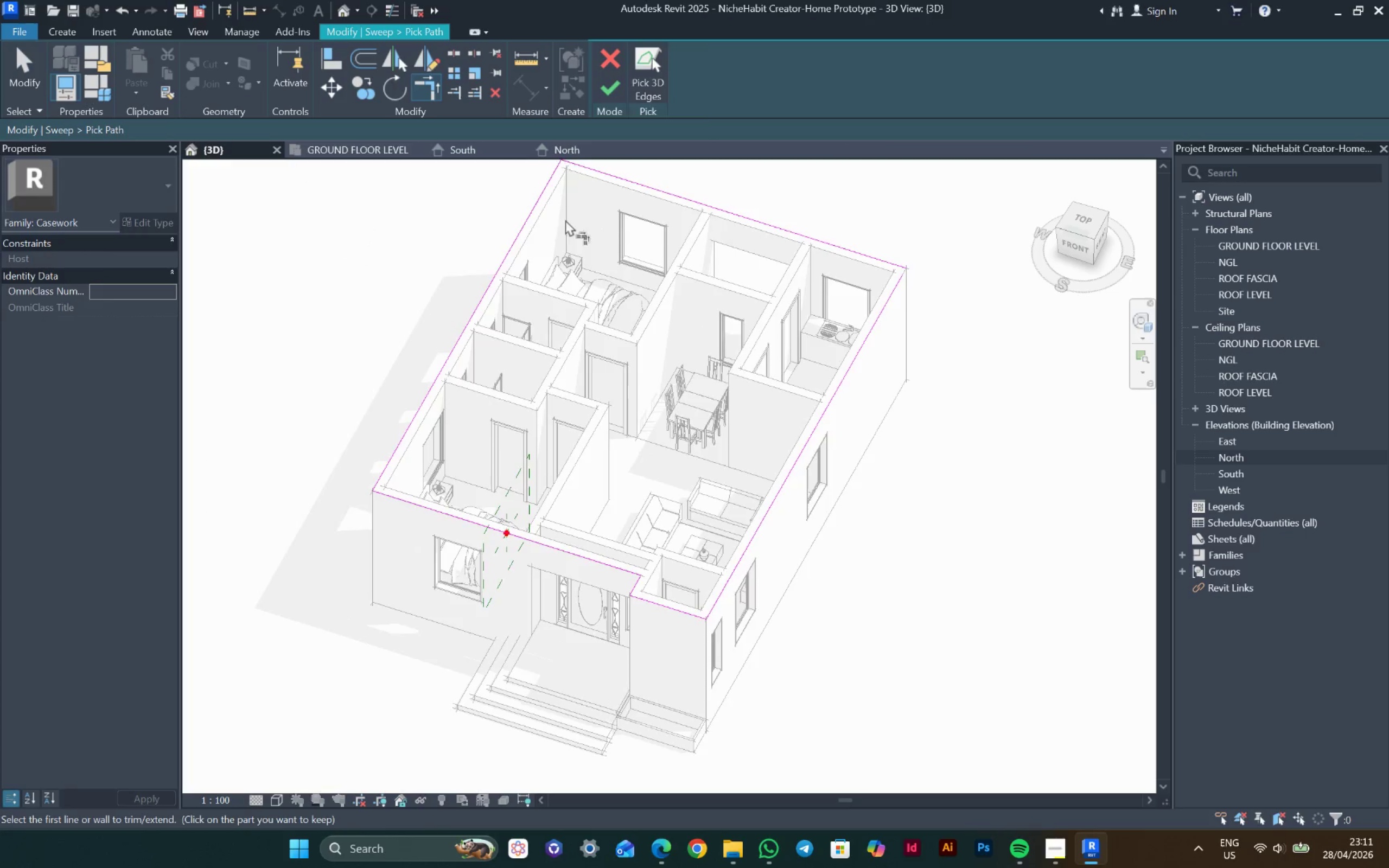 
scroll: coordinate [596, 246], scroll_direction: down, amount: 3.0
 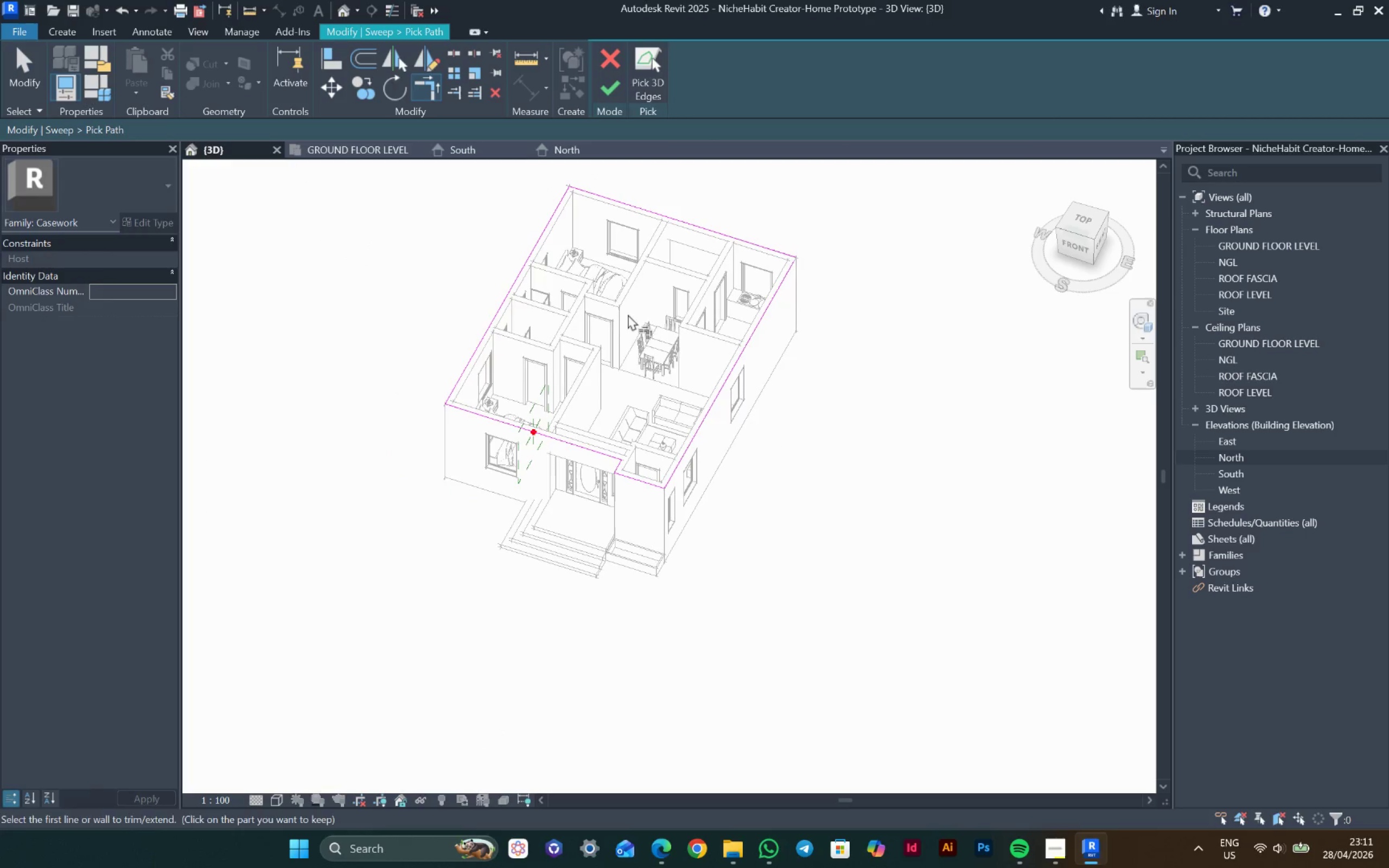 
key(Escape)
 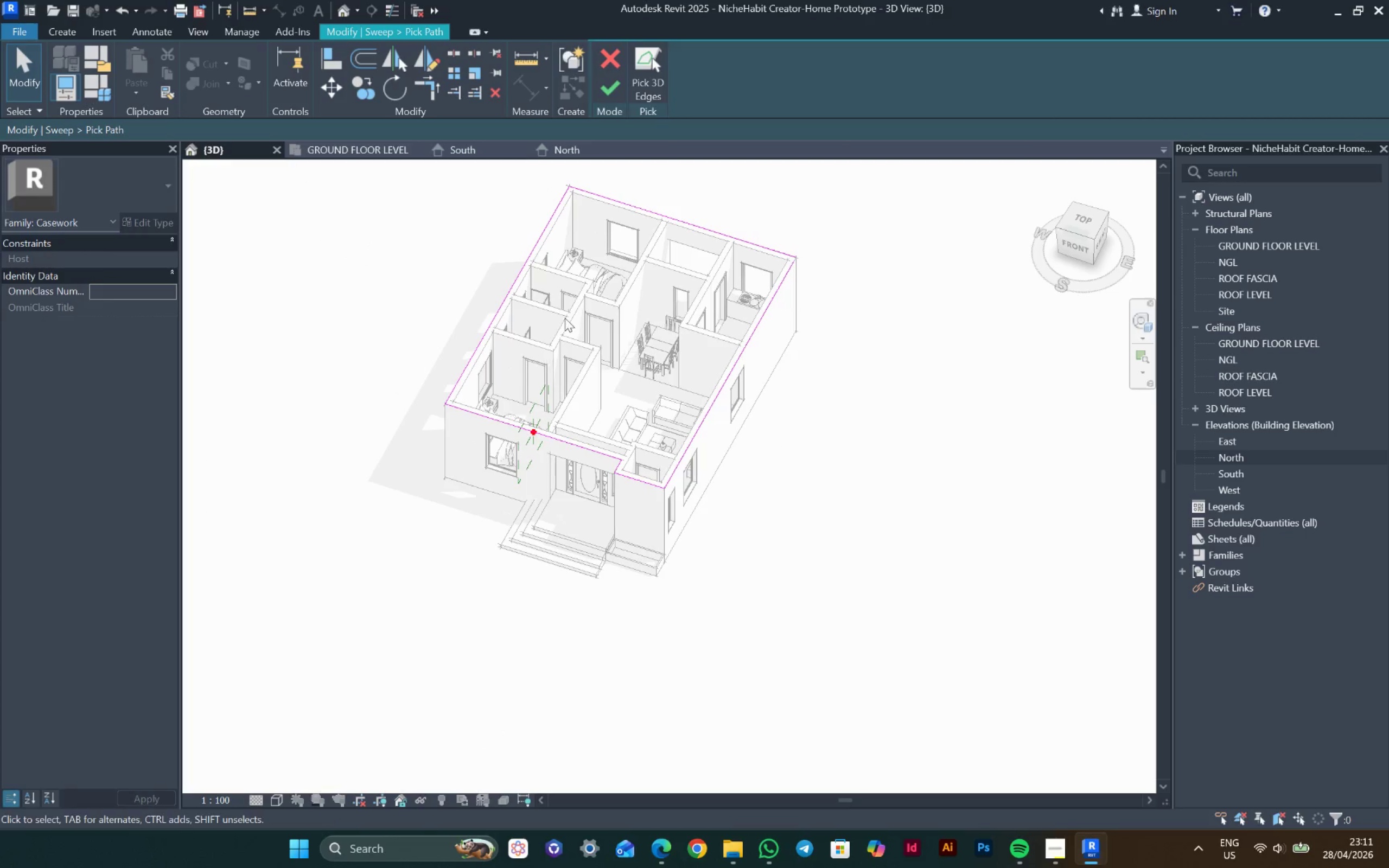 
key(Escape)
 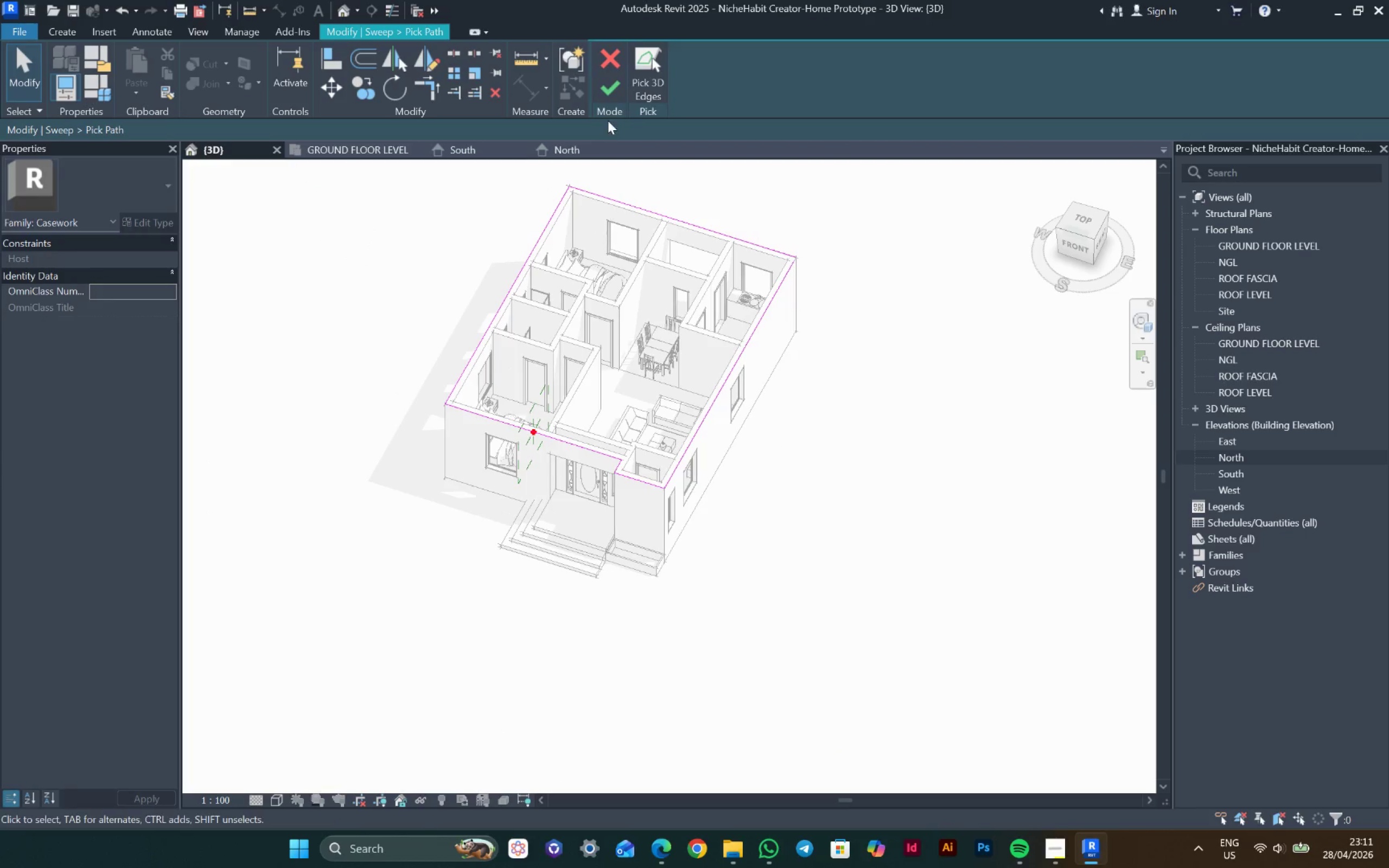 
key(Escape)
 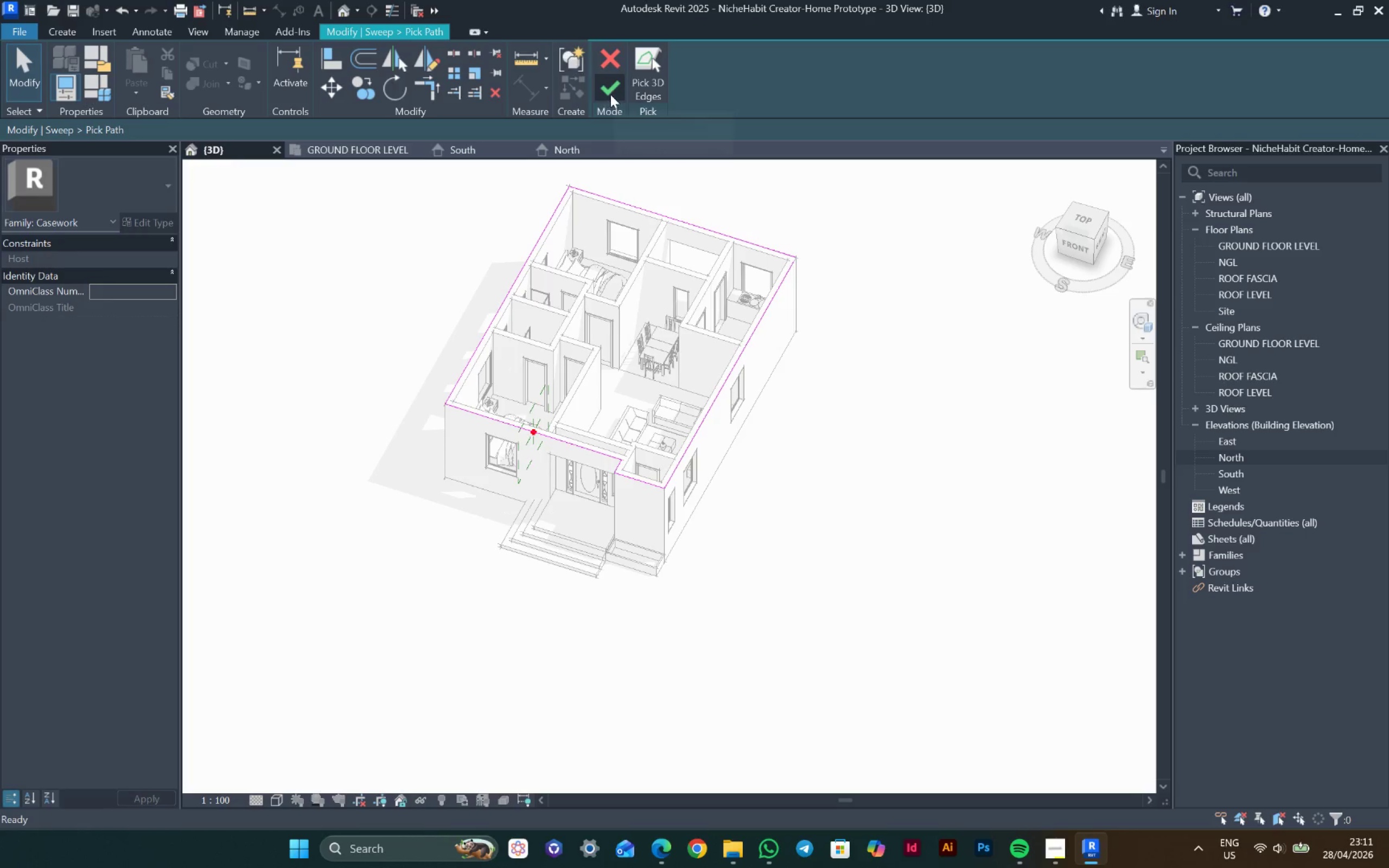 
left_click([610, 94])
 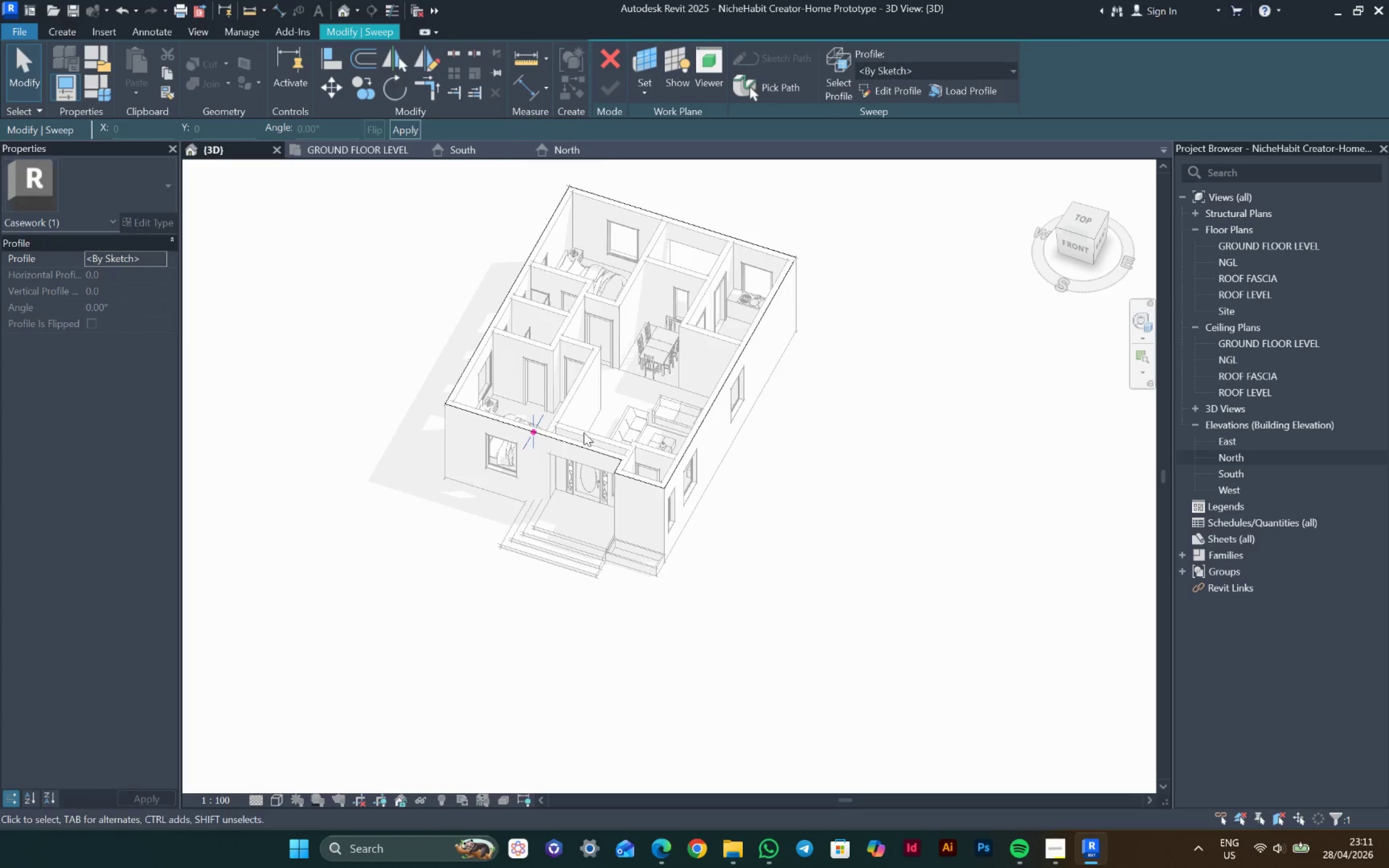 
scroll: coordinate [518, 433], scroll_direction: up, amount: 4.0
 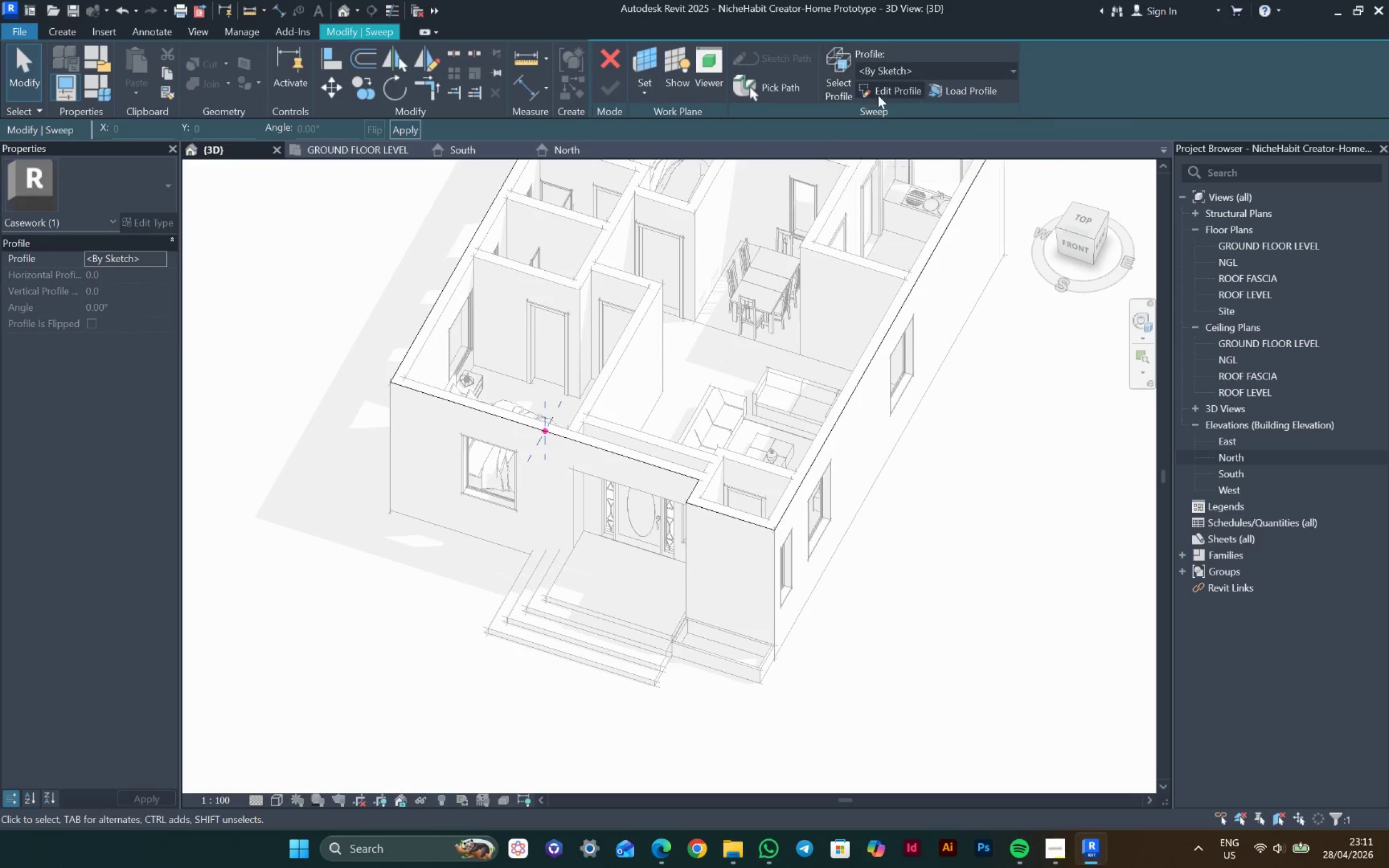 
left_click([881, 94])
 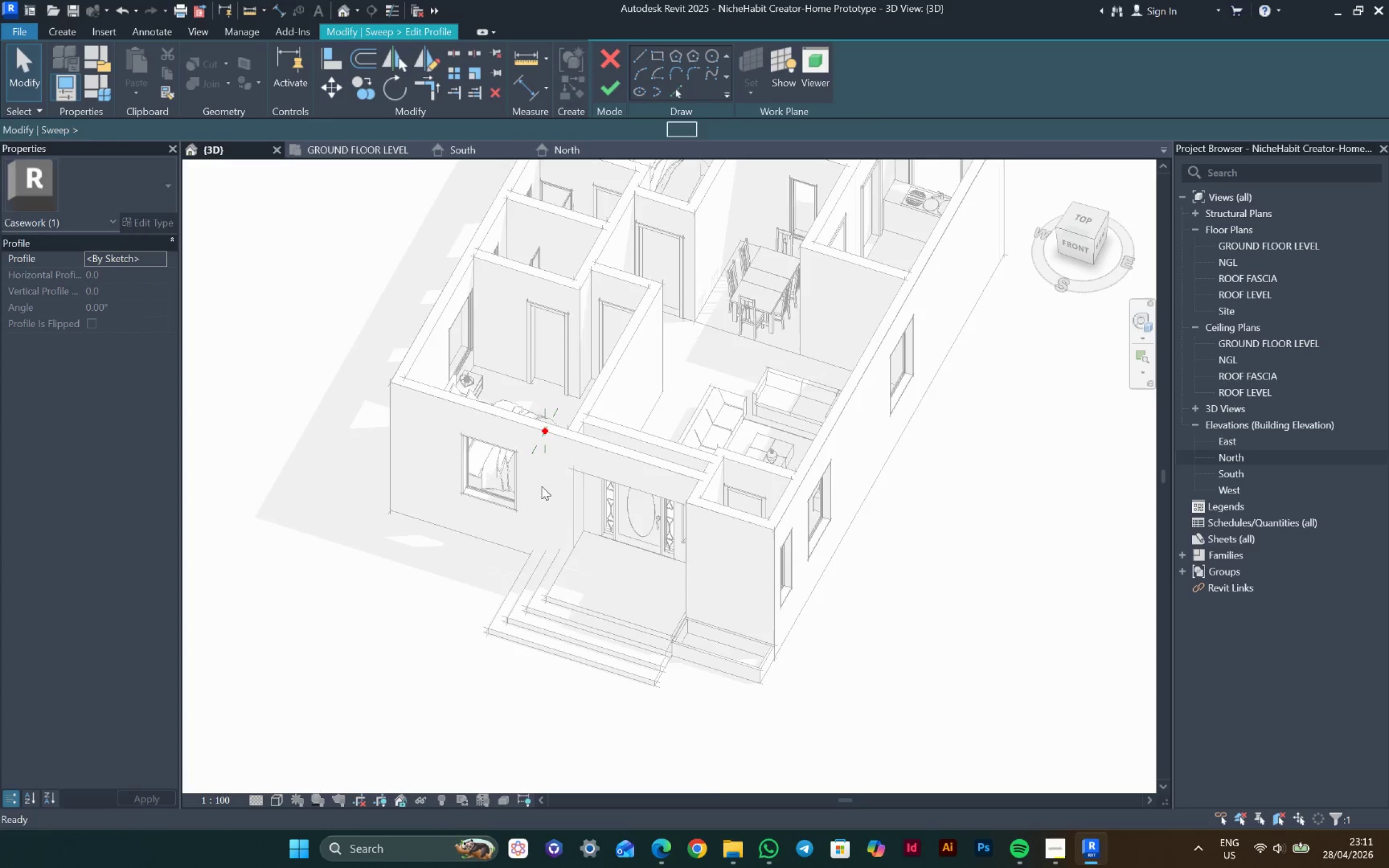 
hold_key(key=ShiftLeft, duration=1.06)
 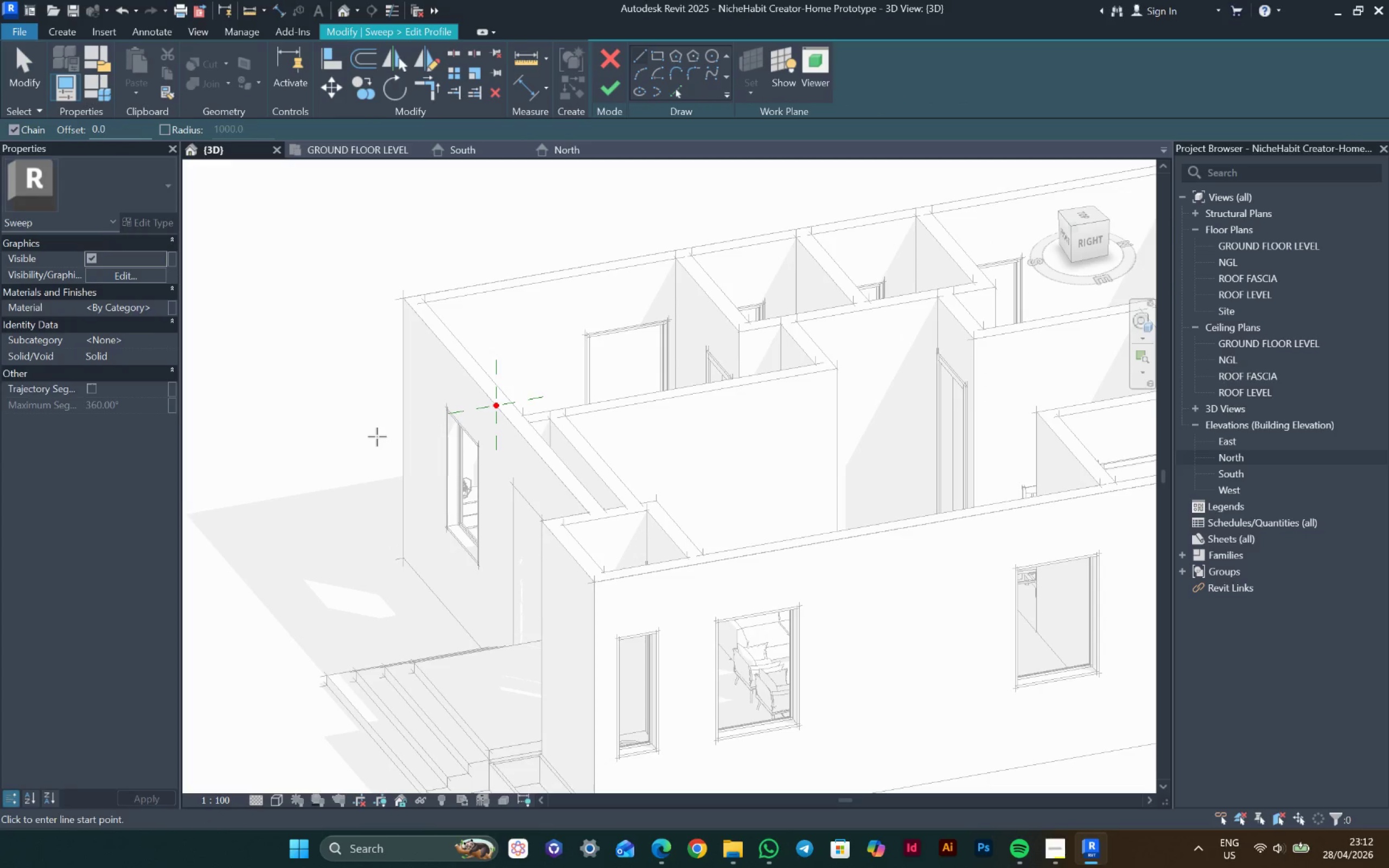 
scroll: coordinate [536, 486], scroll_direction: up, amount: 3.0
 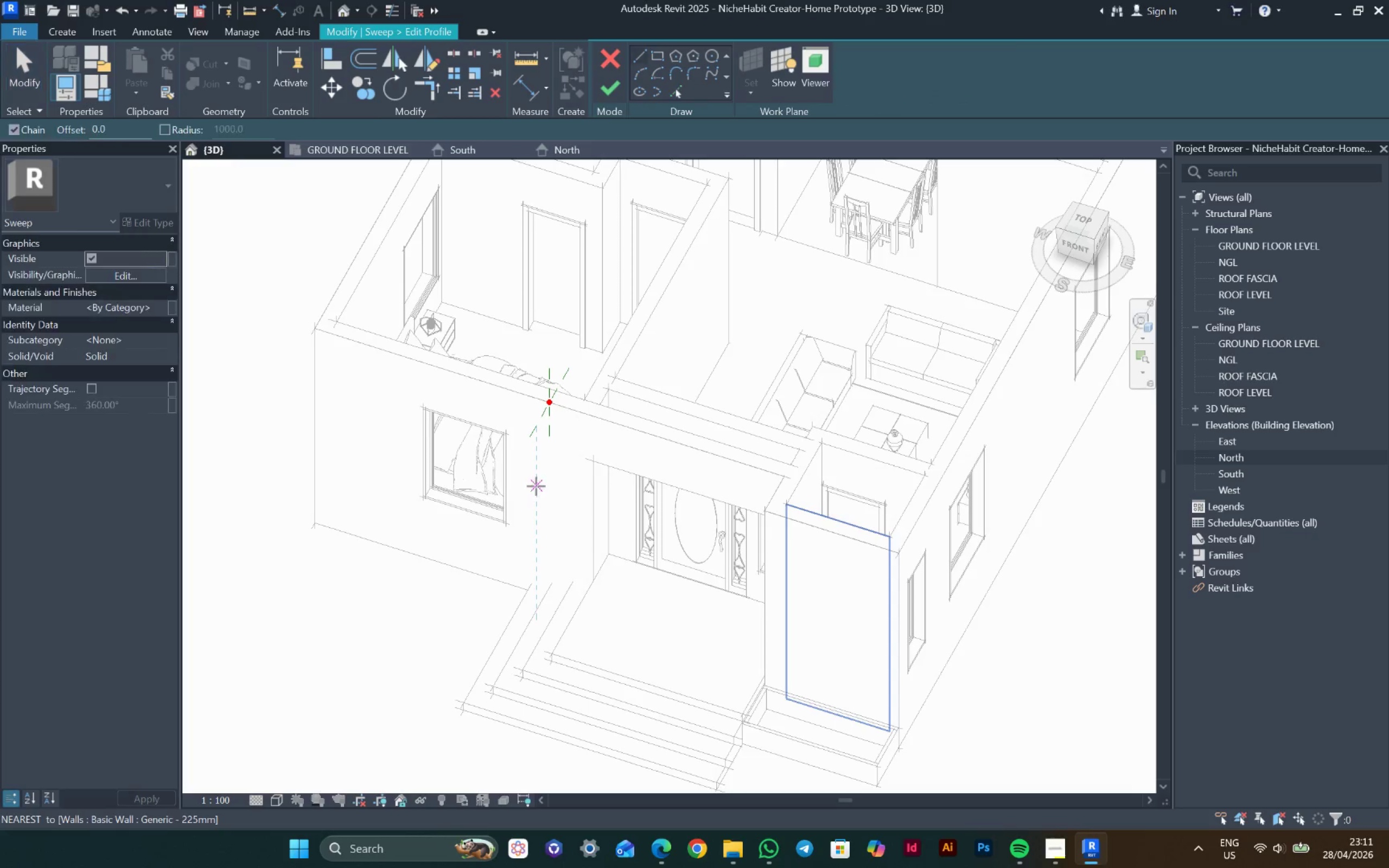 
wait(6.19)
 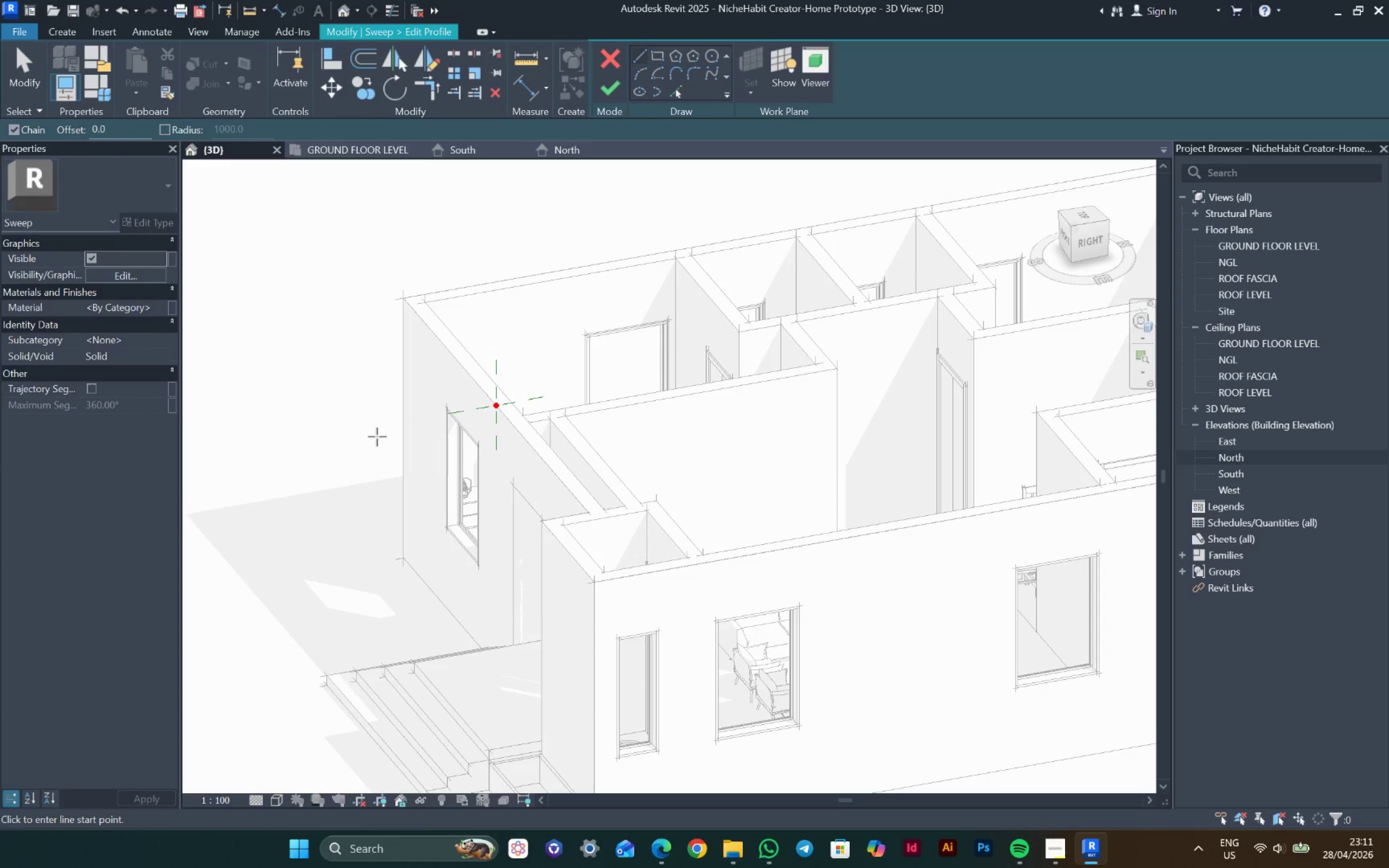 
left_click([1099, 242])
 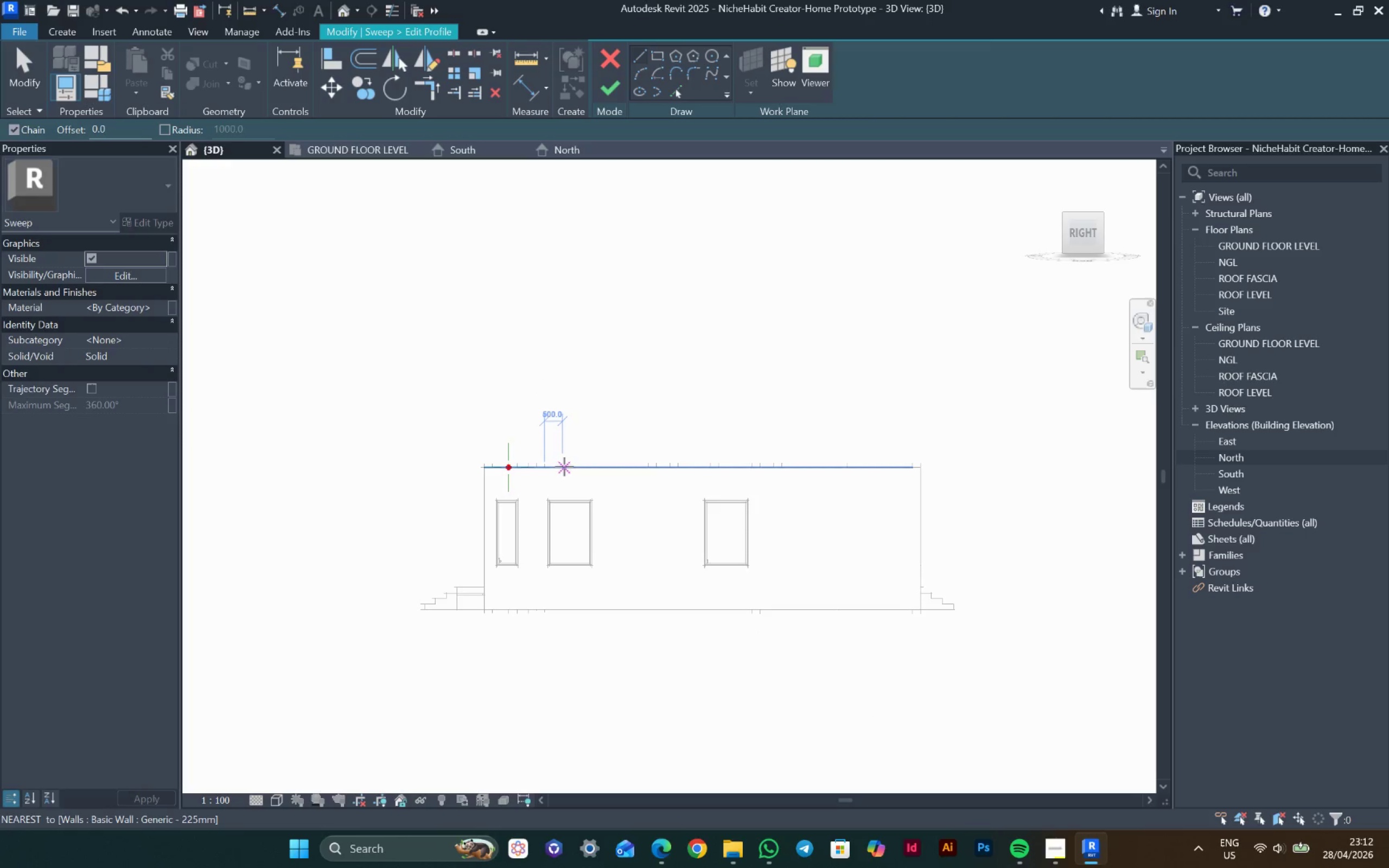 
scroll: coordinate [502, 440], scroll_direction: up, amount: 13.0
 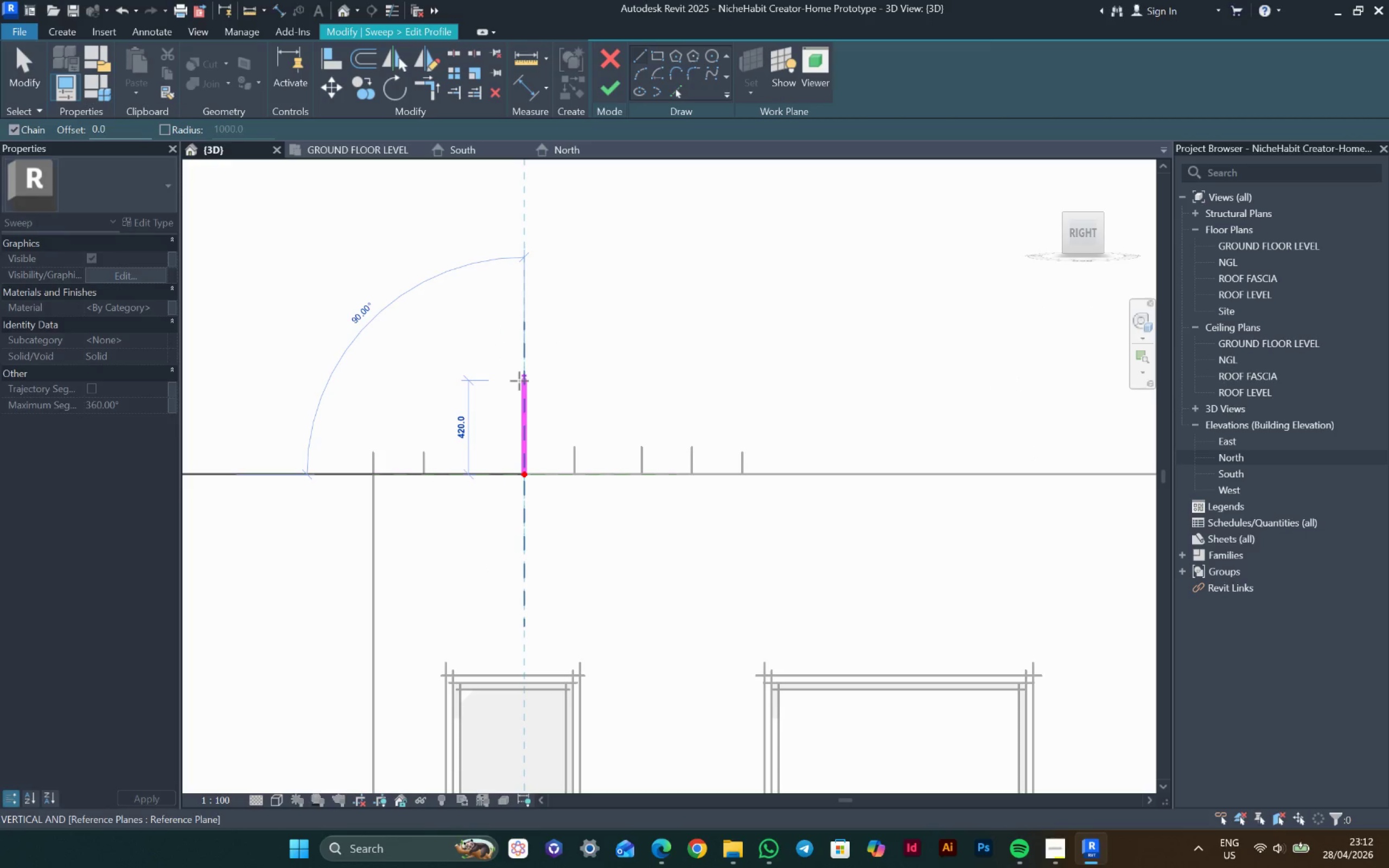 
type(3)
key(Backspace)
type(400)
 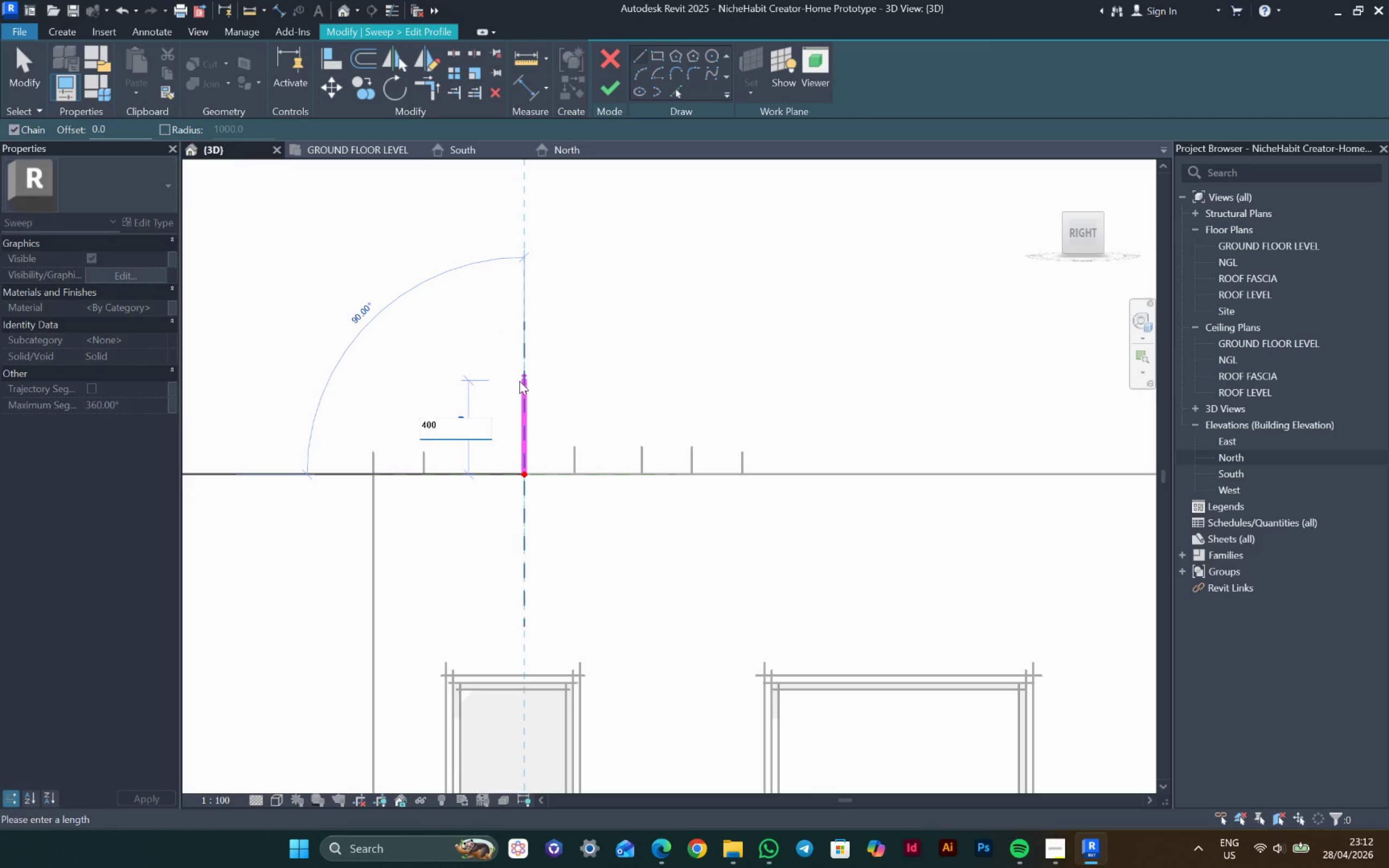 
key(Enter)
 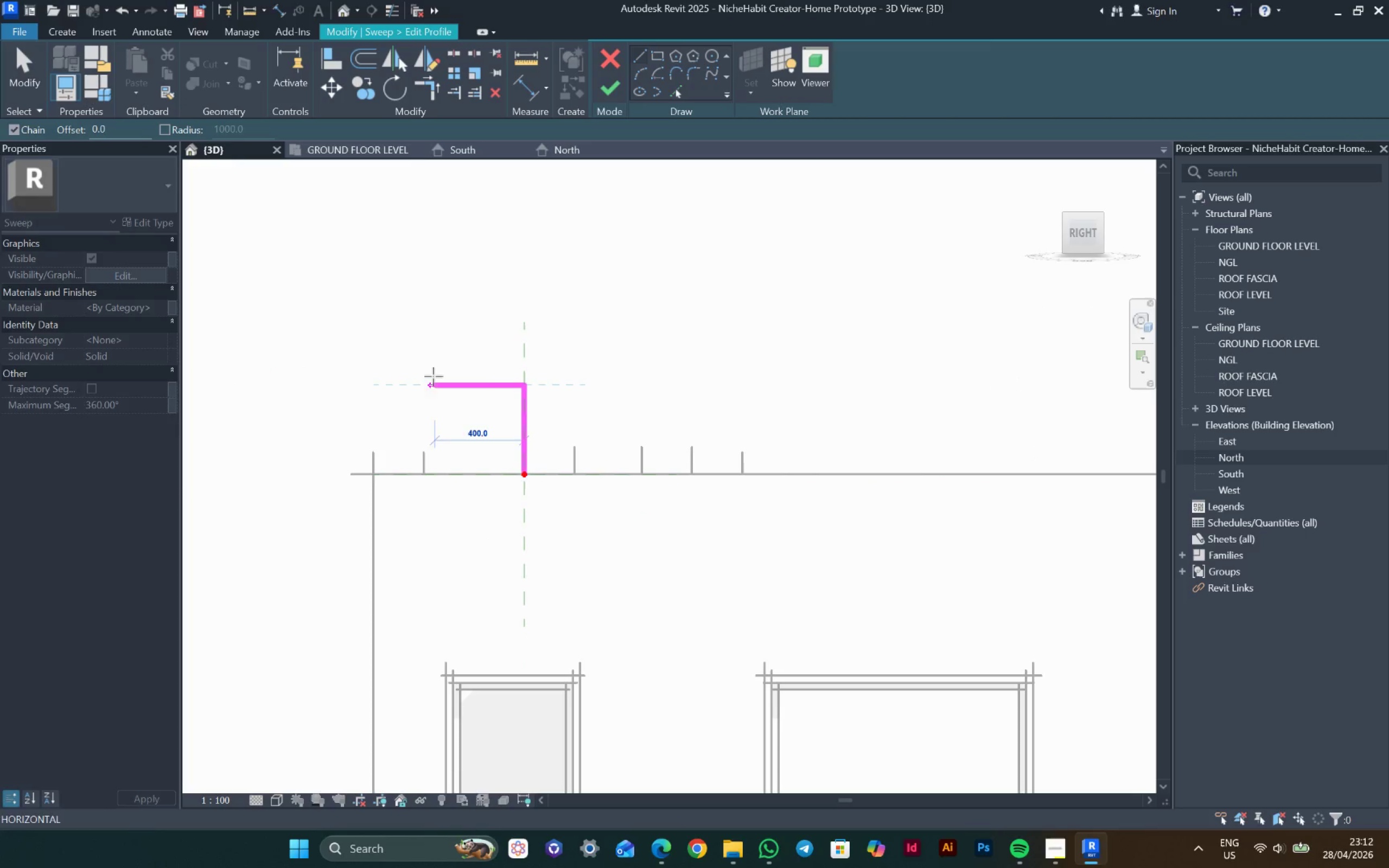 
mouse_move([405, 382])
 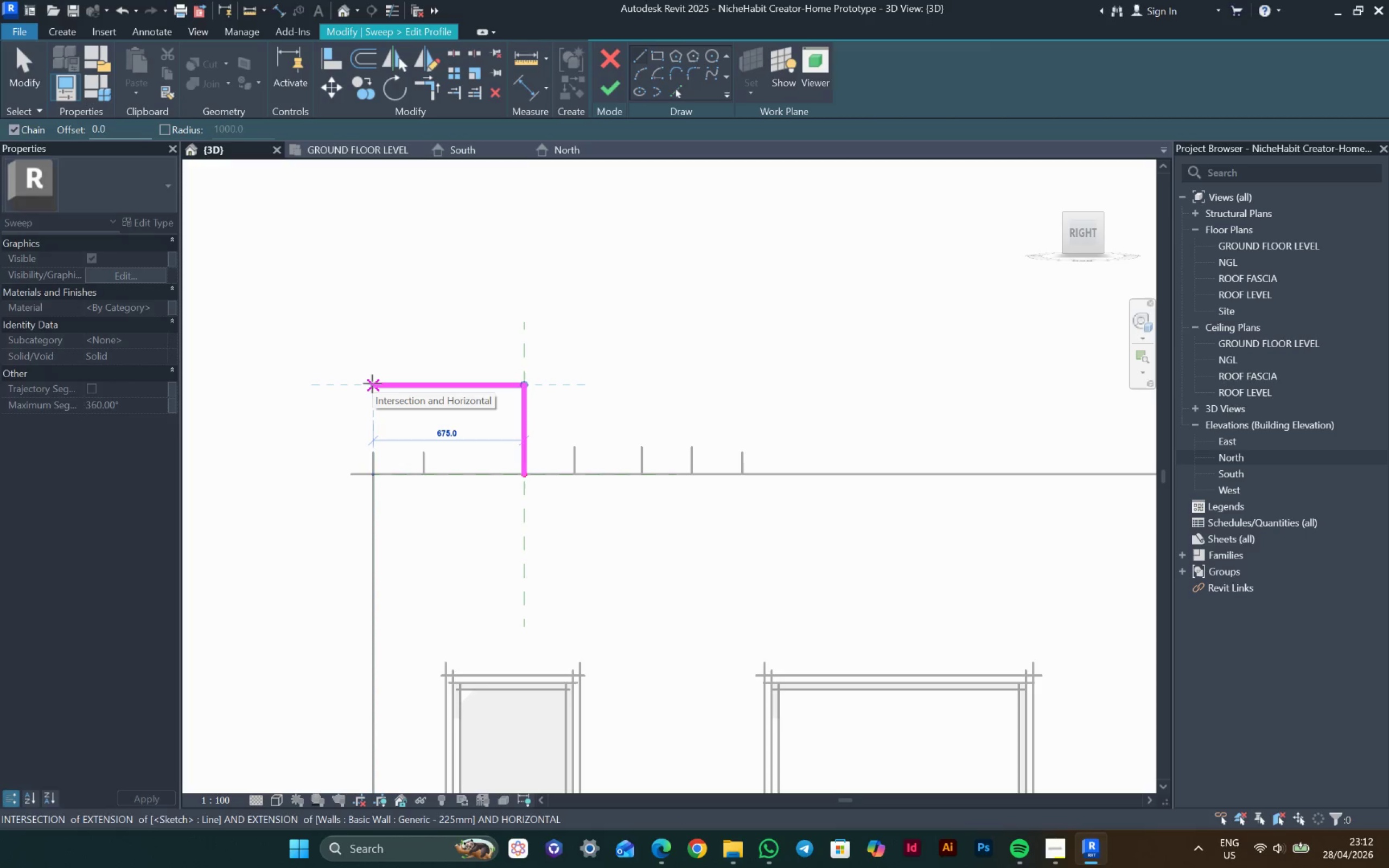 
type(600)
 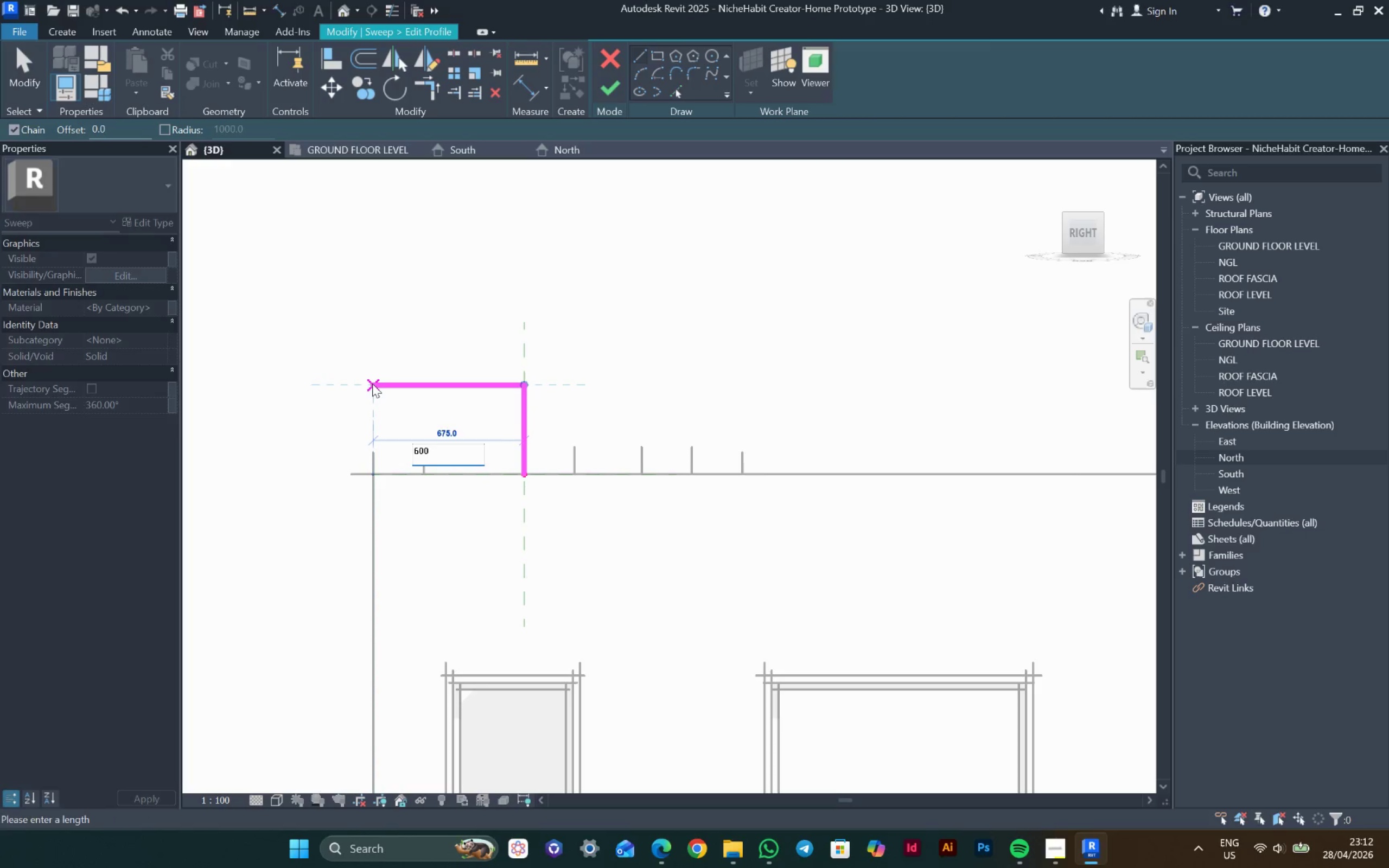 
key(Enter)
 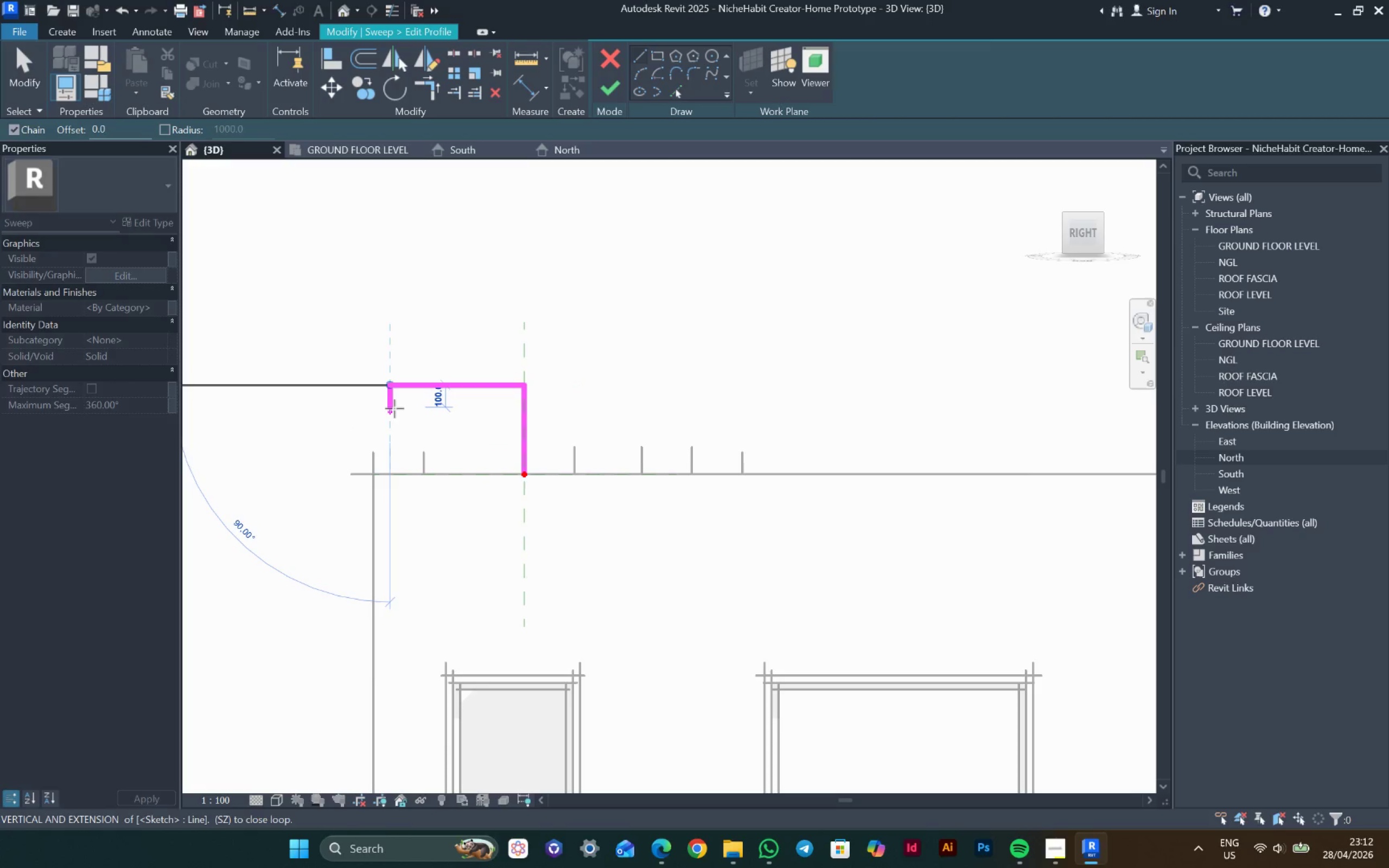 
type(50)
 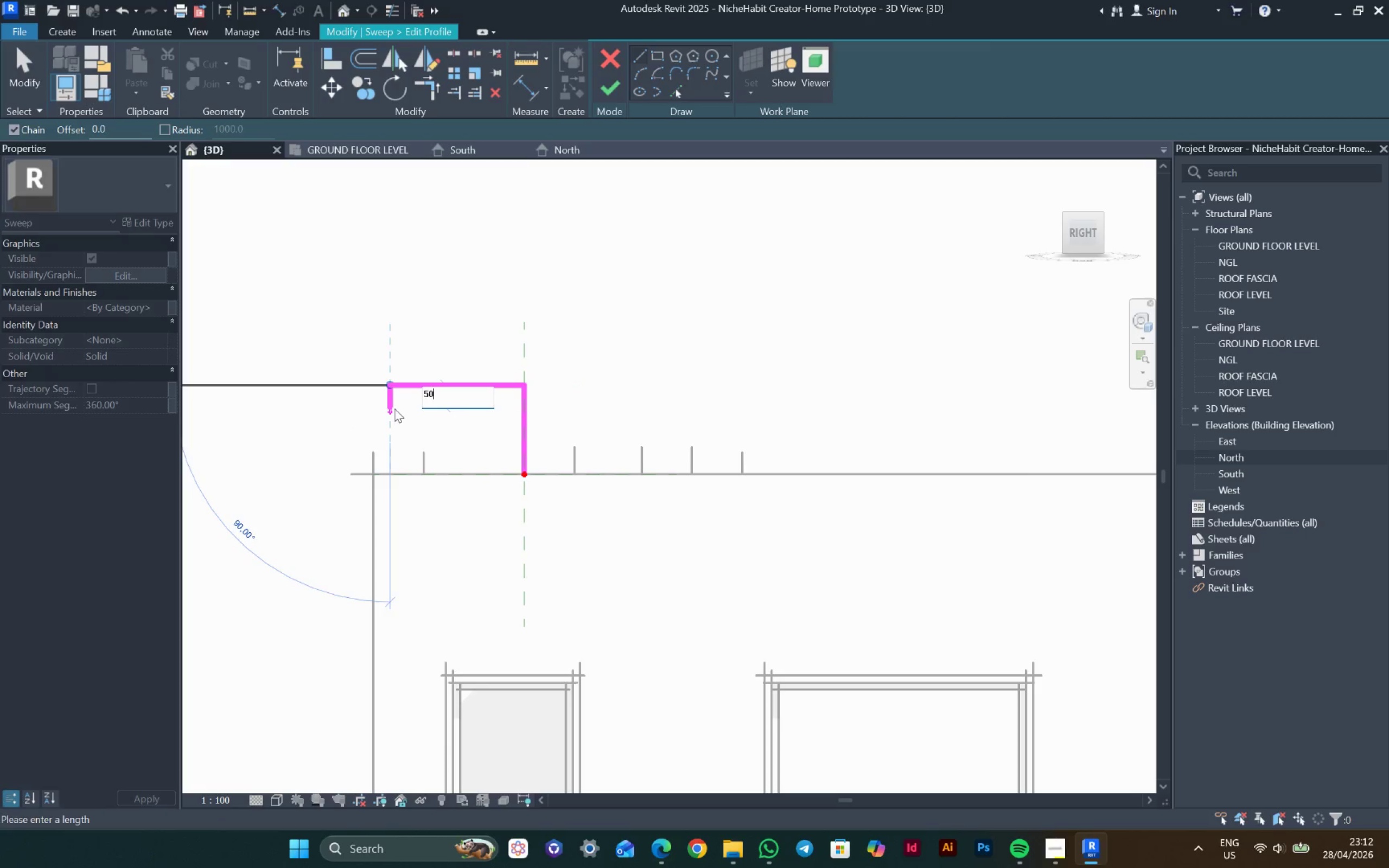 
key(Enter)
 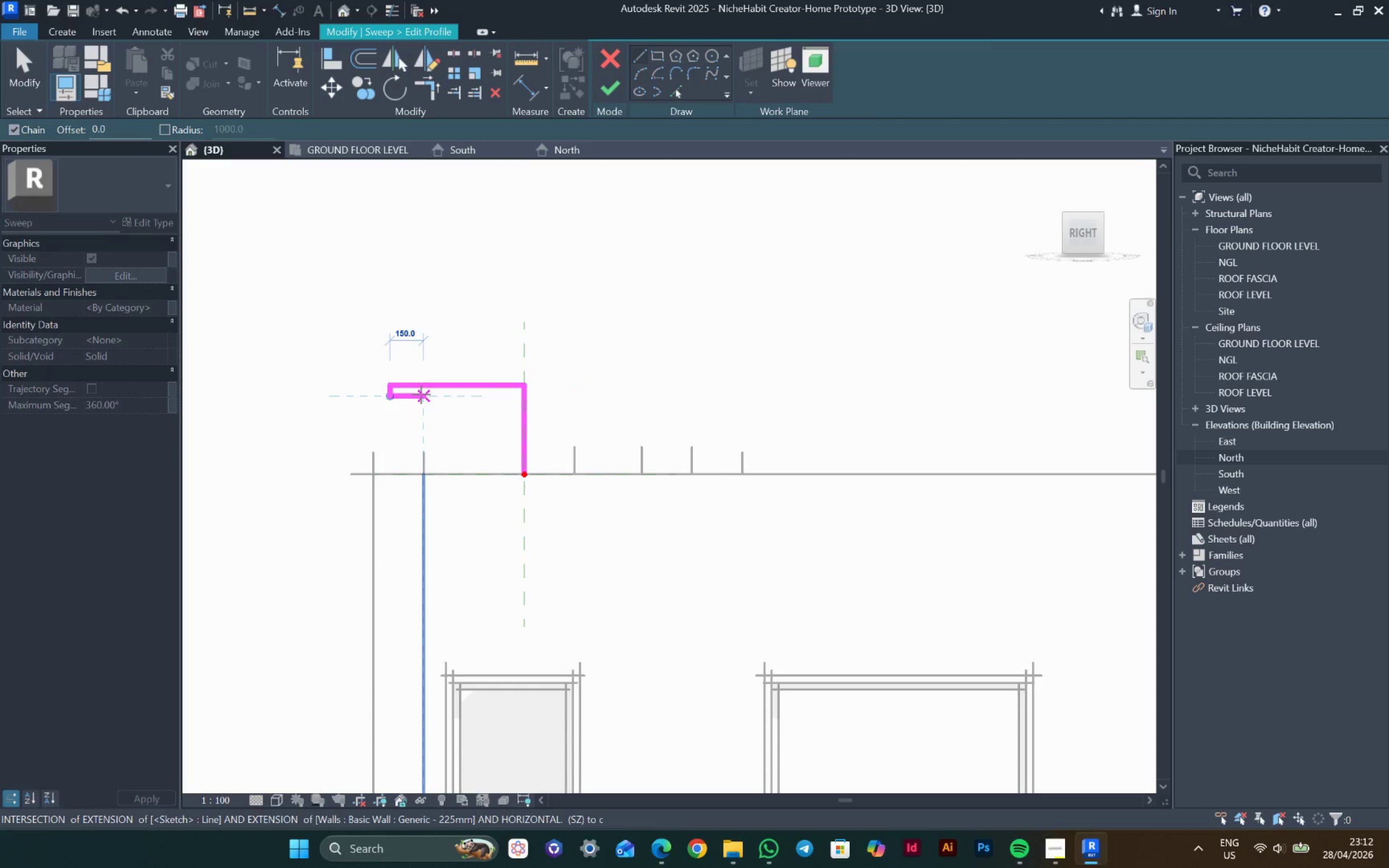 
type(50)
 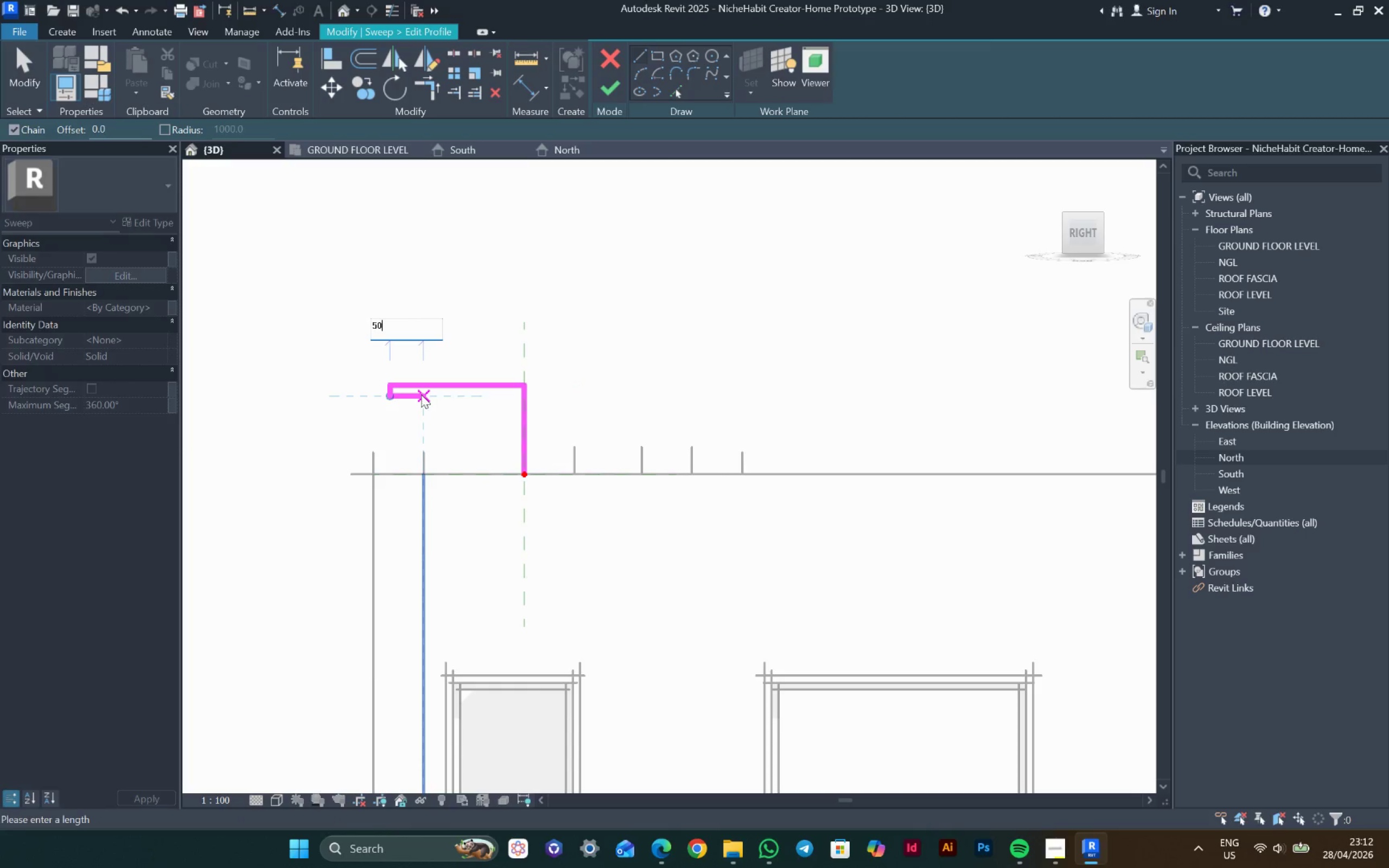 
key(Enter)
 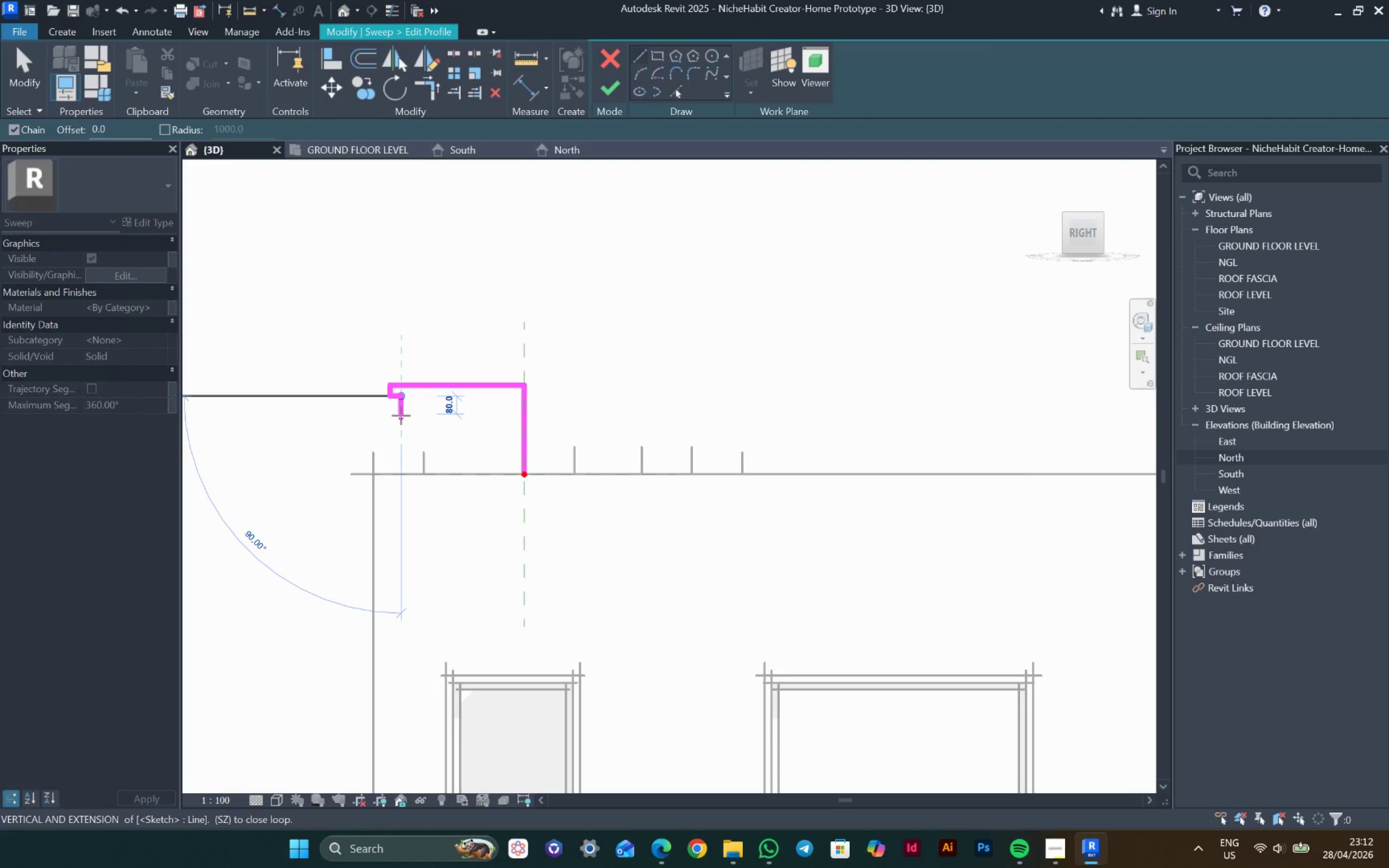 
type(50)
 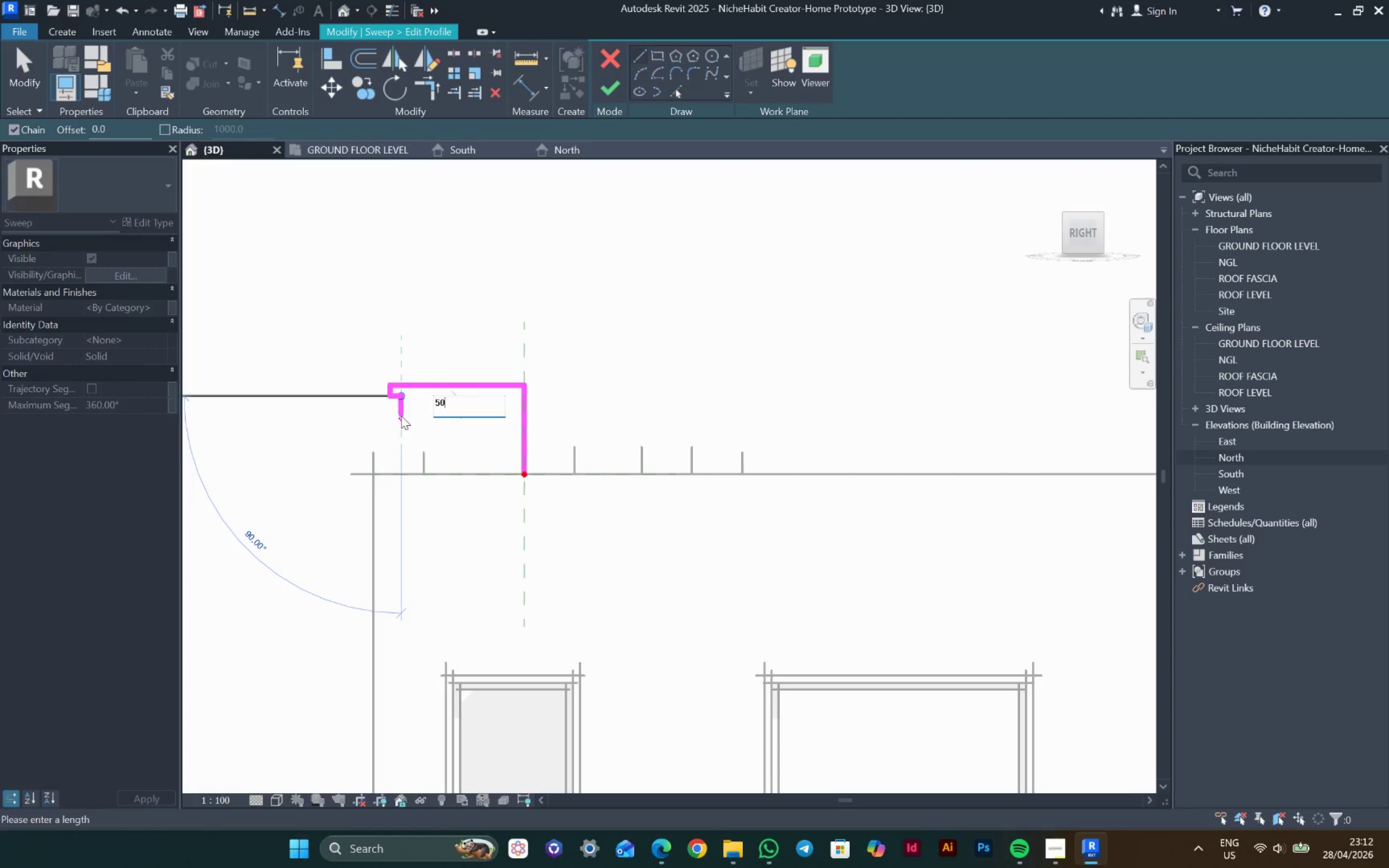 
key(Enter)
 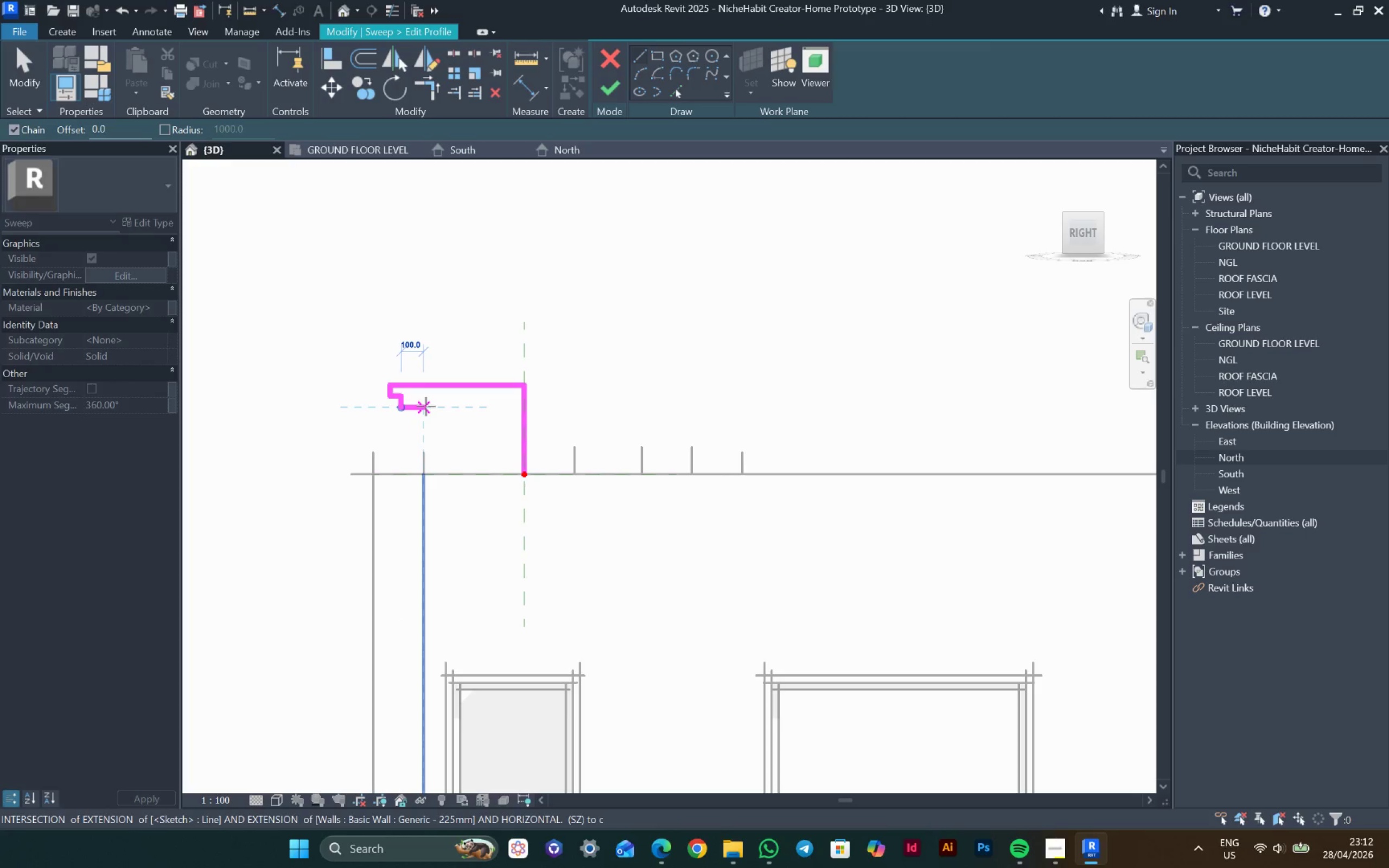 
type(100)
 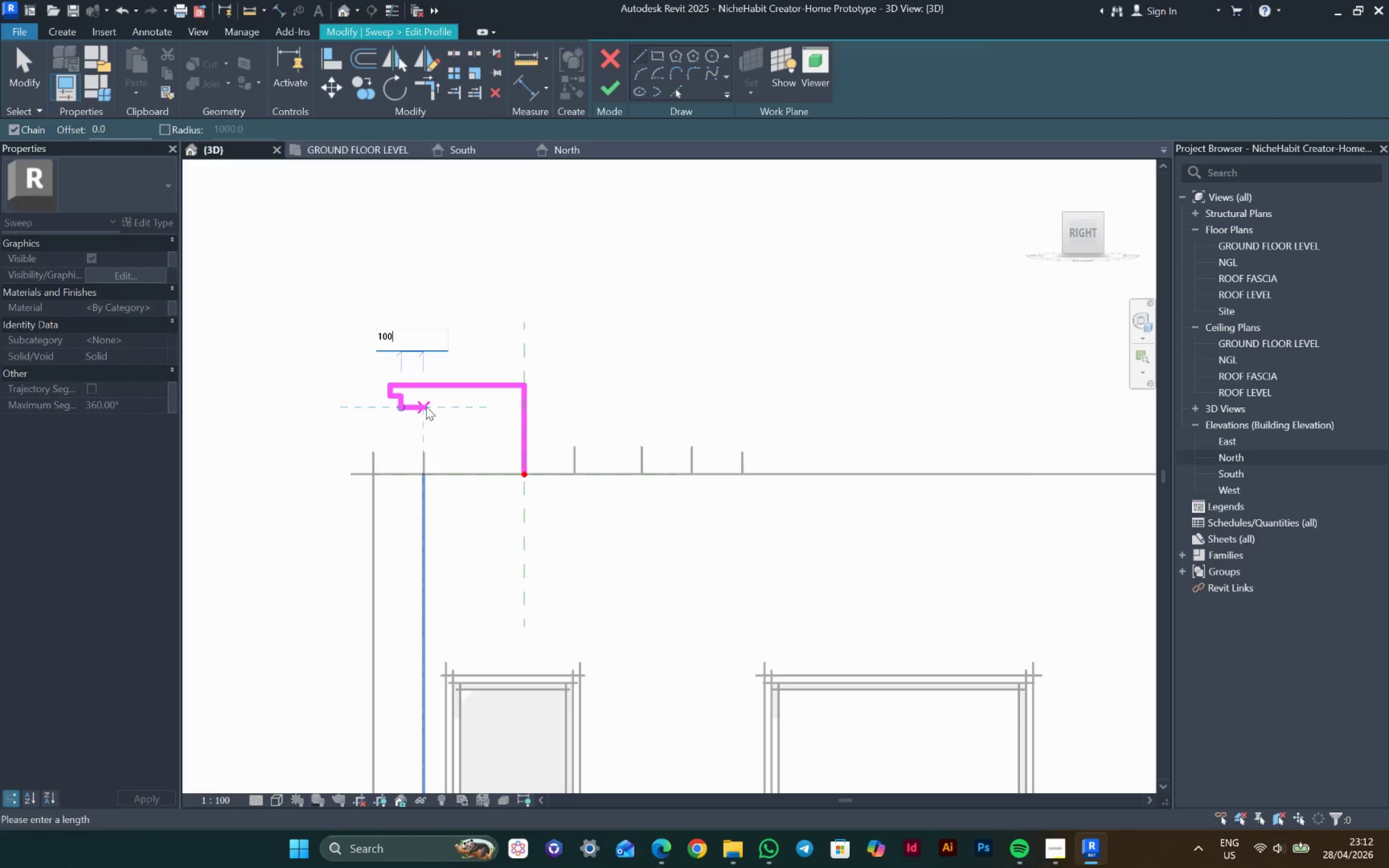 
key(Enter)
 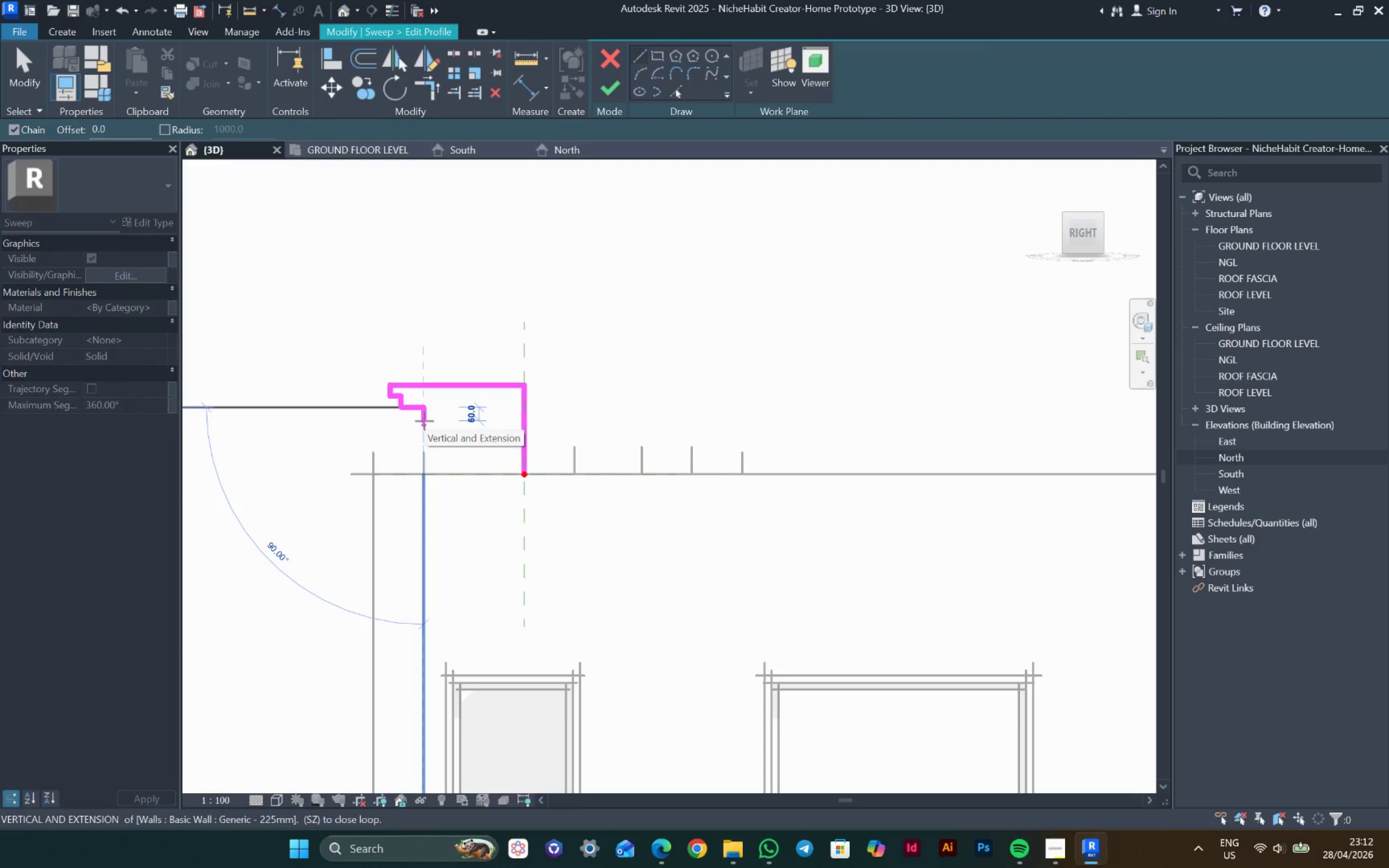 
type(50)
 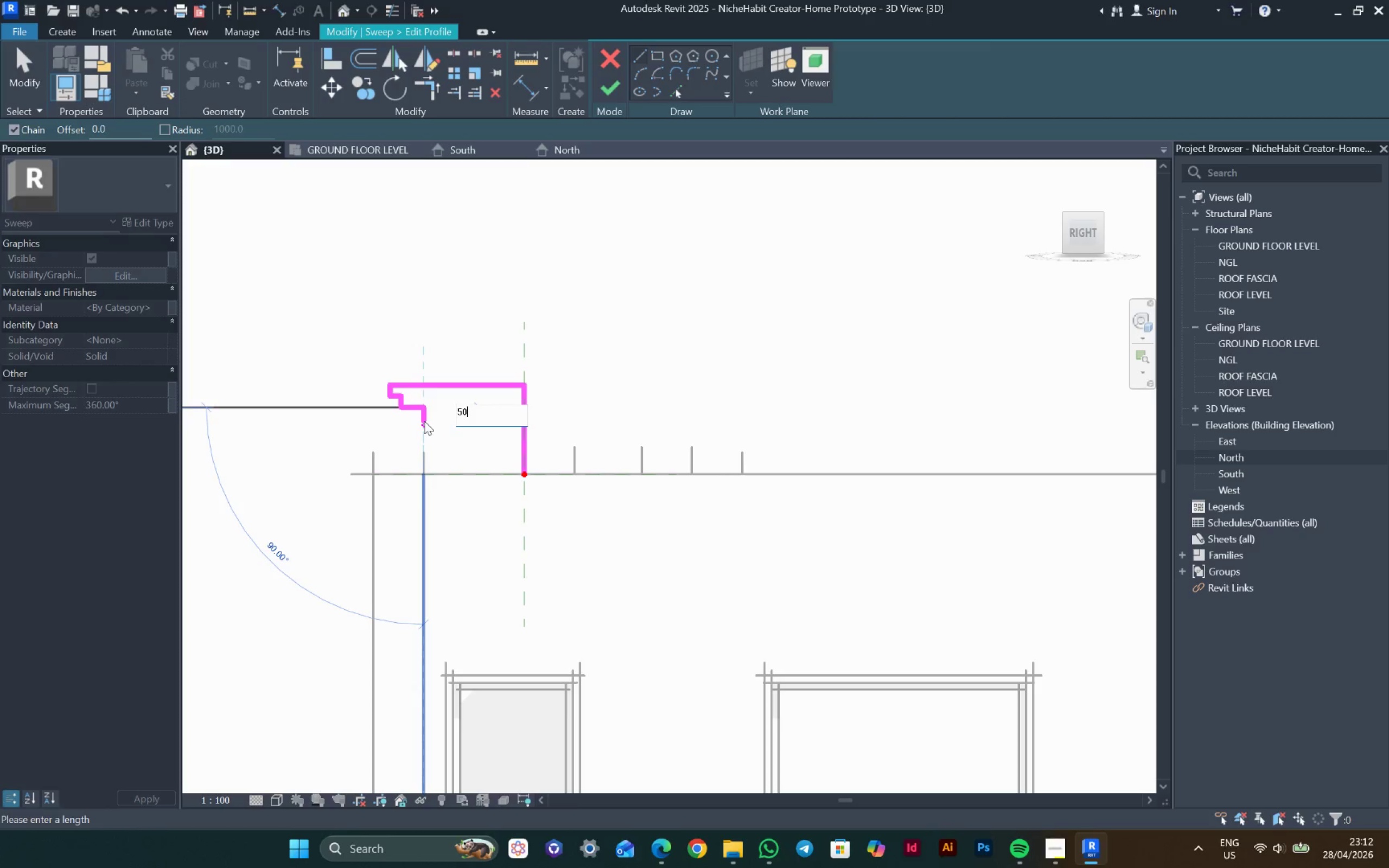 
key(Enter)
 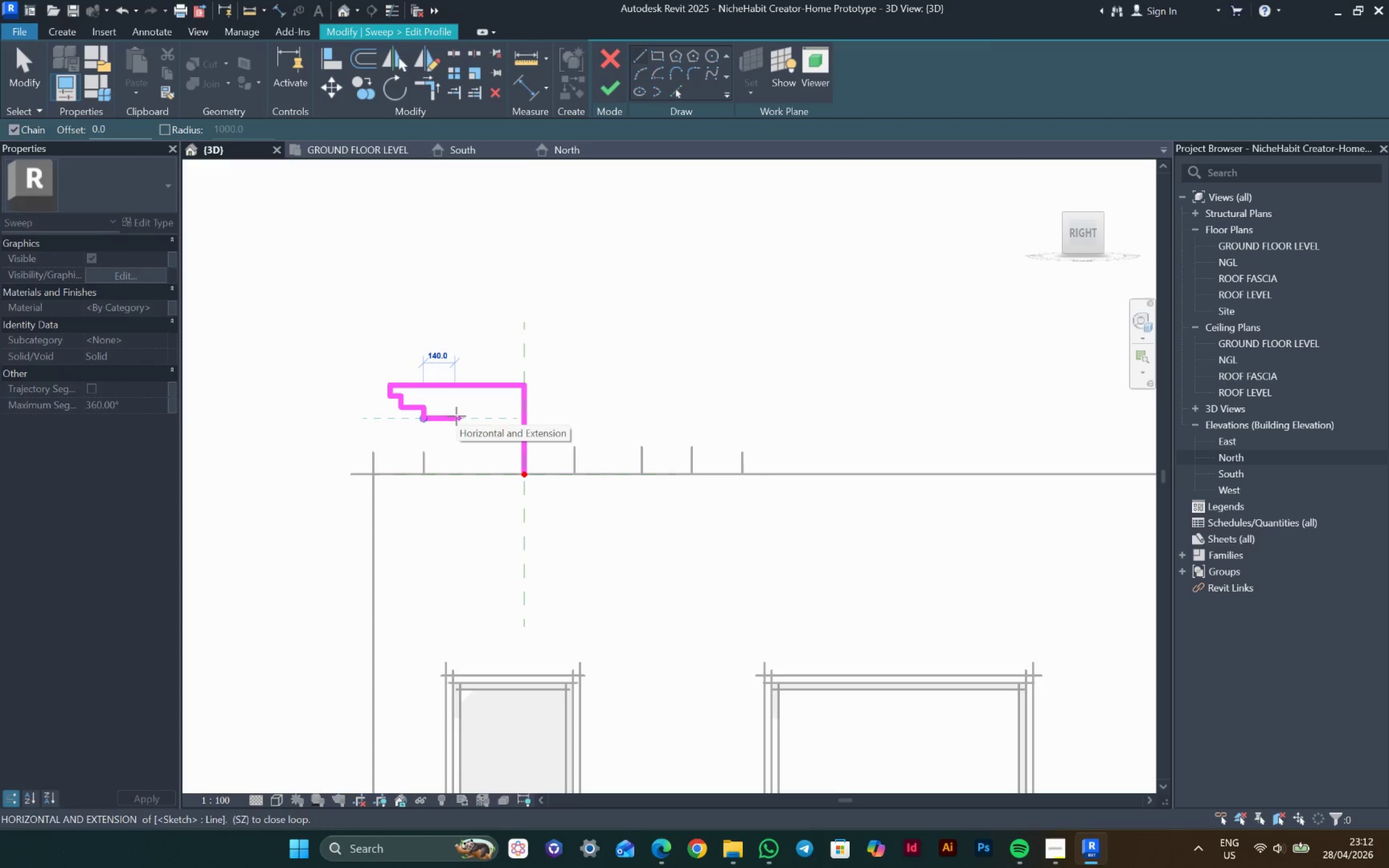 
type(100)
 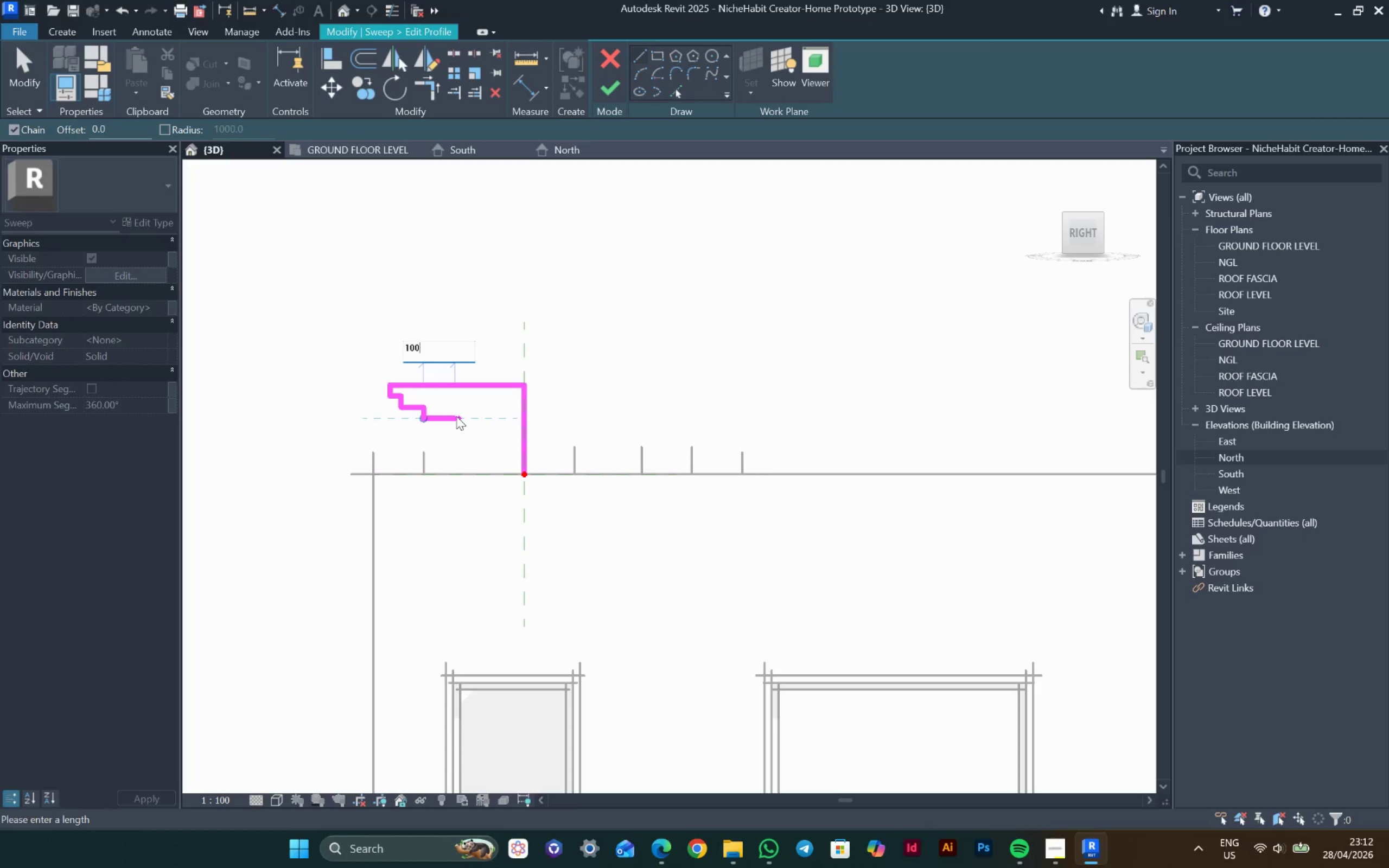 
key(Enter)
 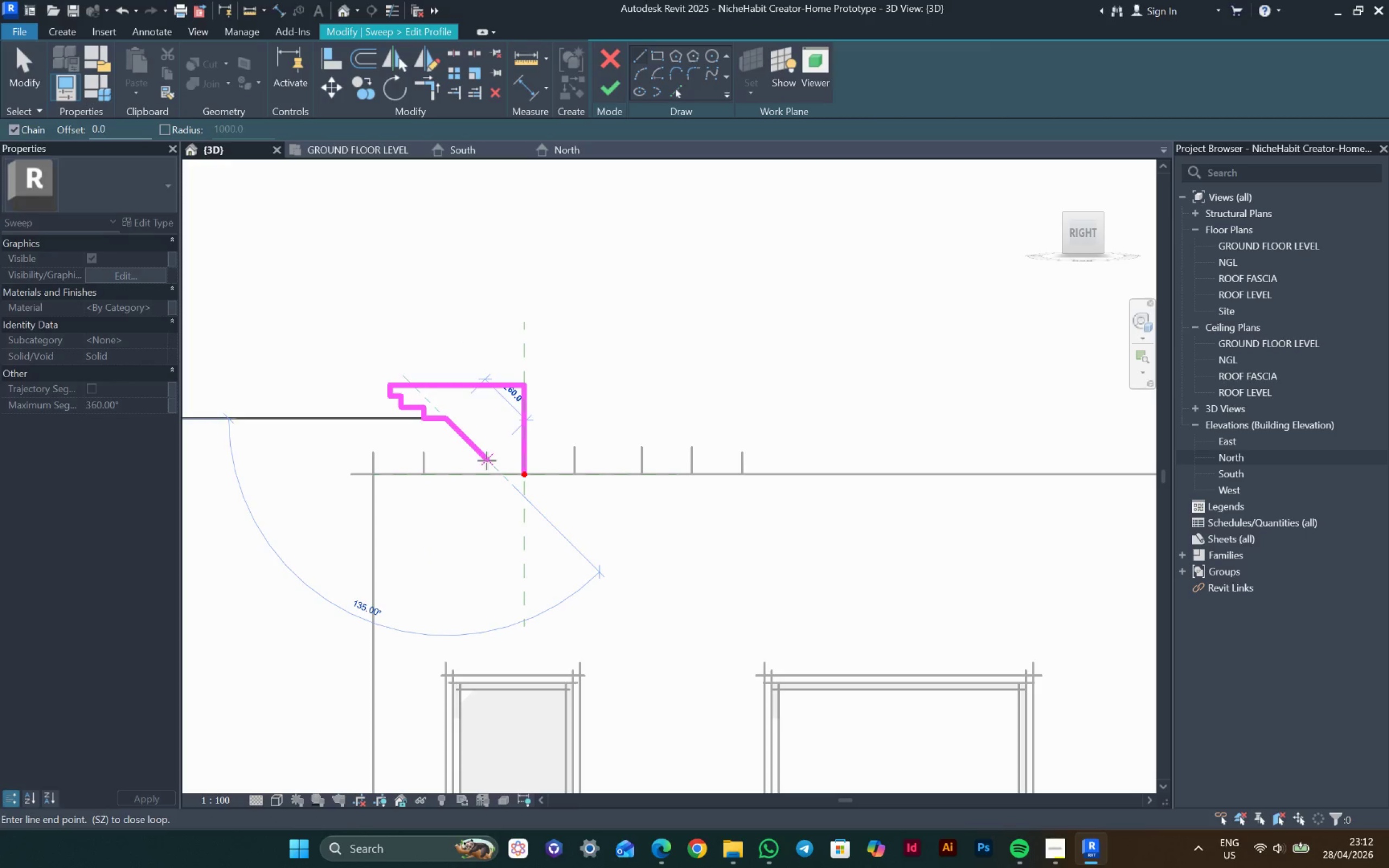 
key(Escape)
 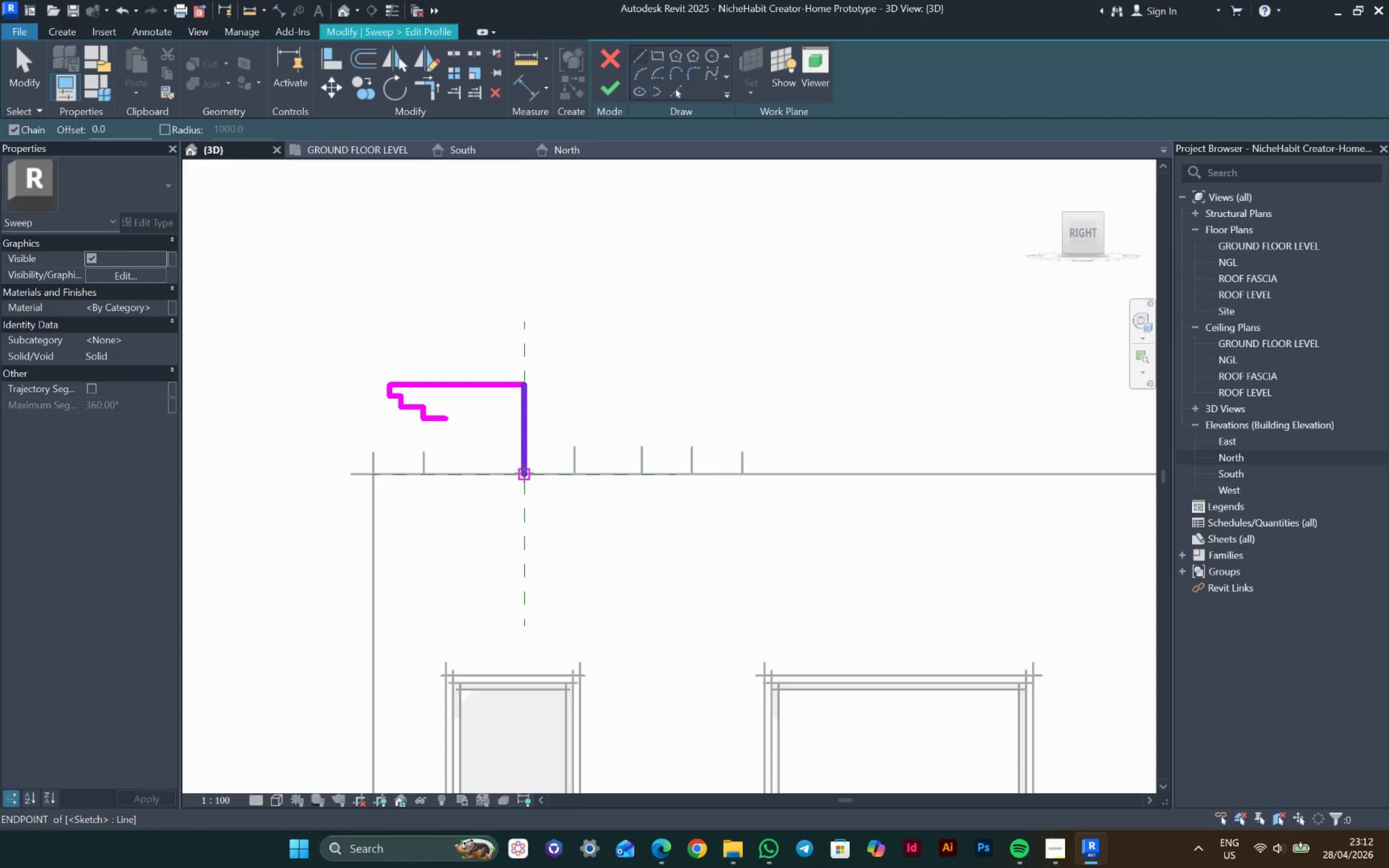 
left_click([525, 474])
 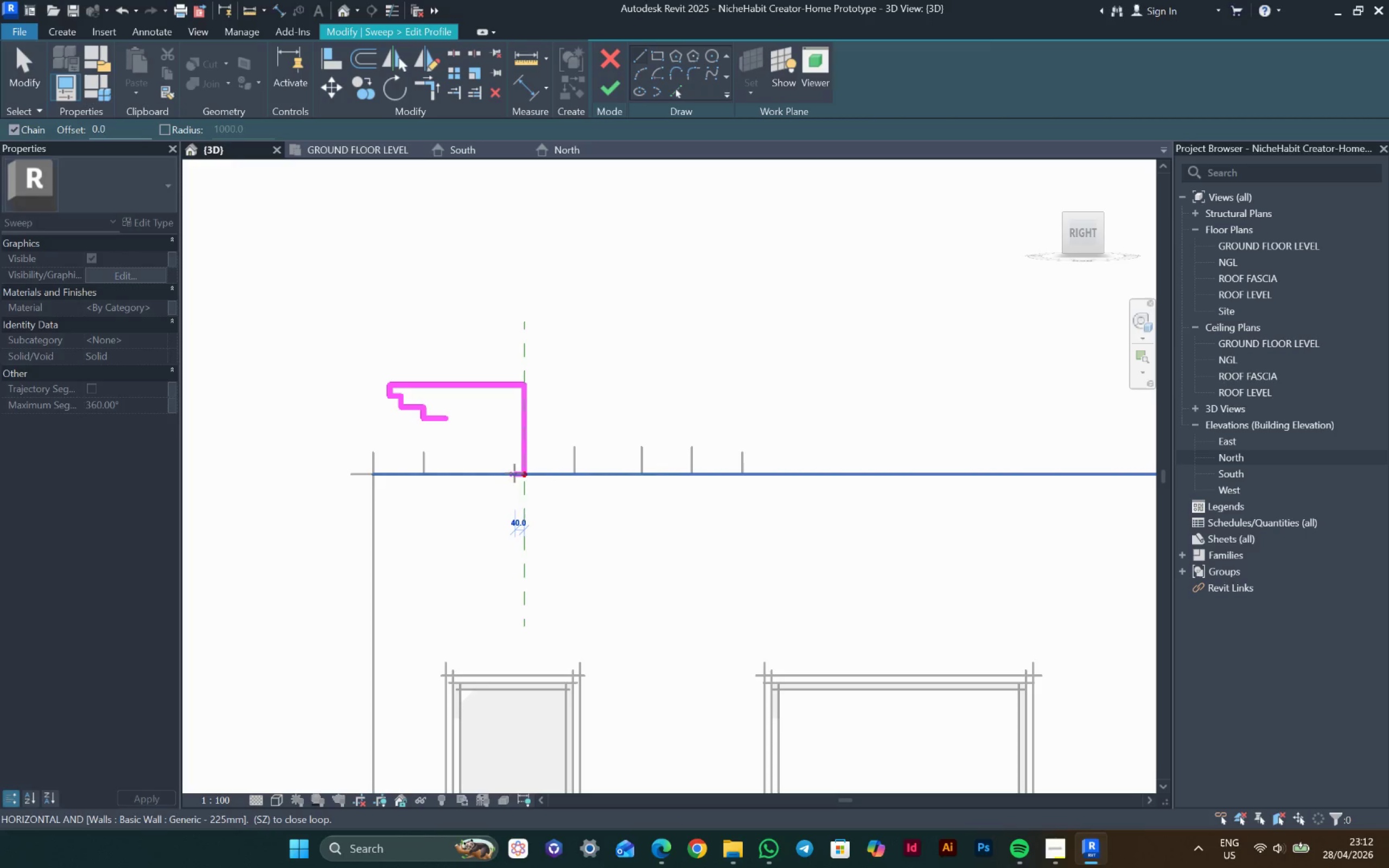 
type(50)
 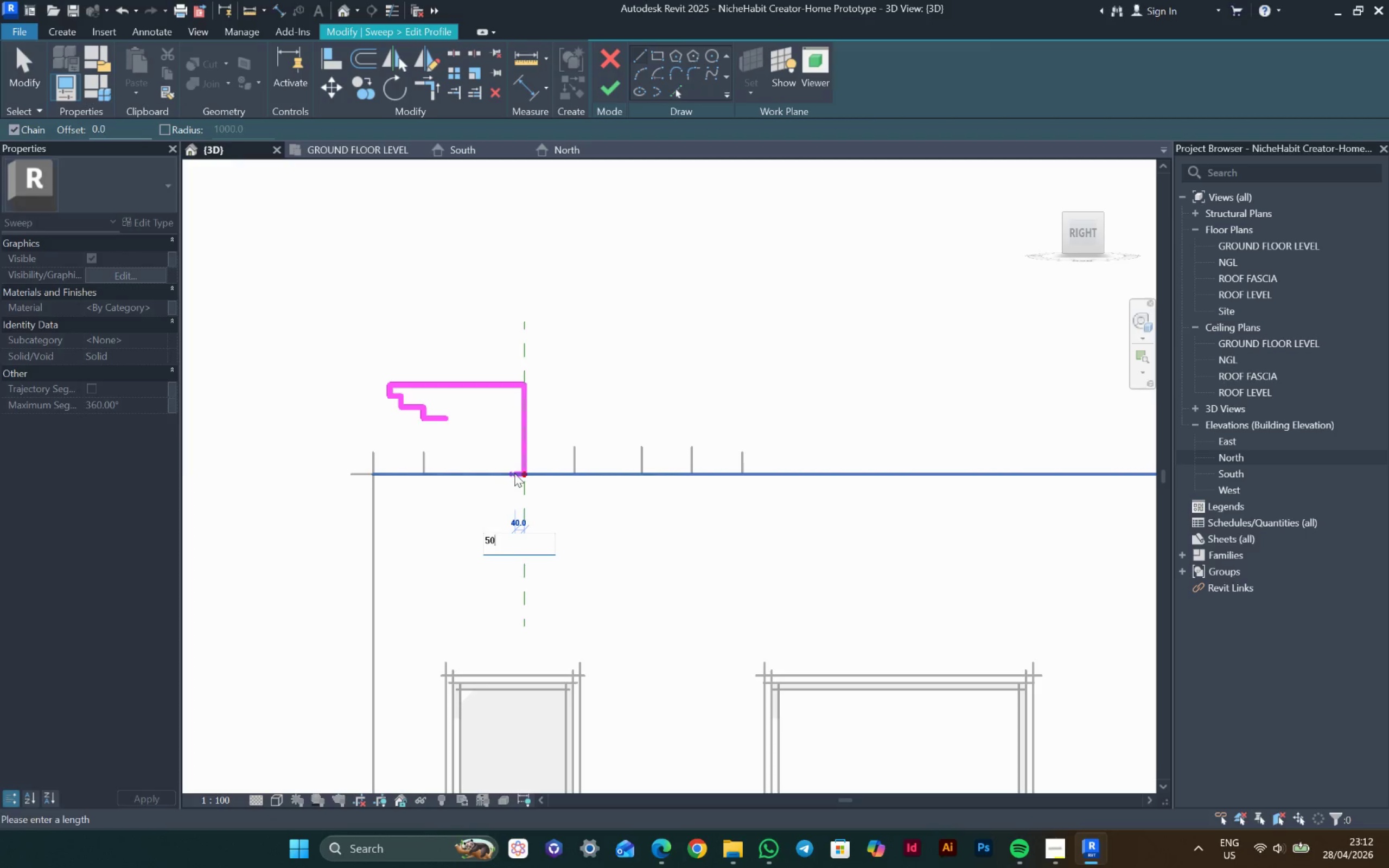 
key(Enter)
 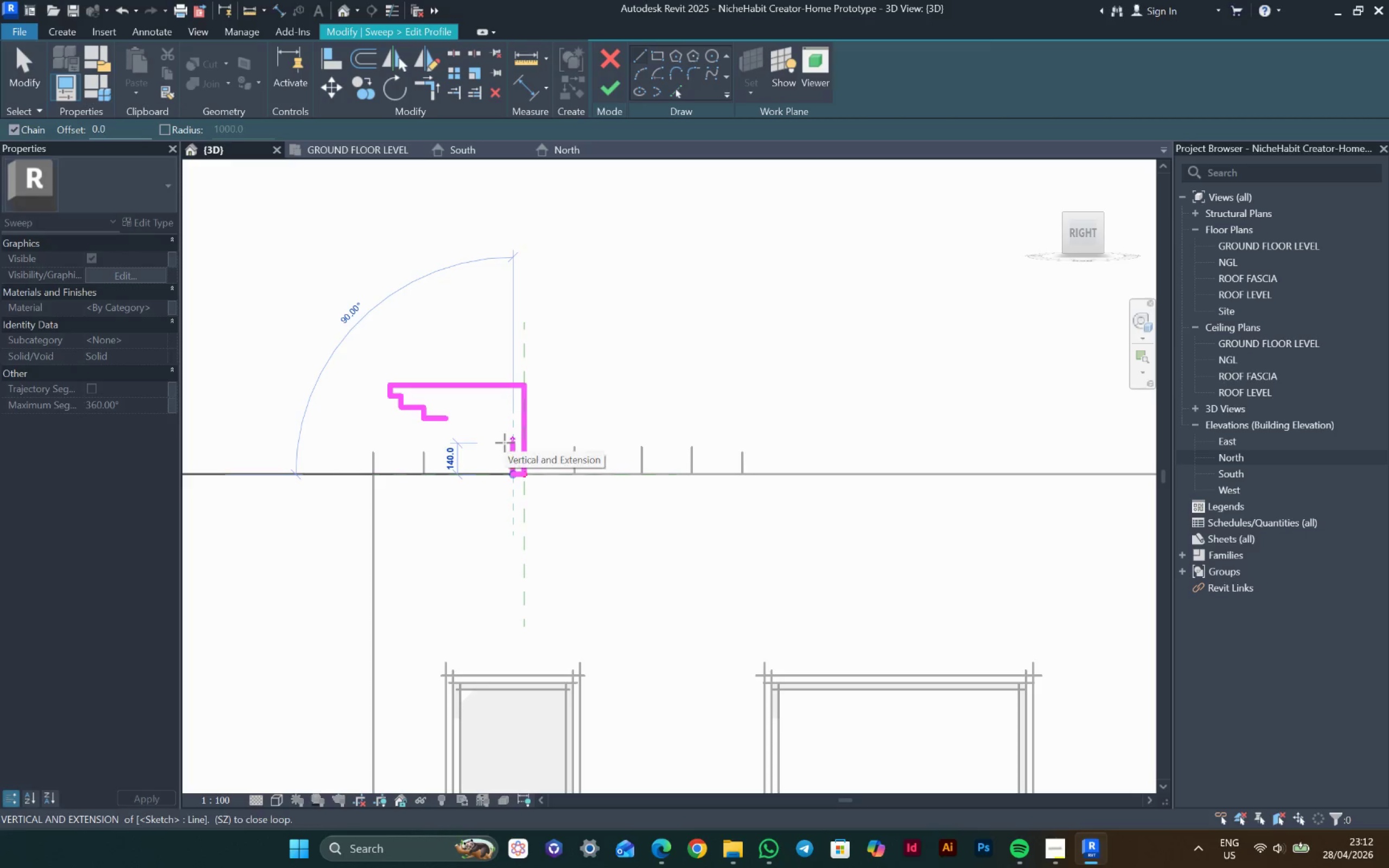 
type(50)
 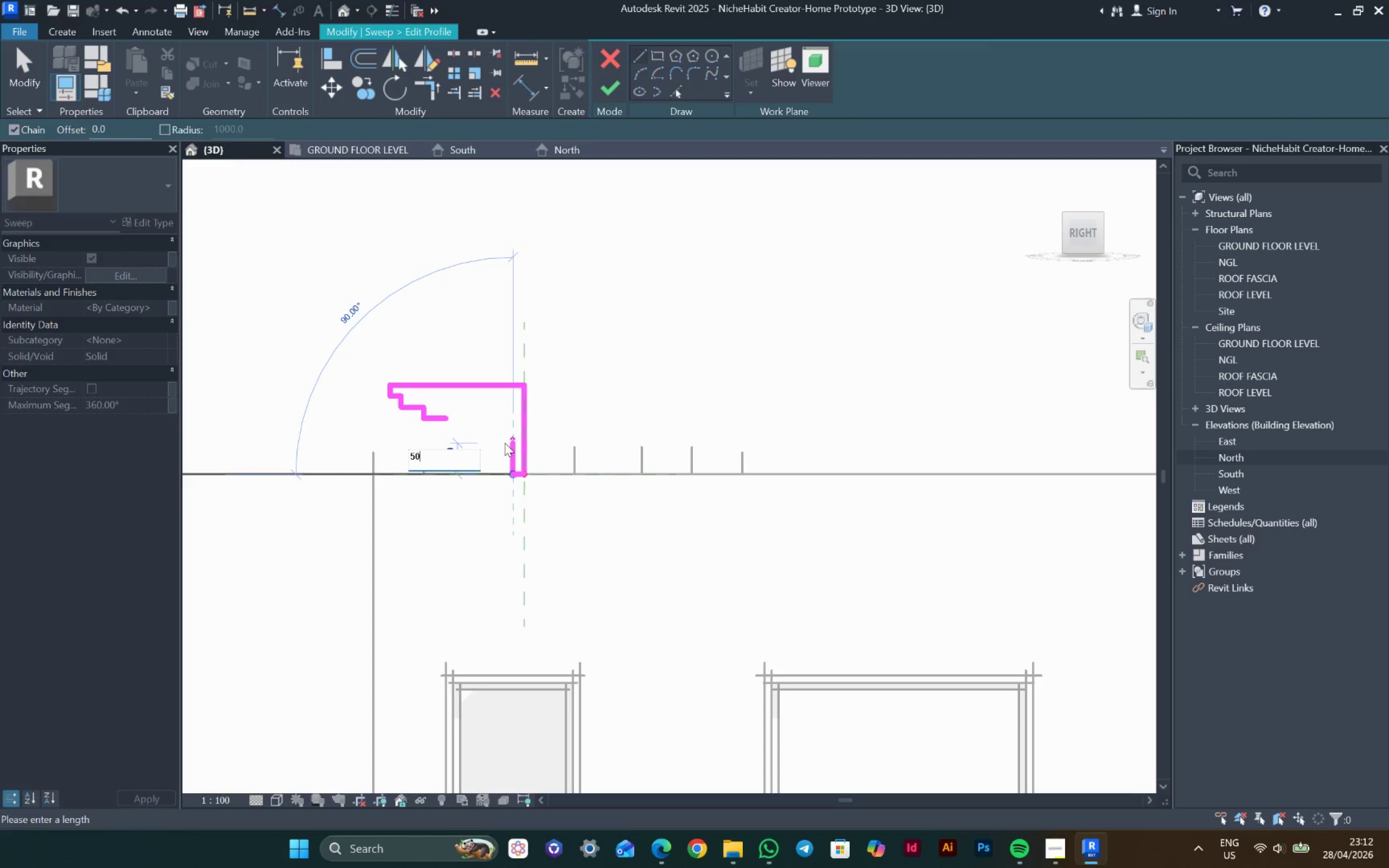 
key(Enter)
 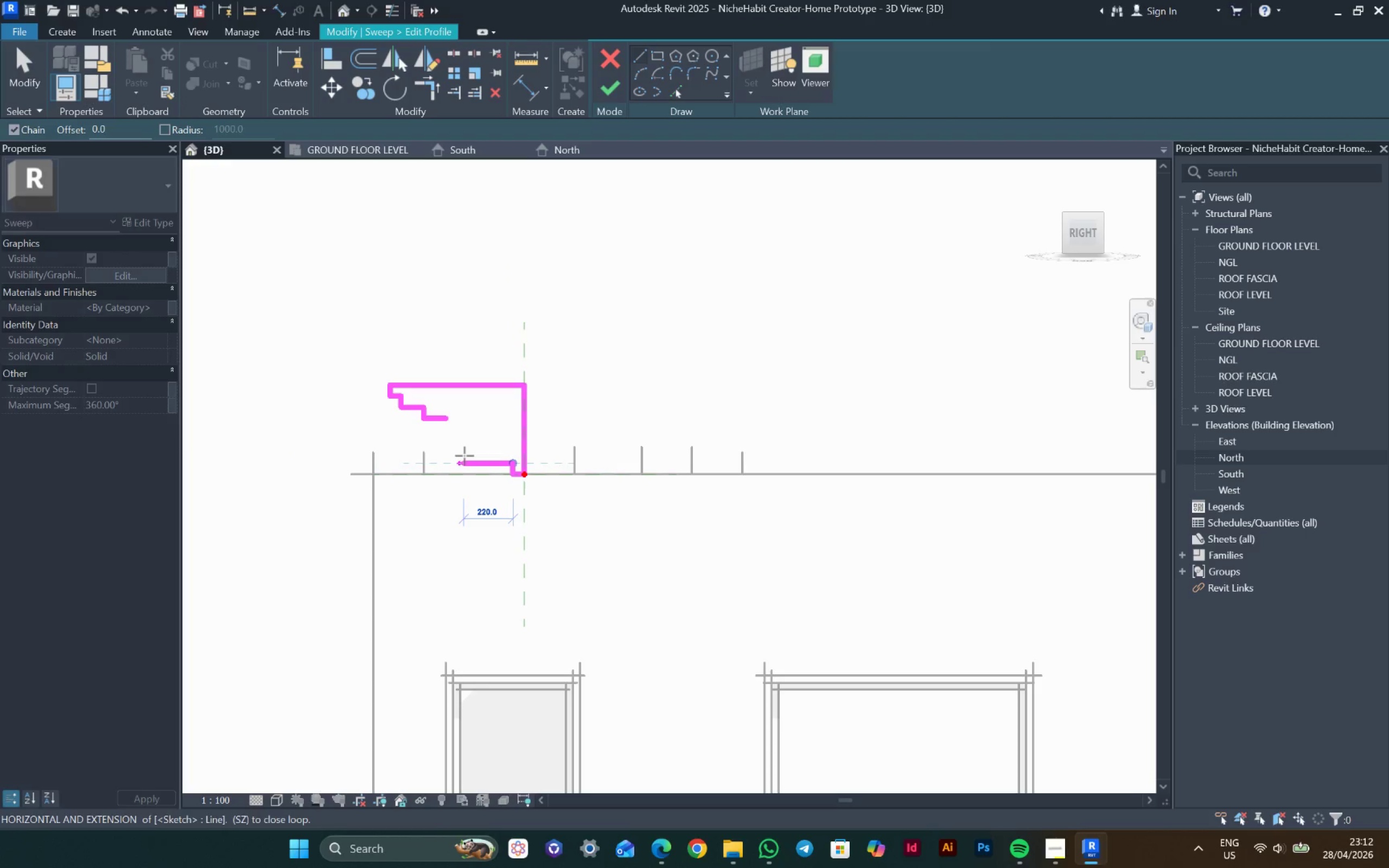 
type(50)
 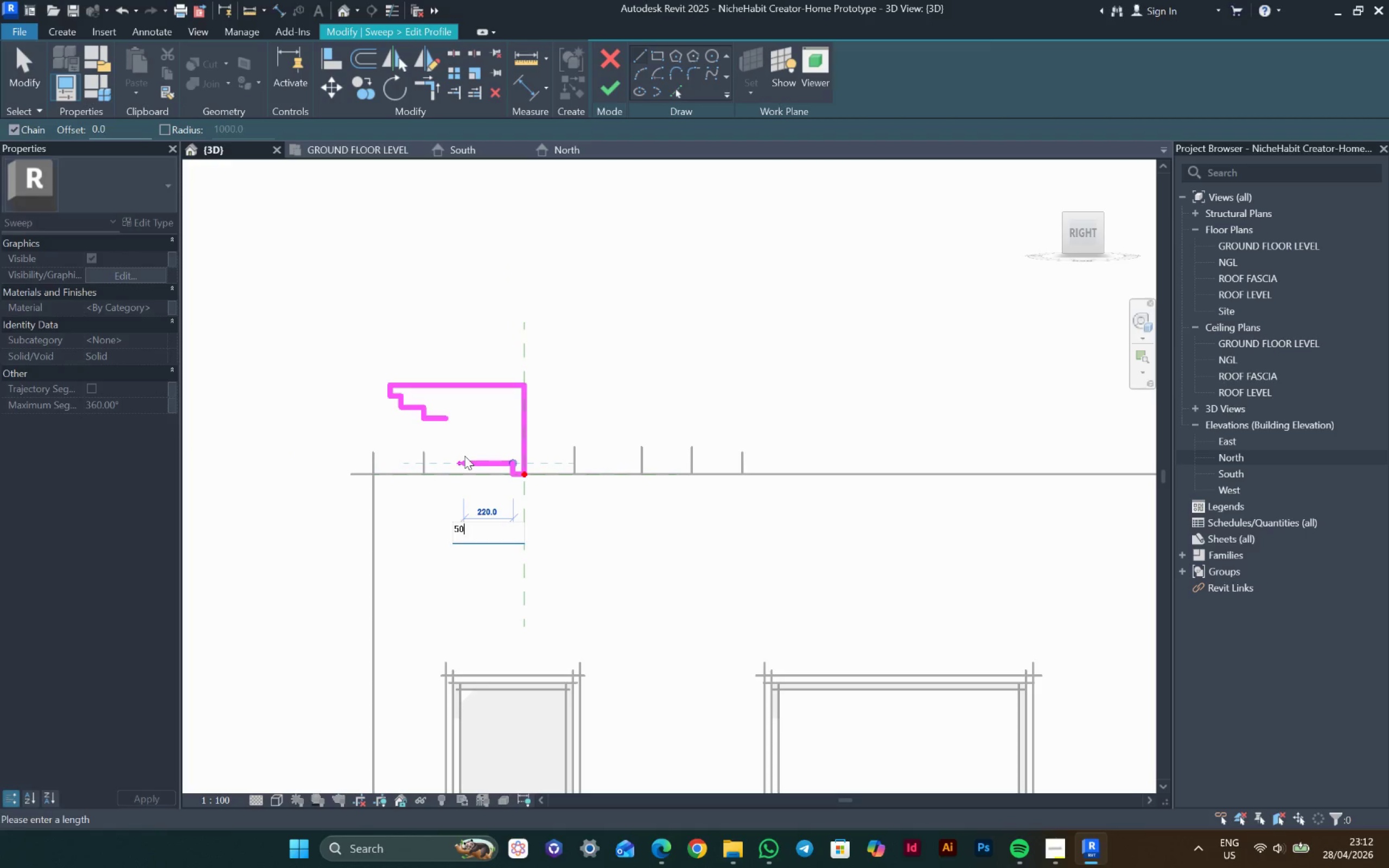 
key(Enter)
 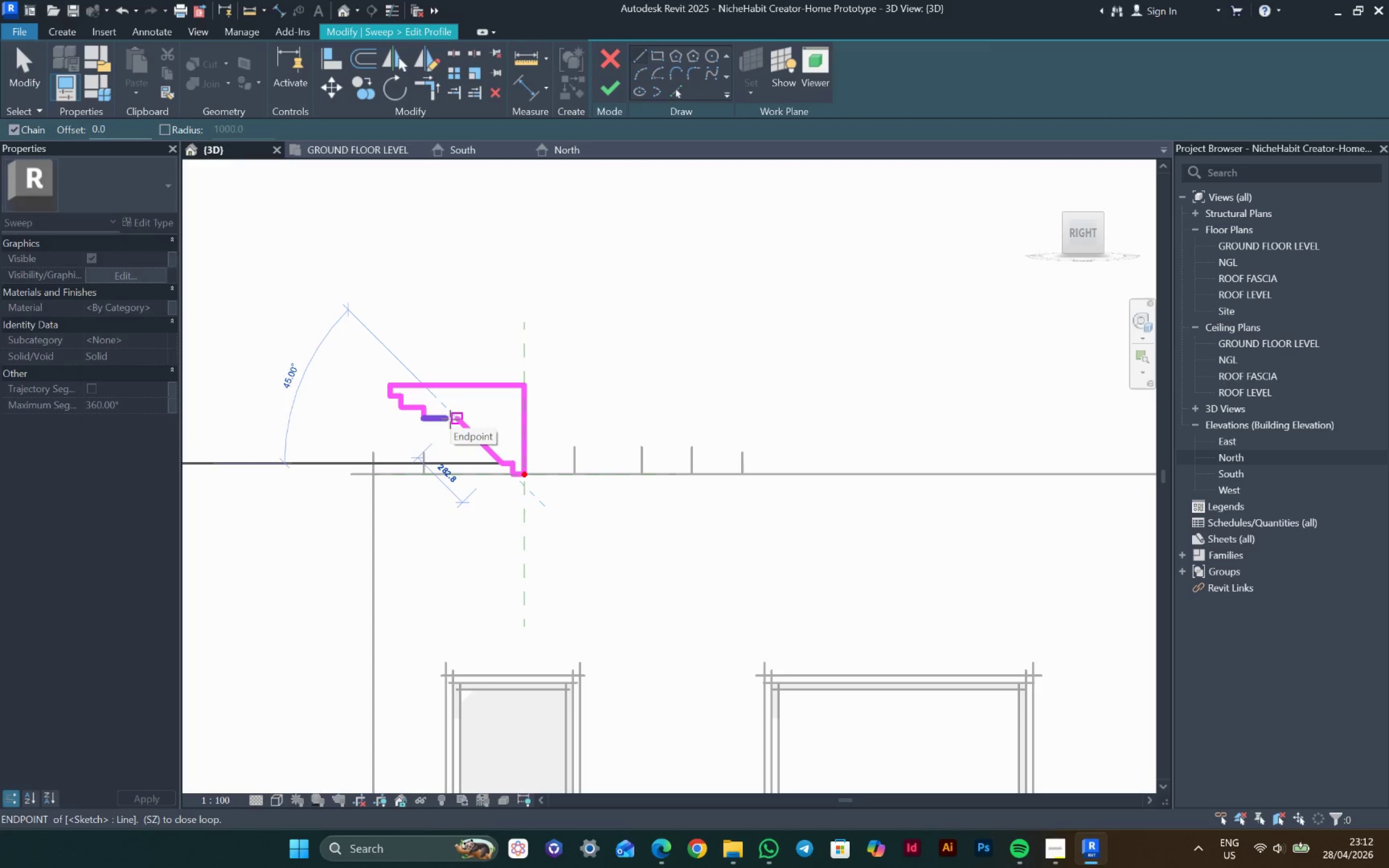 
scroll: coordinate [443, 424], scroll_direction: up, amount: 4.0
 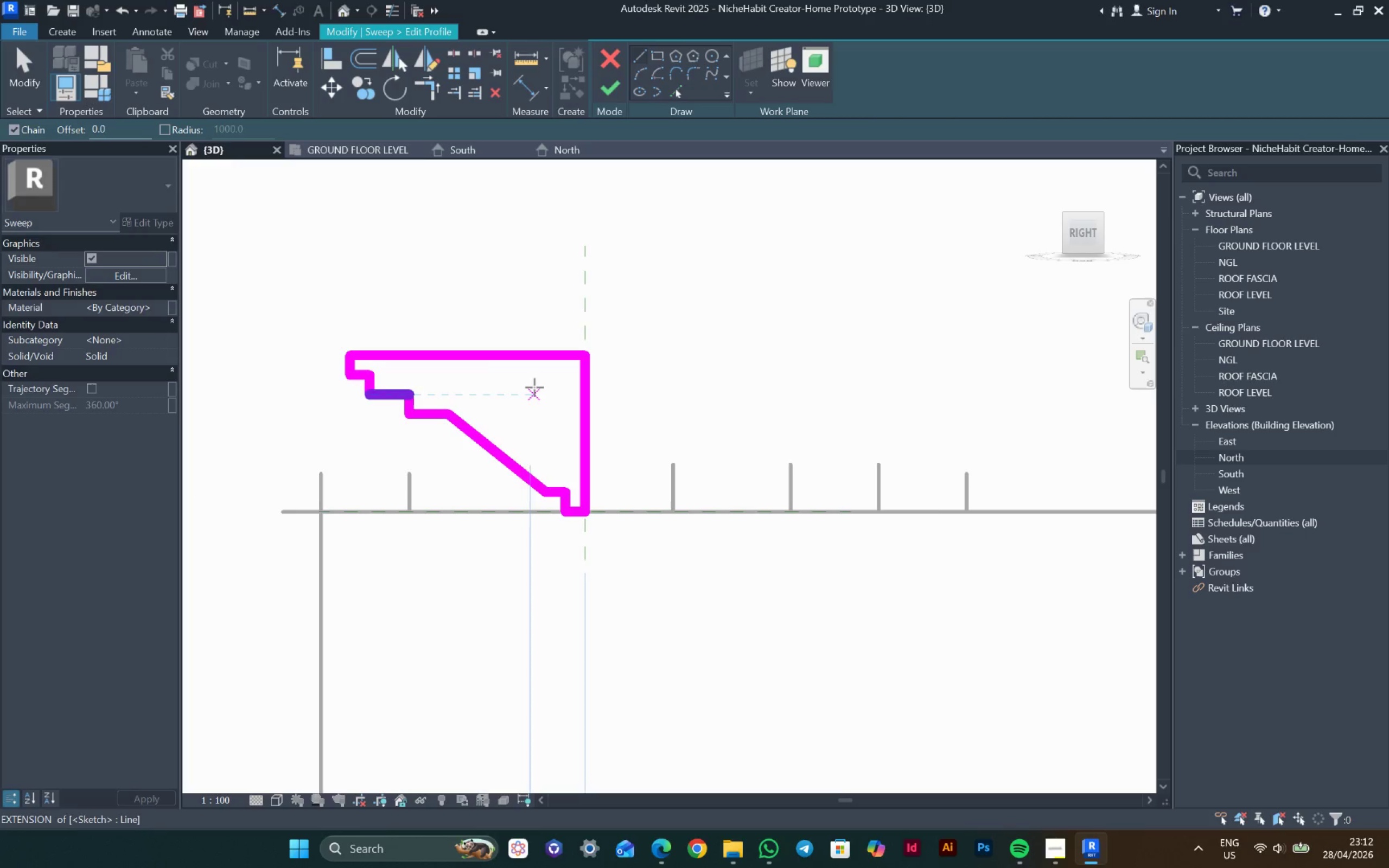 
key(Escape)
 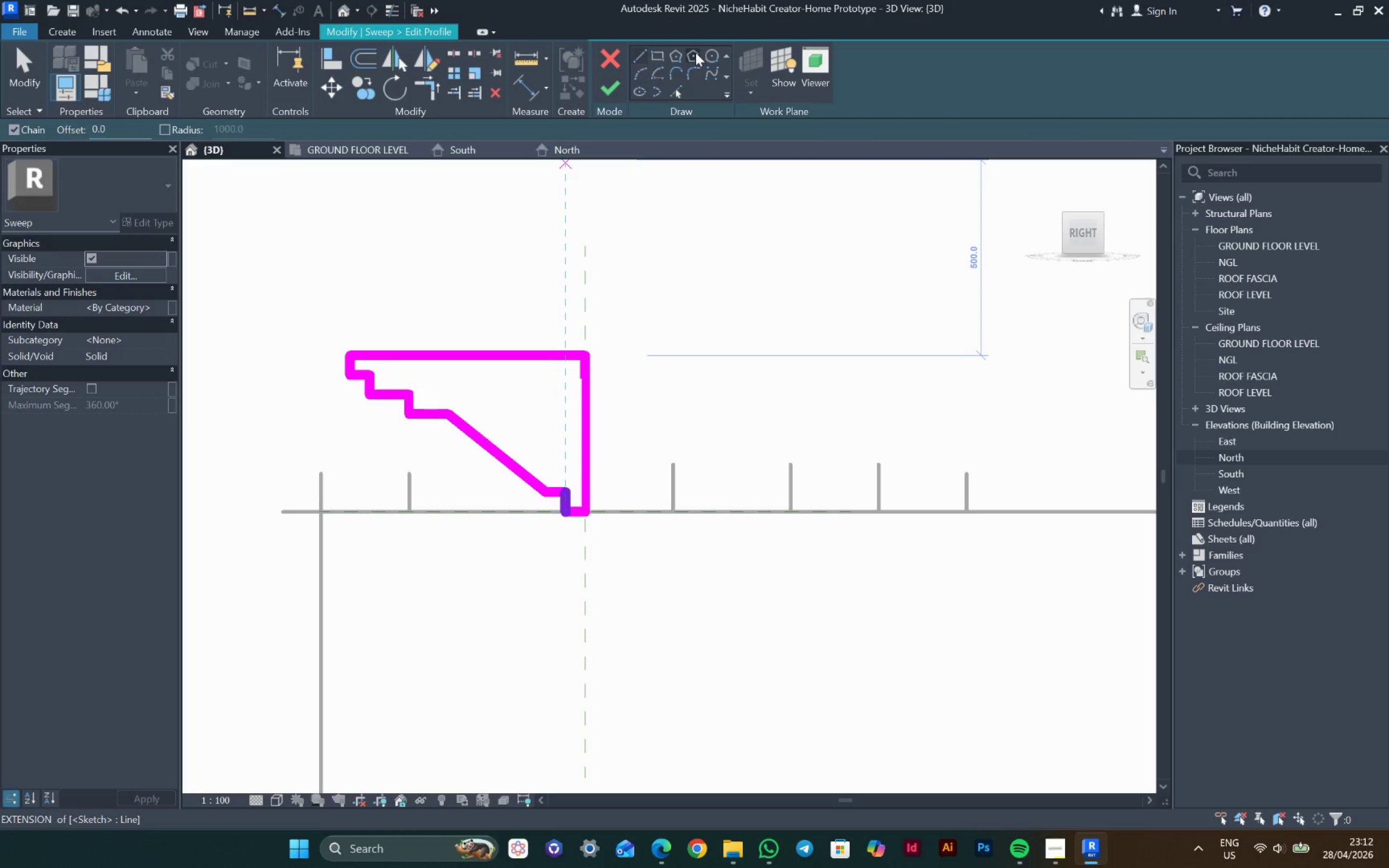 
hold_key(key=ControlLeft, duration=0.38)
 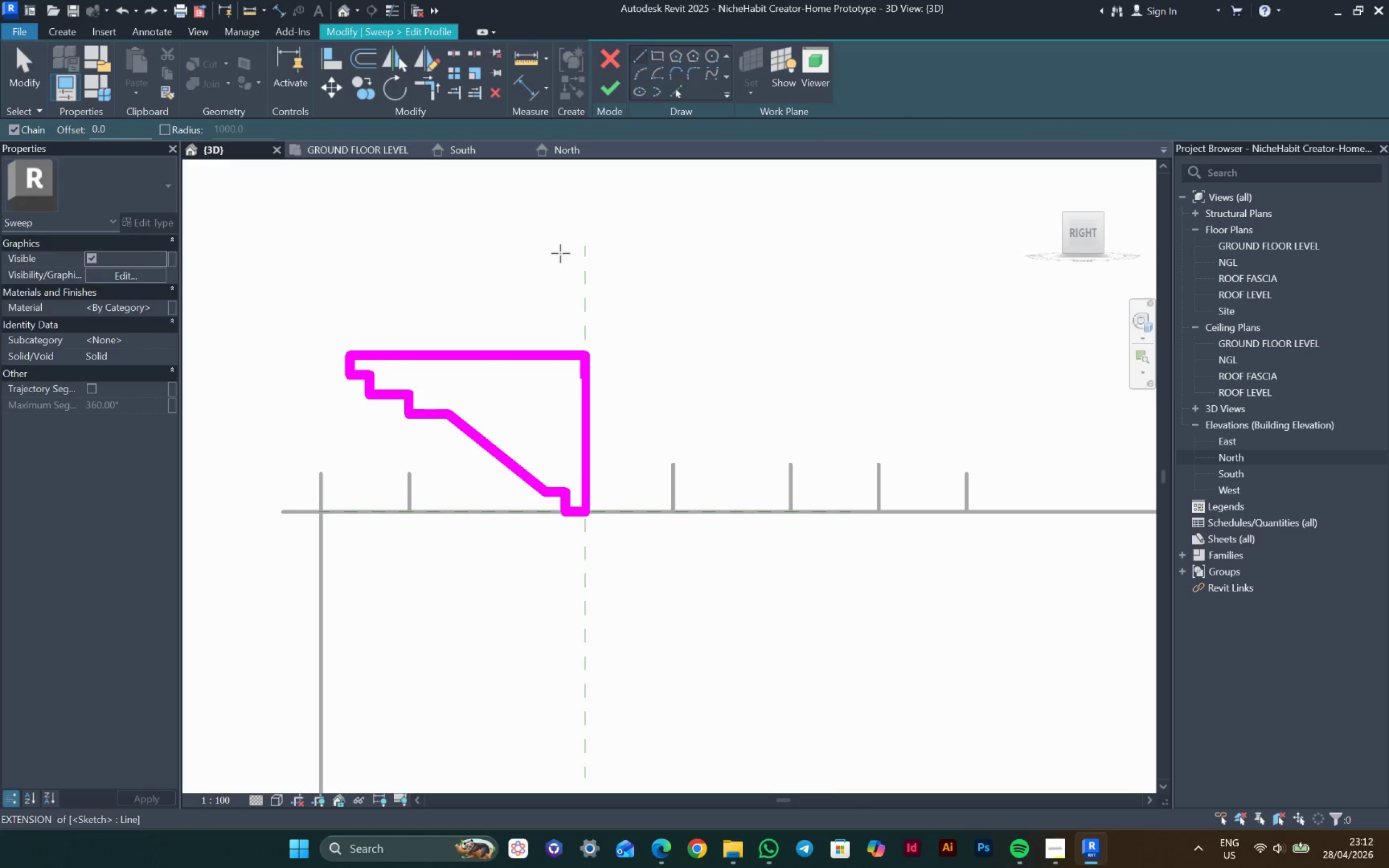 
hold_key(key=Z, duration=1.92)
 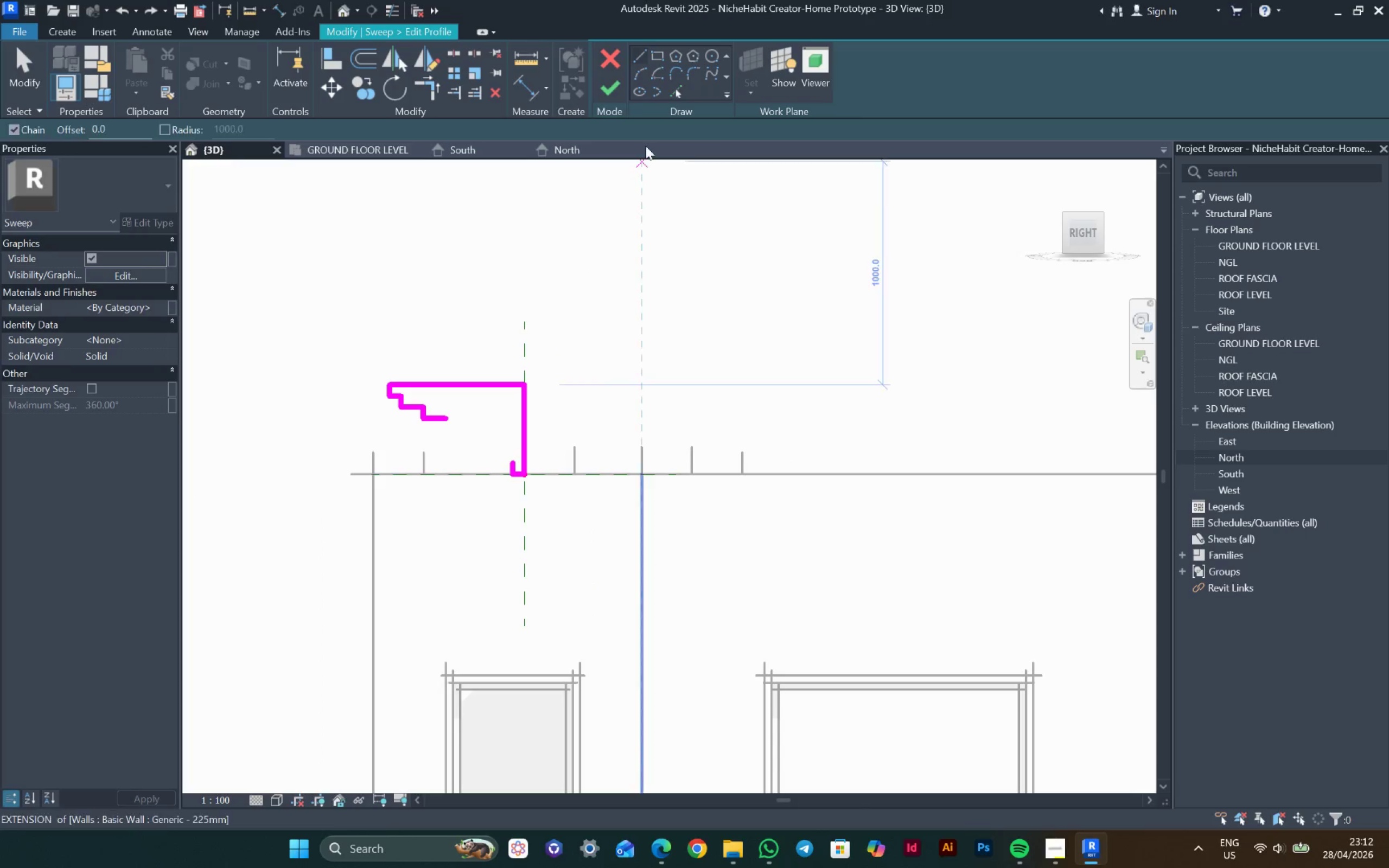 
hold_key(key=ControlLeft, duration=0.53)
 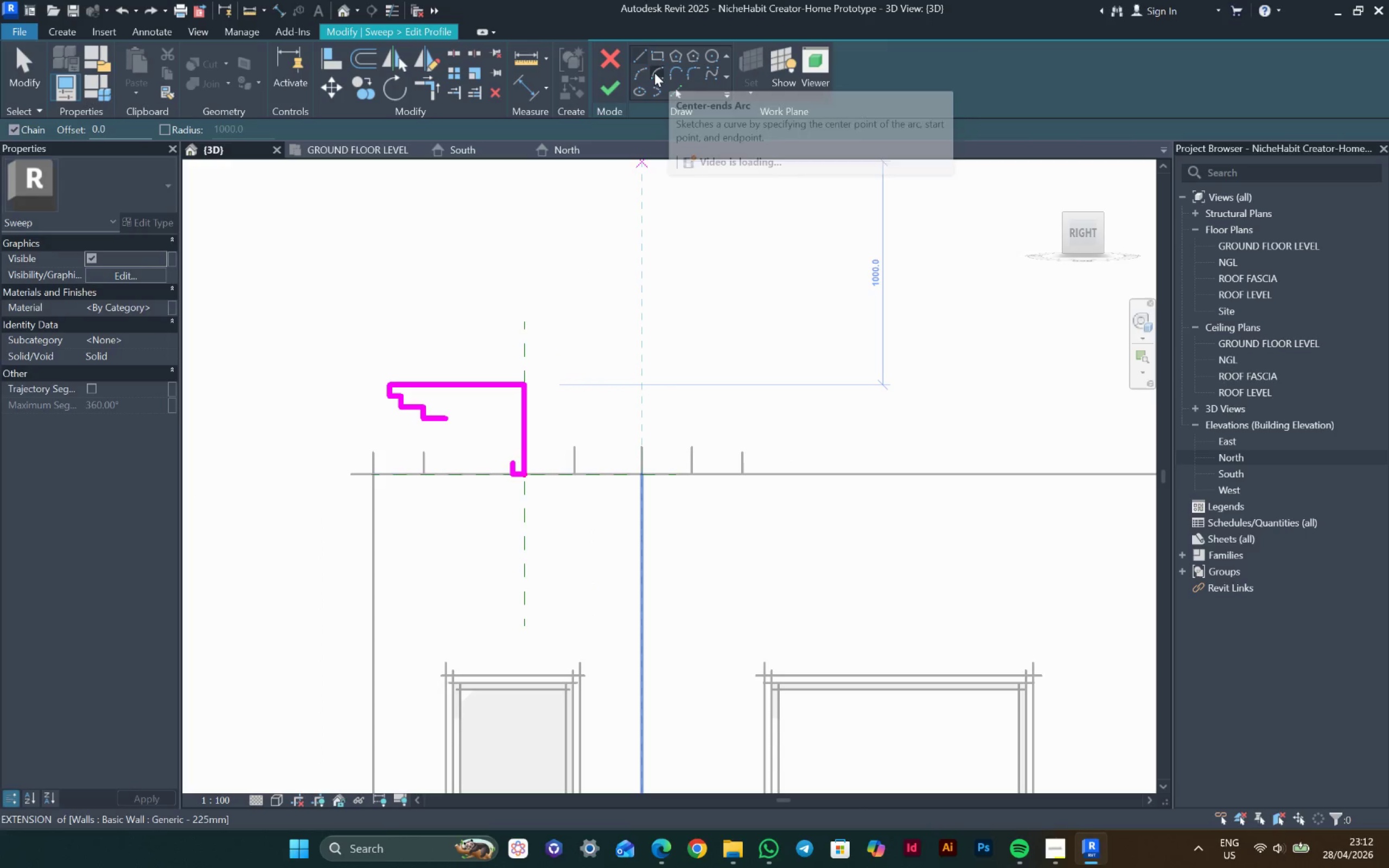 
left_click_drag(start_coordinate=[641, 70], to_coordinate=[639, 78])
 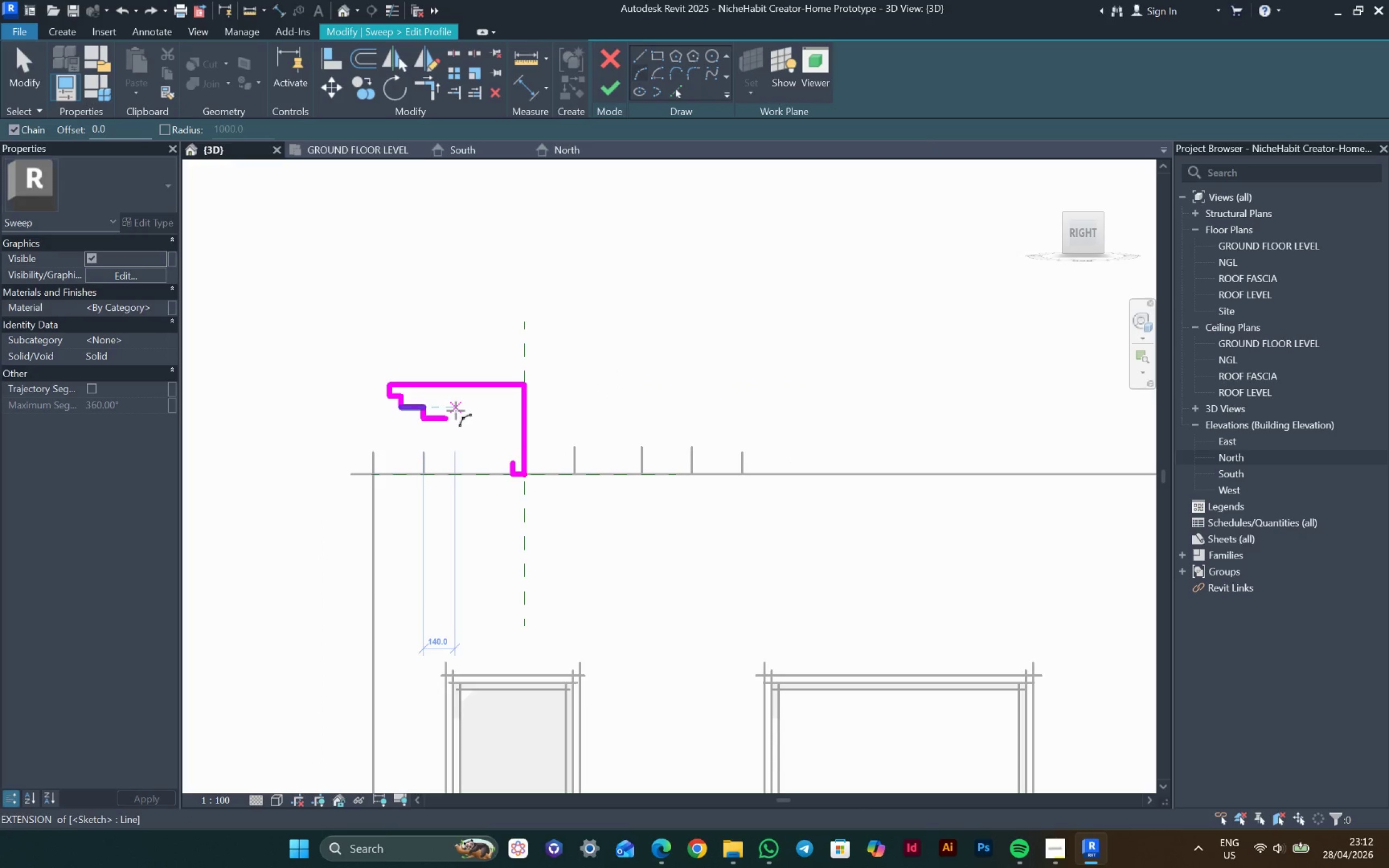 
left_click([450, 413])
 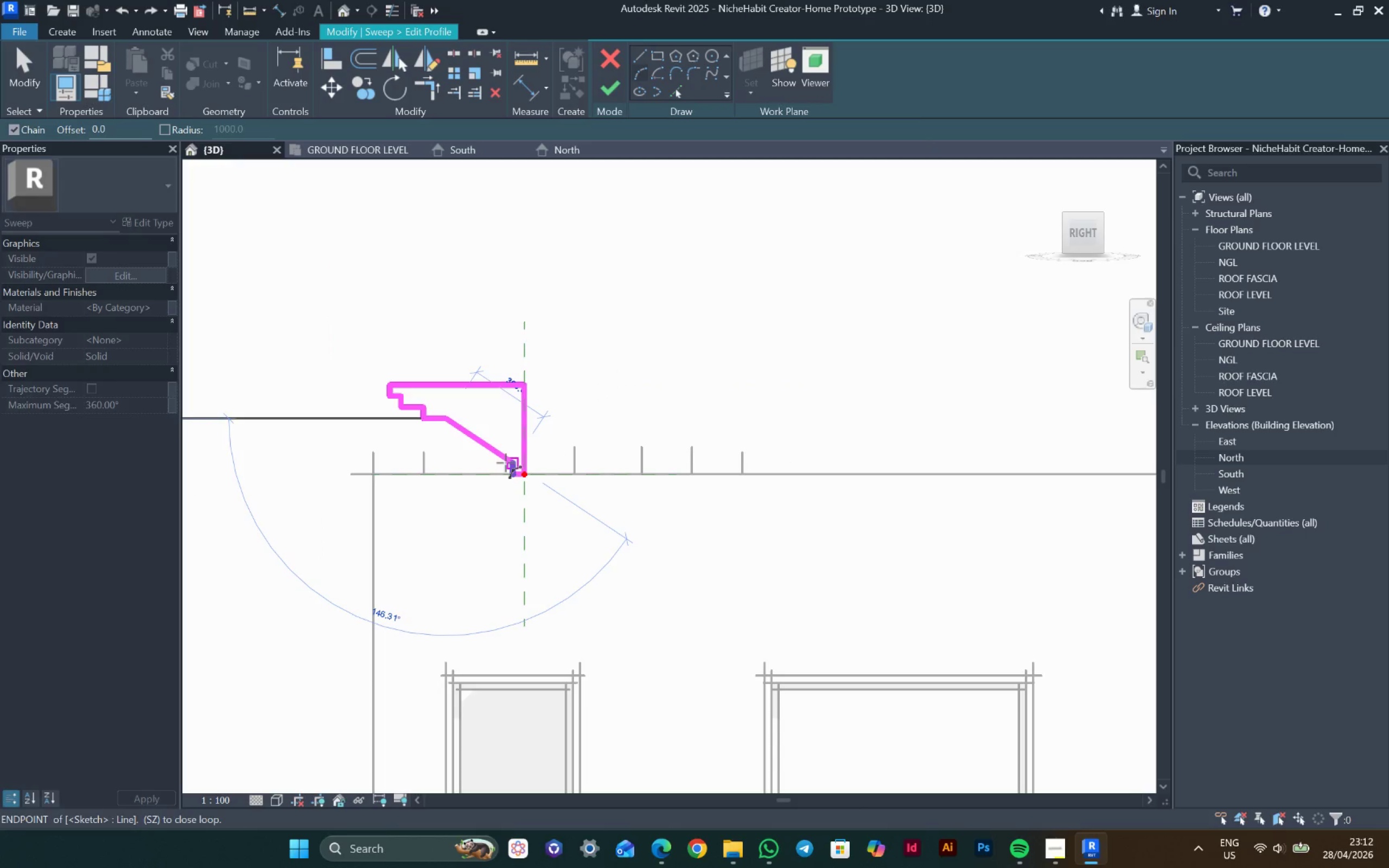 
left_click([506, 463])
 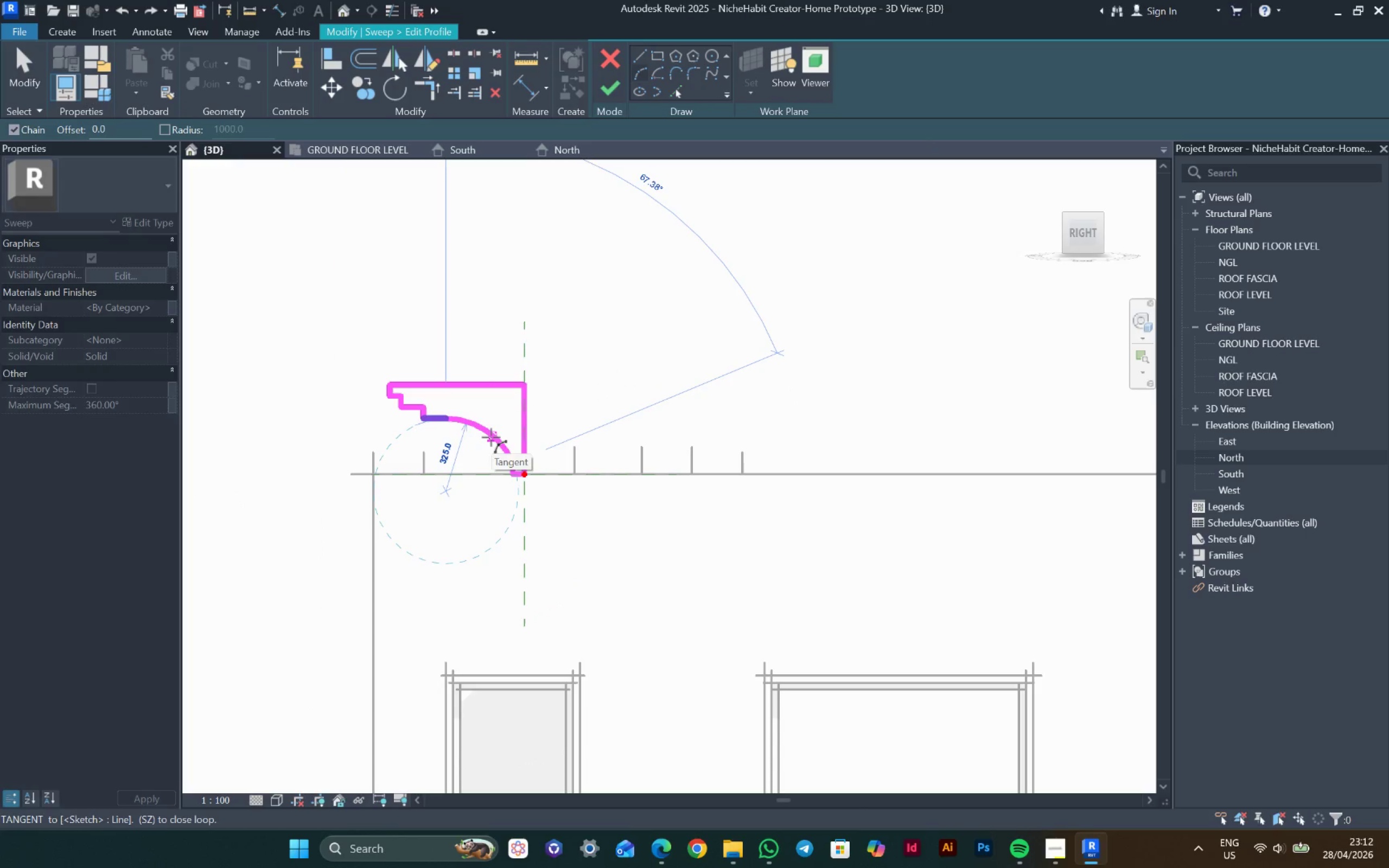 
left_click([491, 437])
 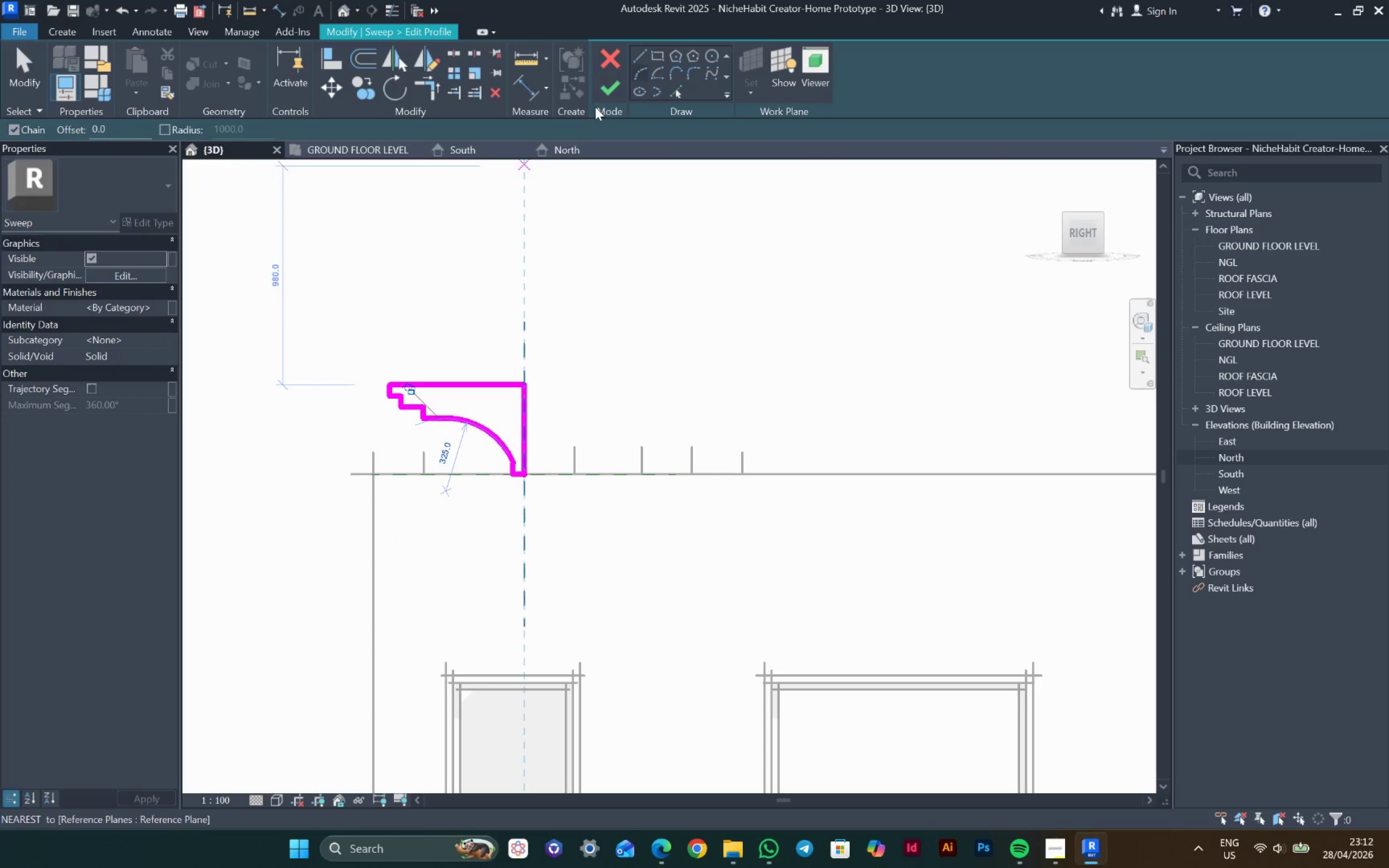 
left_click([598, 96])
 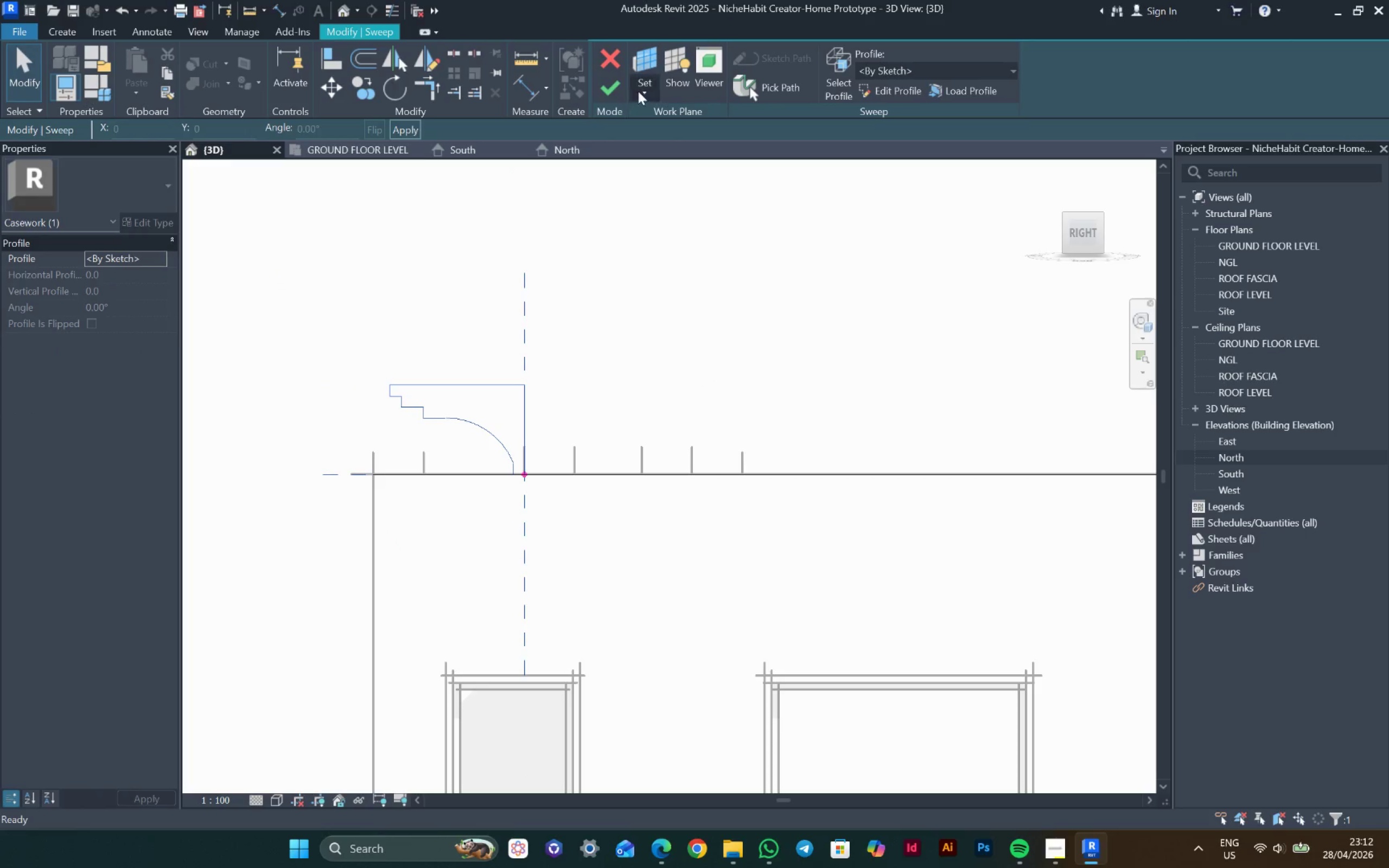 
left_click([616, 88])
 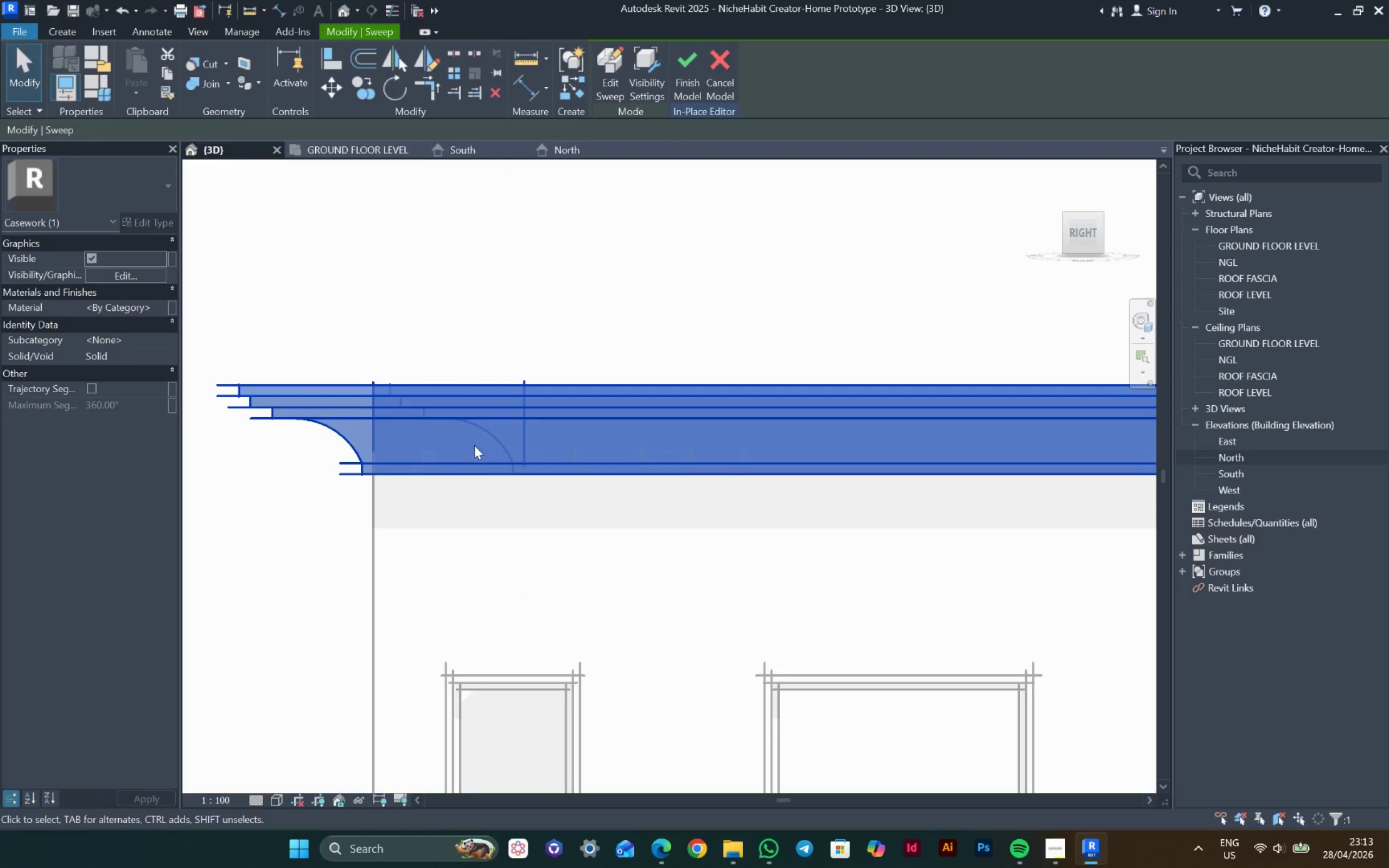 
hold_key(key=ShiftLeft, duration=0.98)
 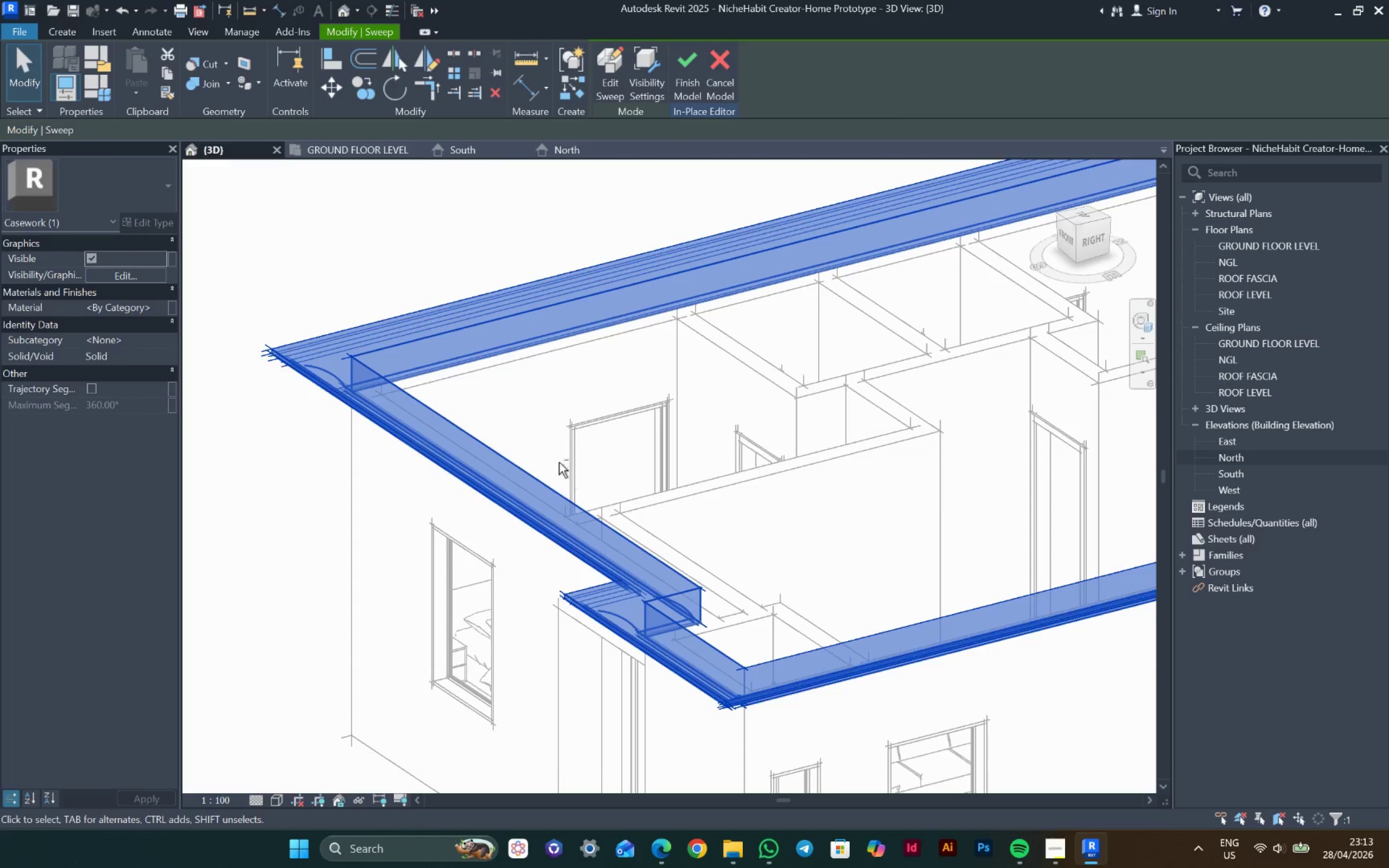 
scroll: coordinate [478, 396], scroll_direction: down, amount: 6.0
 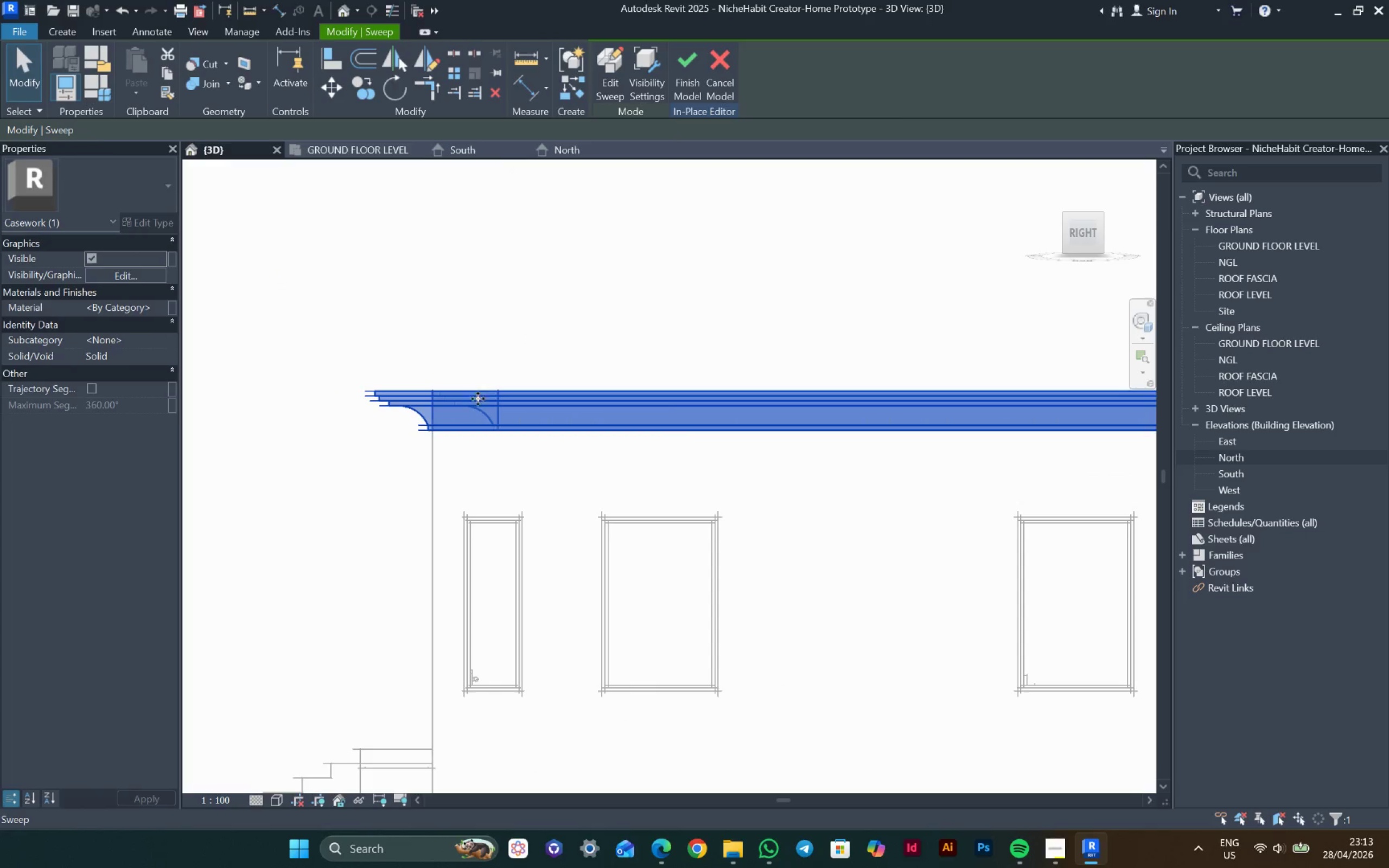 
left_click([469, 320])
 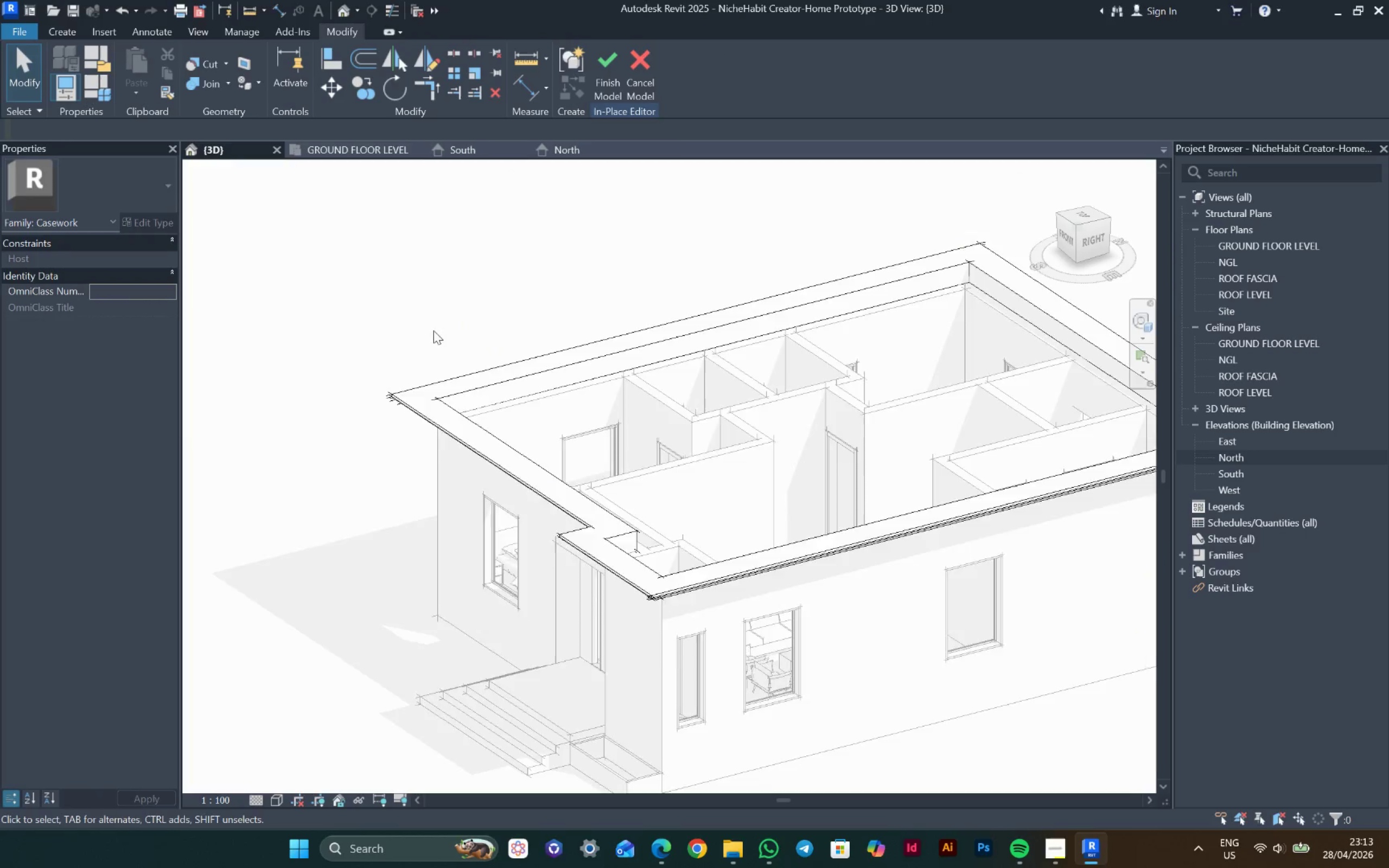 
scroll: coordinate [547, 448], scroll_direction: down, amount: 4.0
 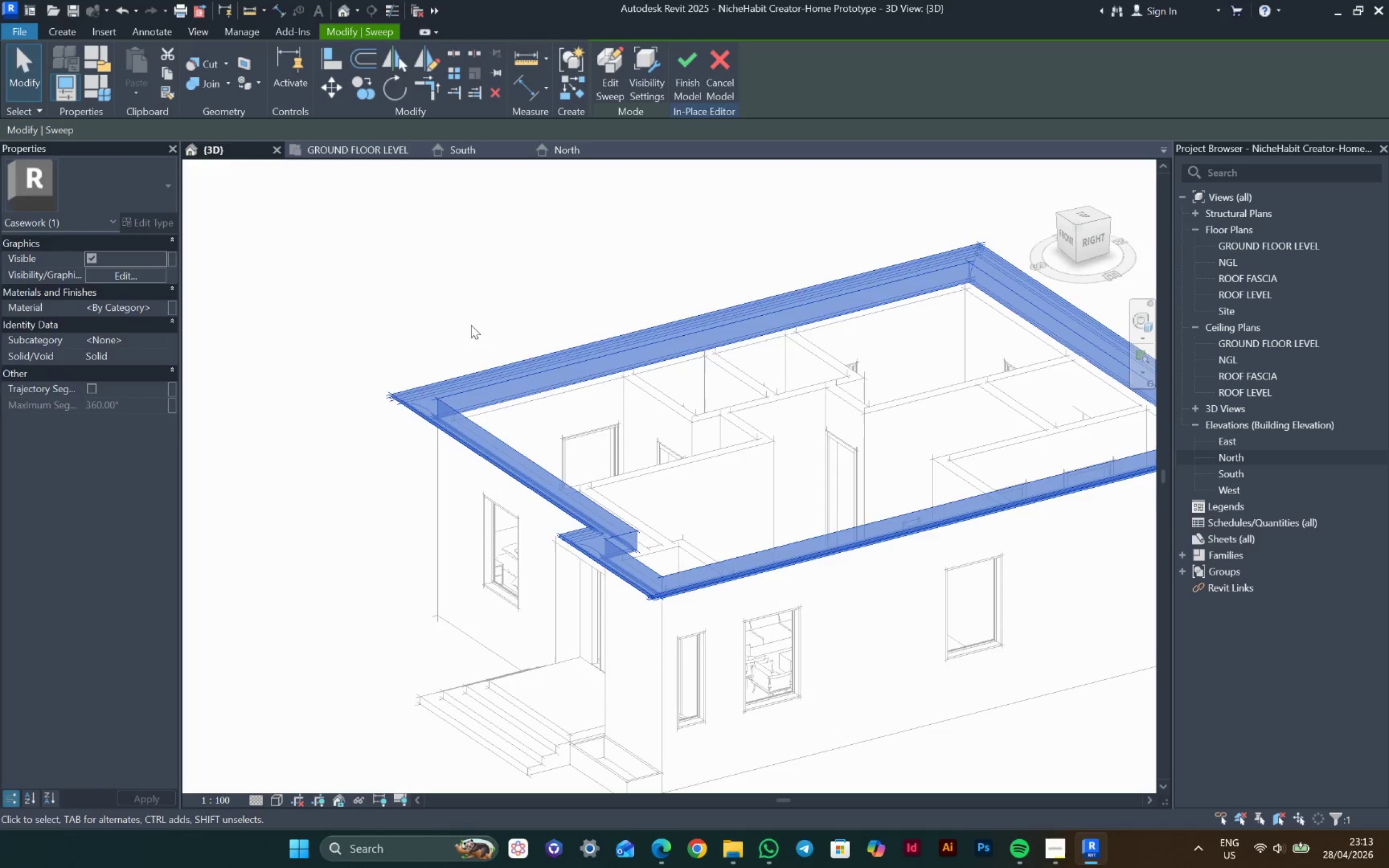 
hold_key(key=ShiftLeft, duration=1.03)
 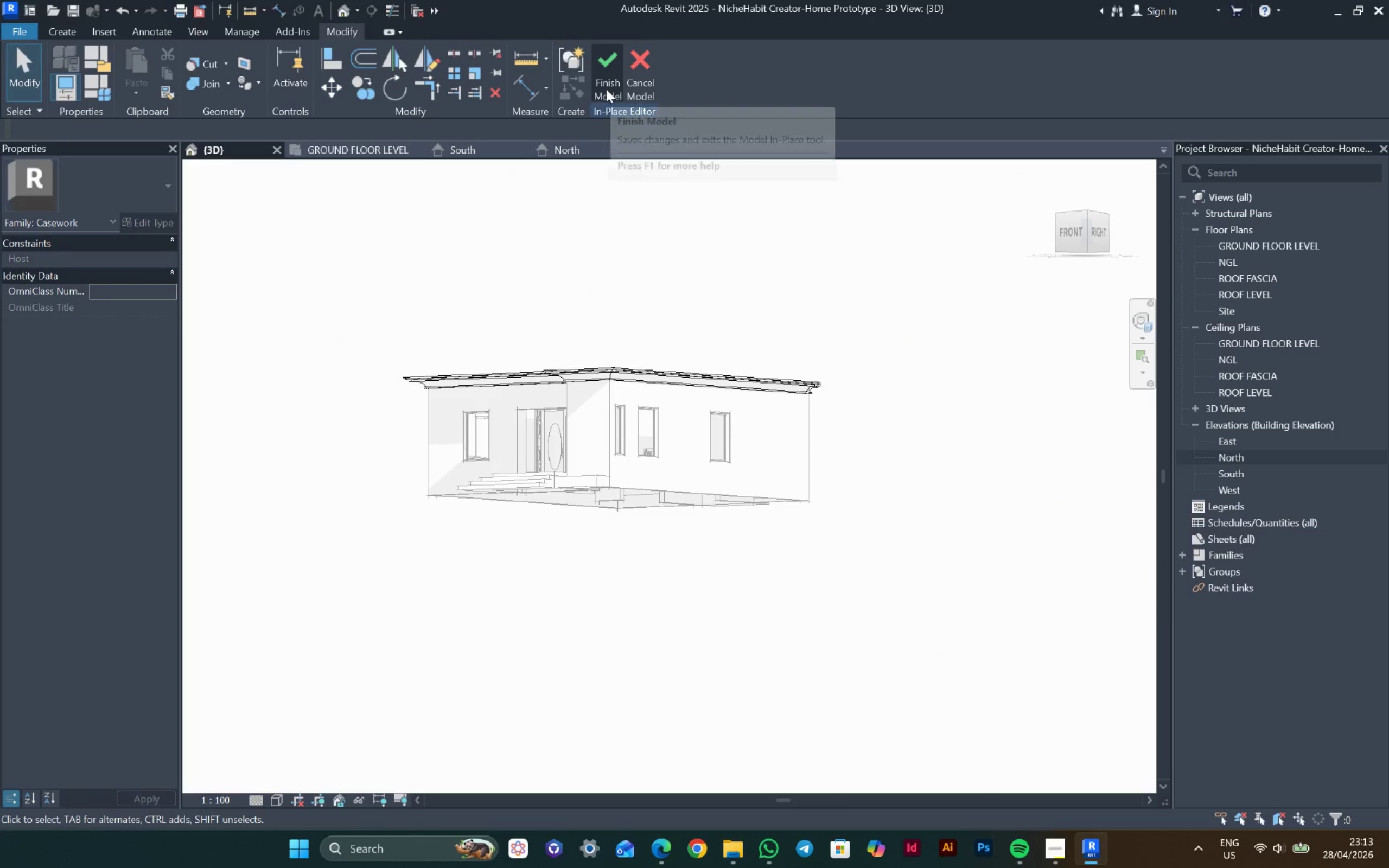 
scroll: coordinate [407, 348], scroll_direction: down, amount: 5.0
 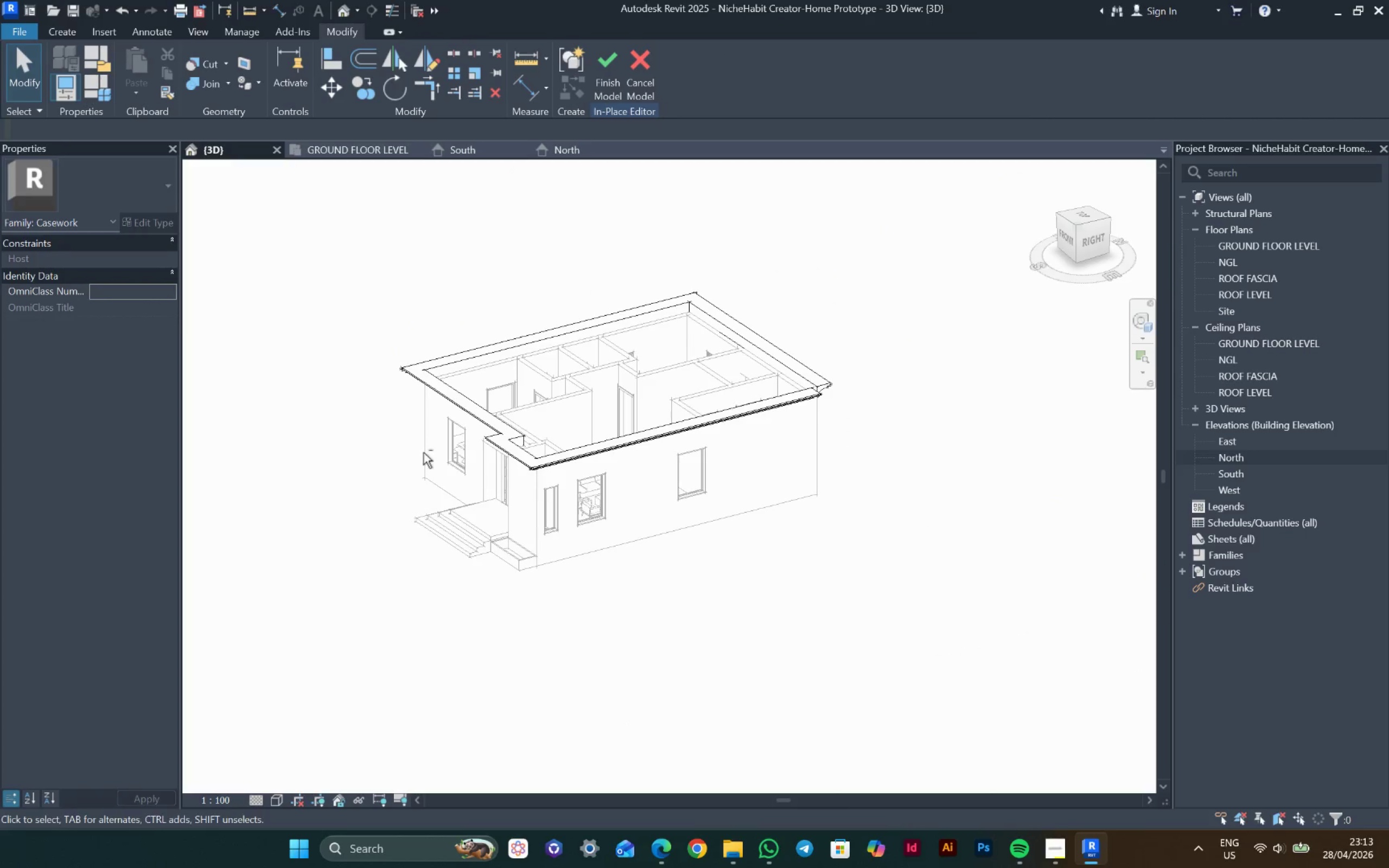 
left_click([606, 89])
 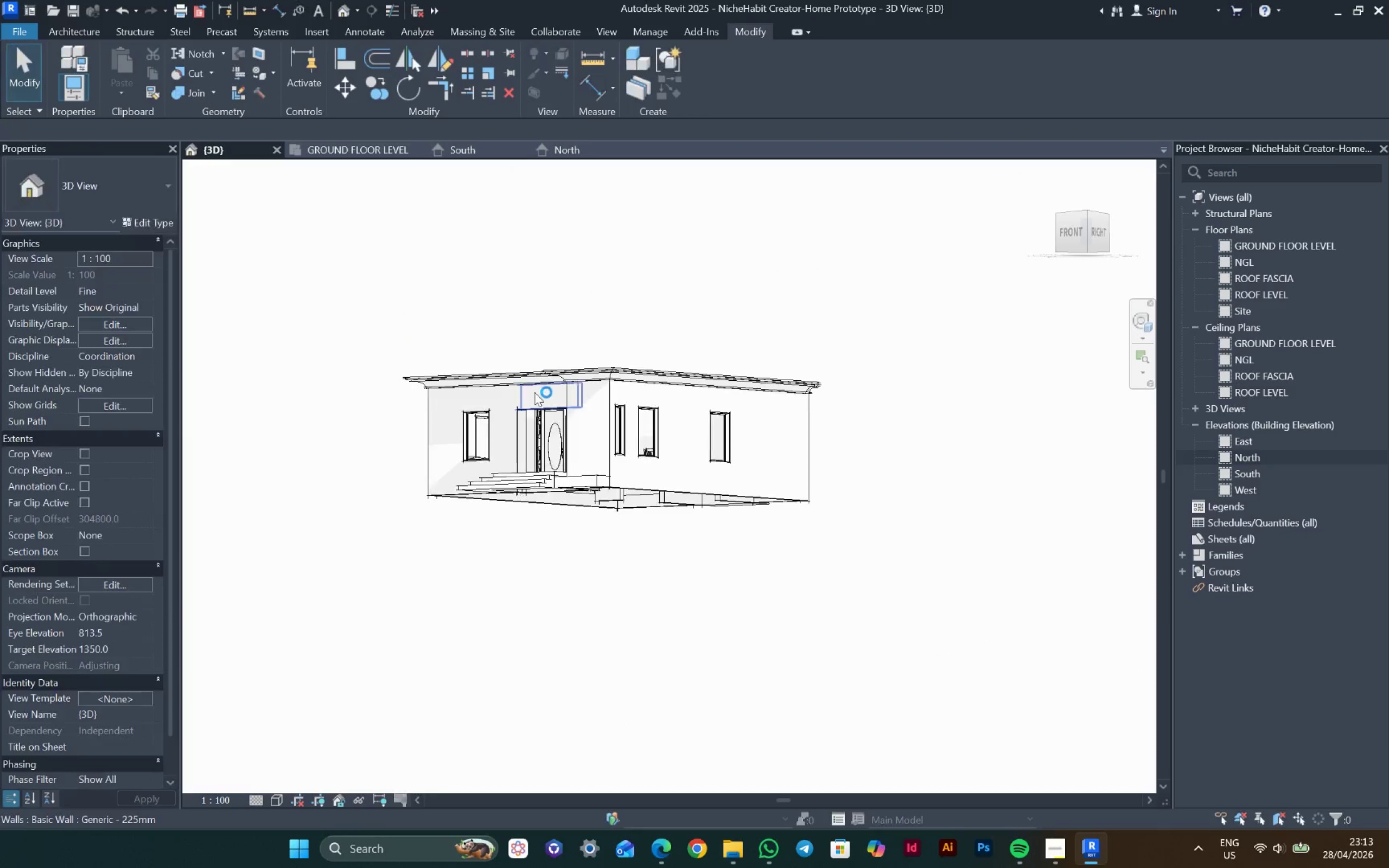 
hold_key(key=ShiftLeft, duration=0.84)
 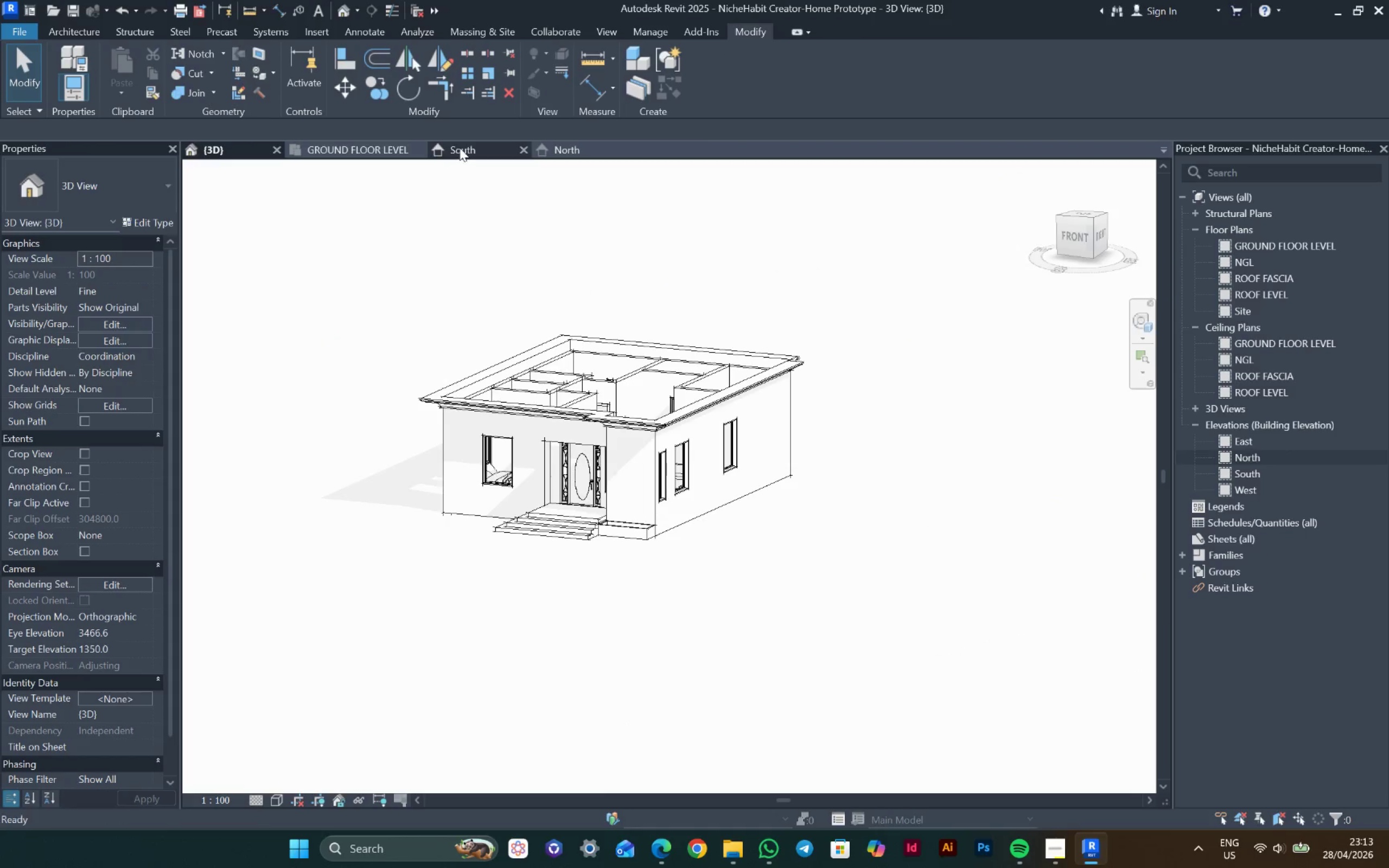 
left_click([460, 148])
 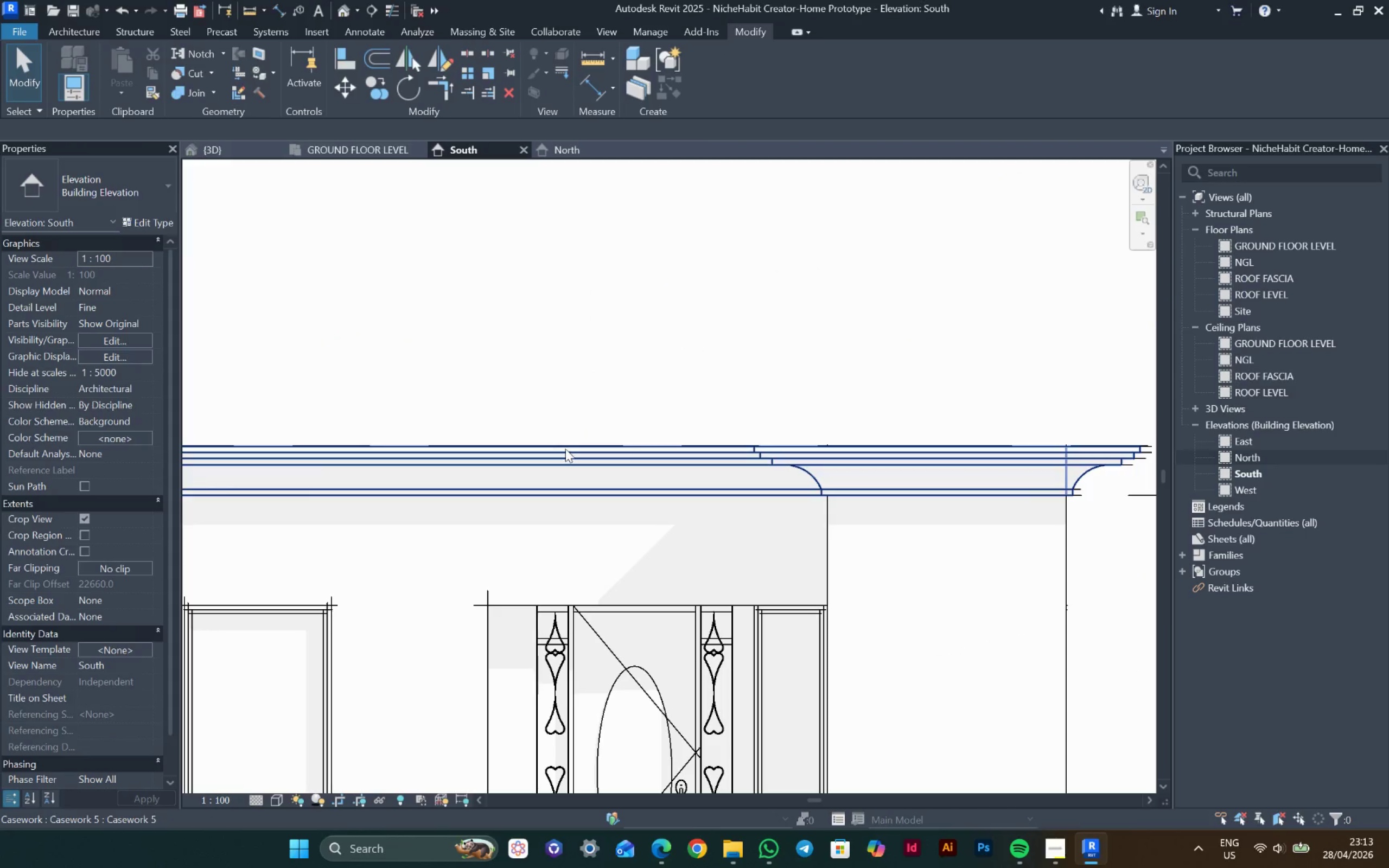 
scroll: coordinate [527, 467], scroll_direction: down, amount: 11.0
 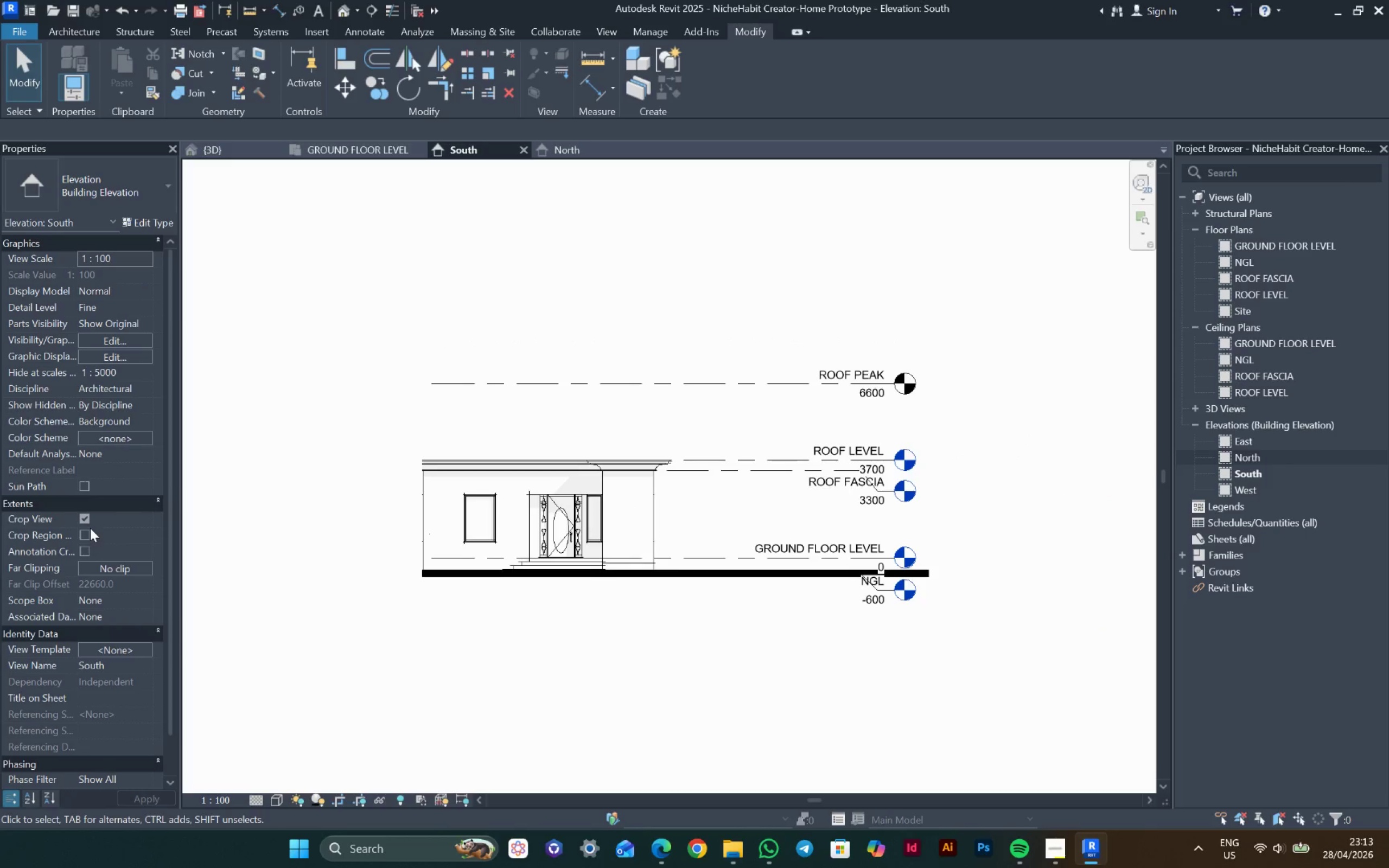 
left_click([90, 528])
 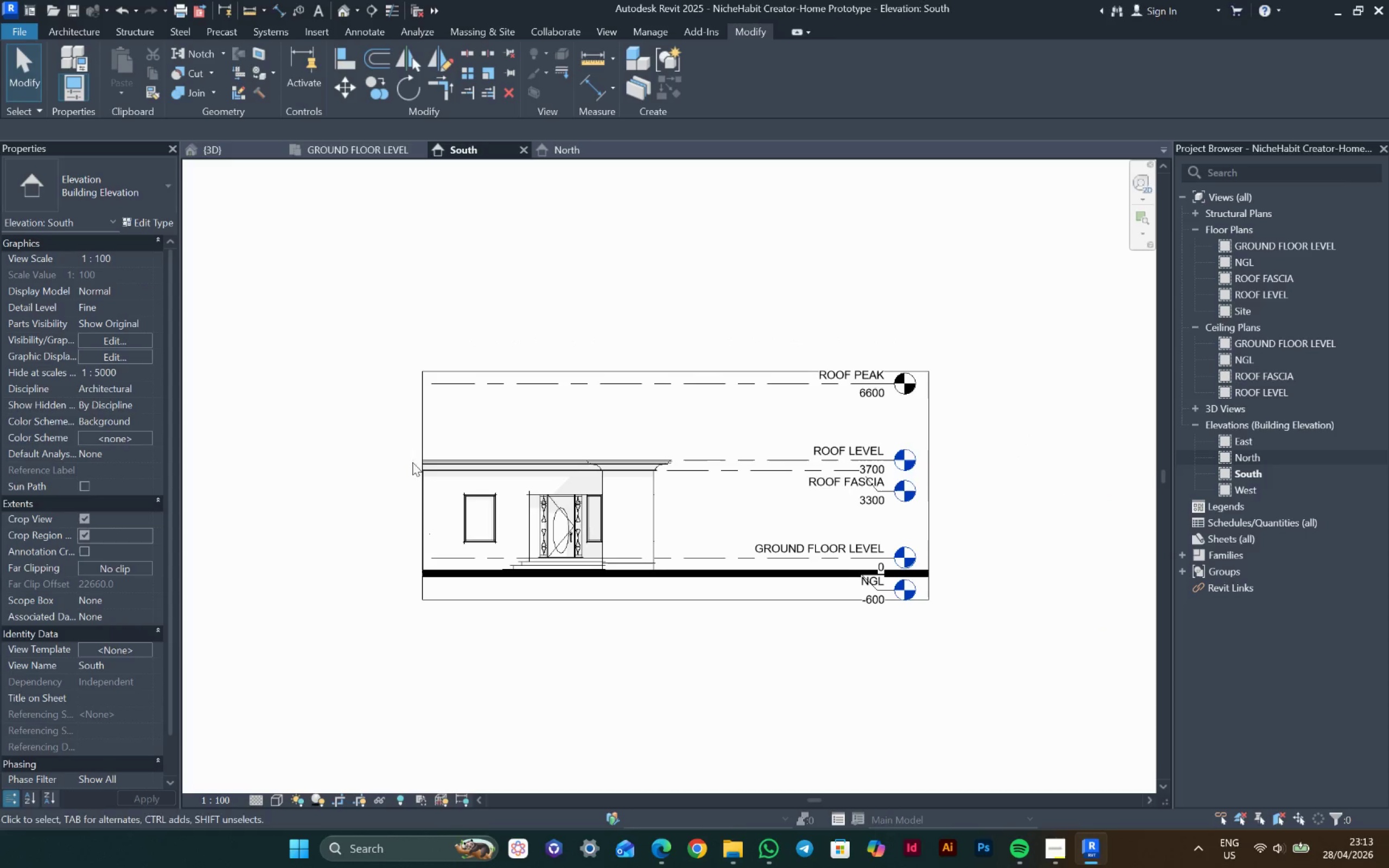 
left_click([421, 432])
 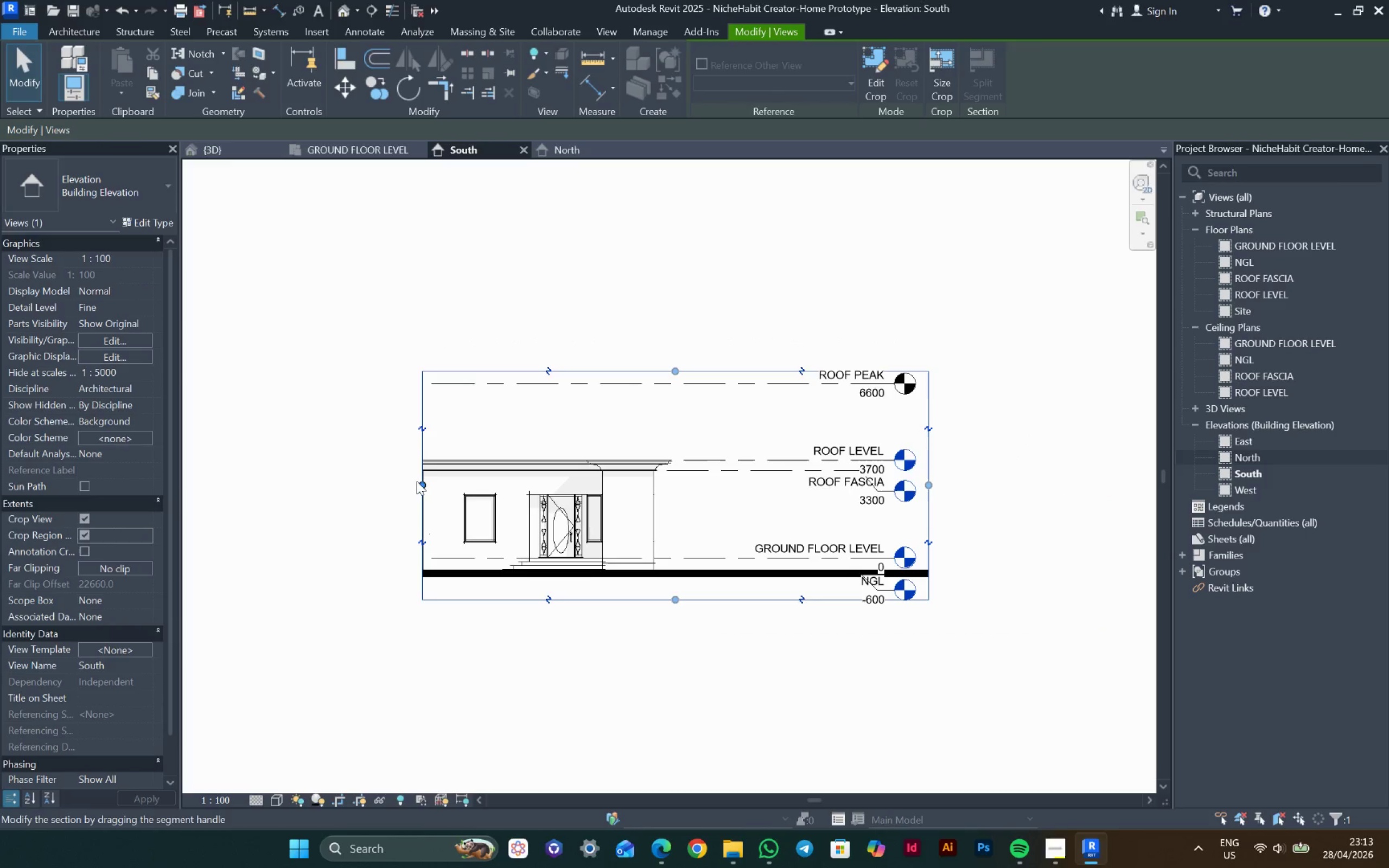 
left_click_drag(start_coordinate=[416, 481], to_coordinate=[326, 476])
 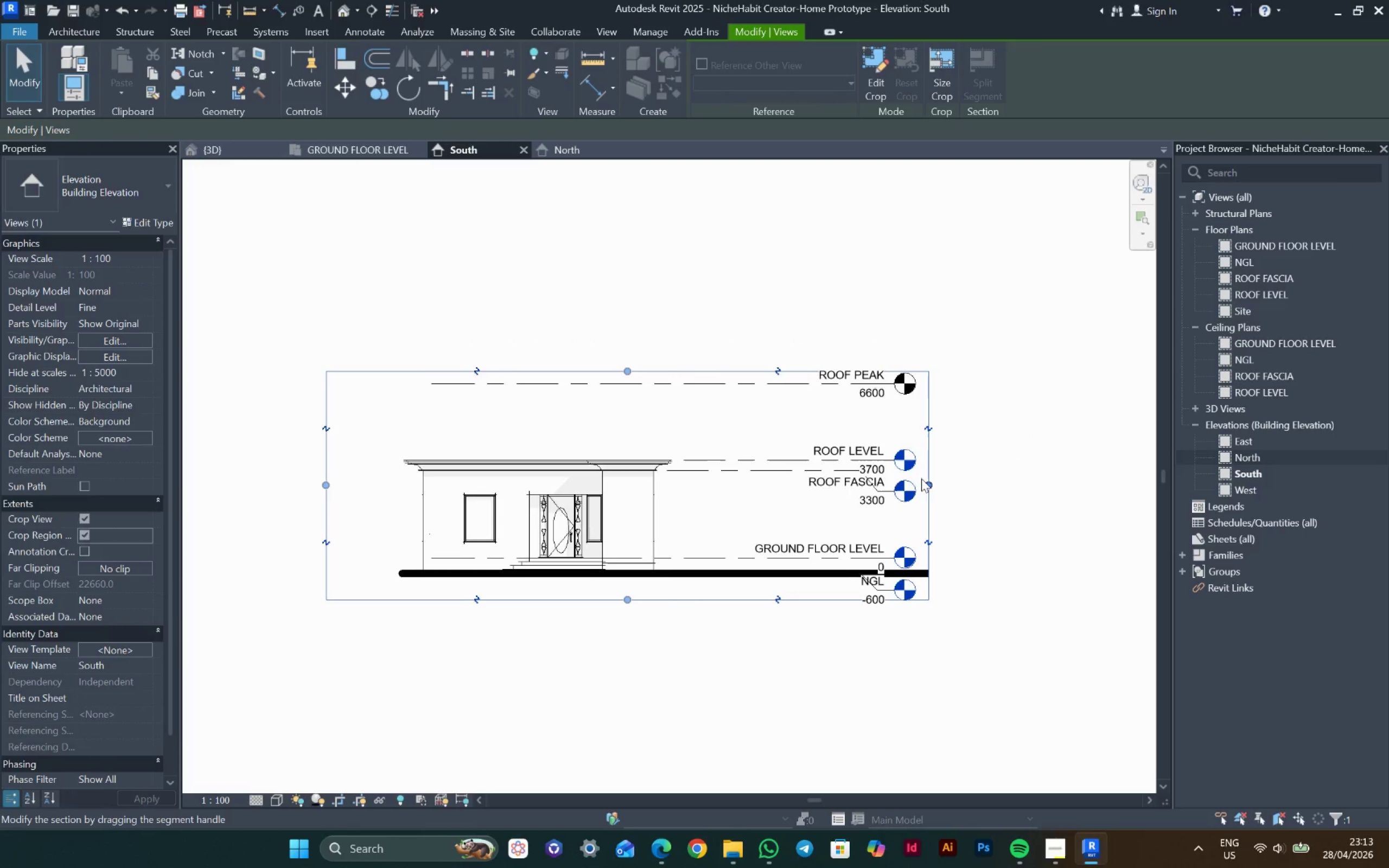 
left_click_drag(start_coordinate=[932, 489], to_coordinate=[752, 483])
 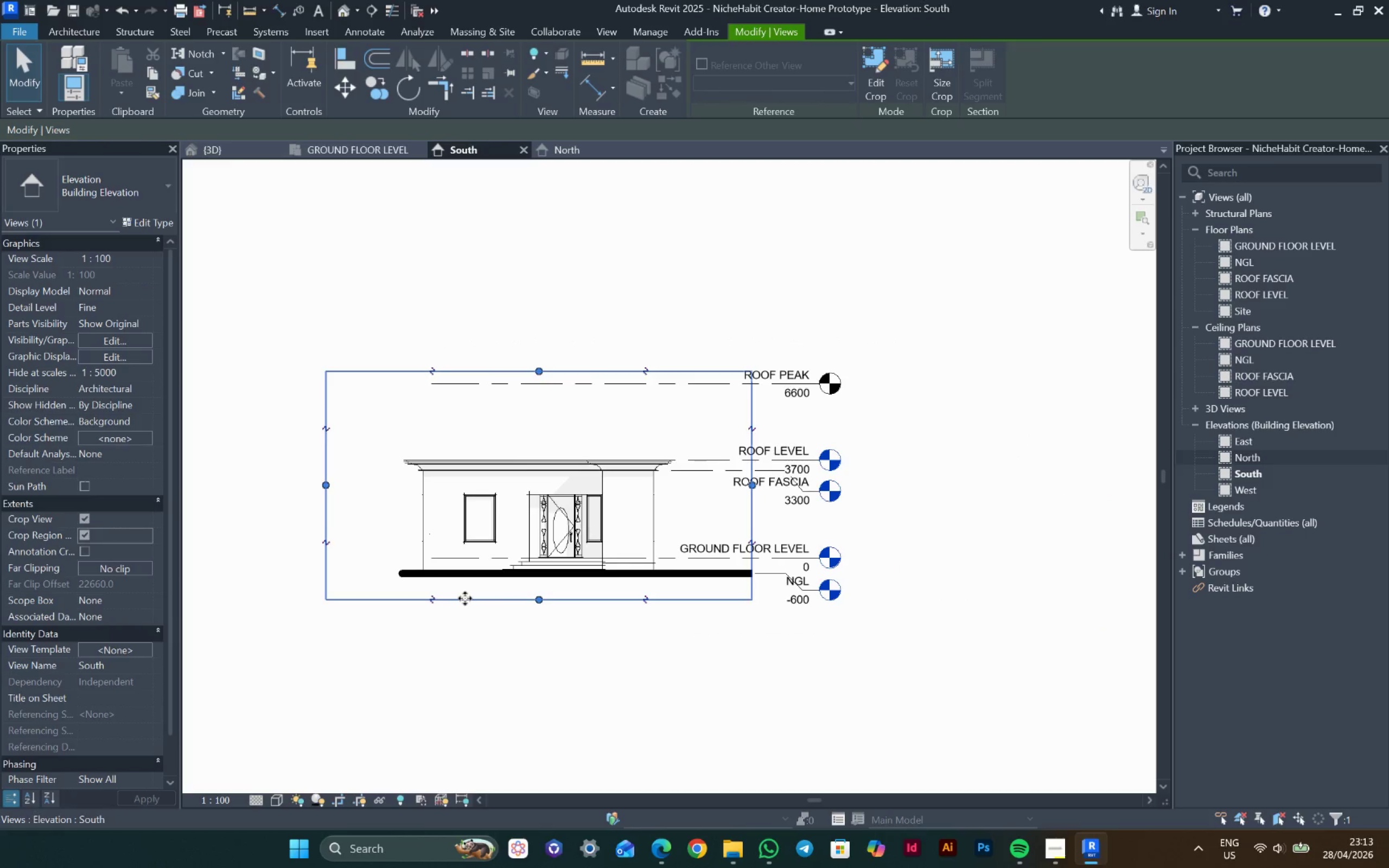 
left_click([412, 579])
 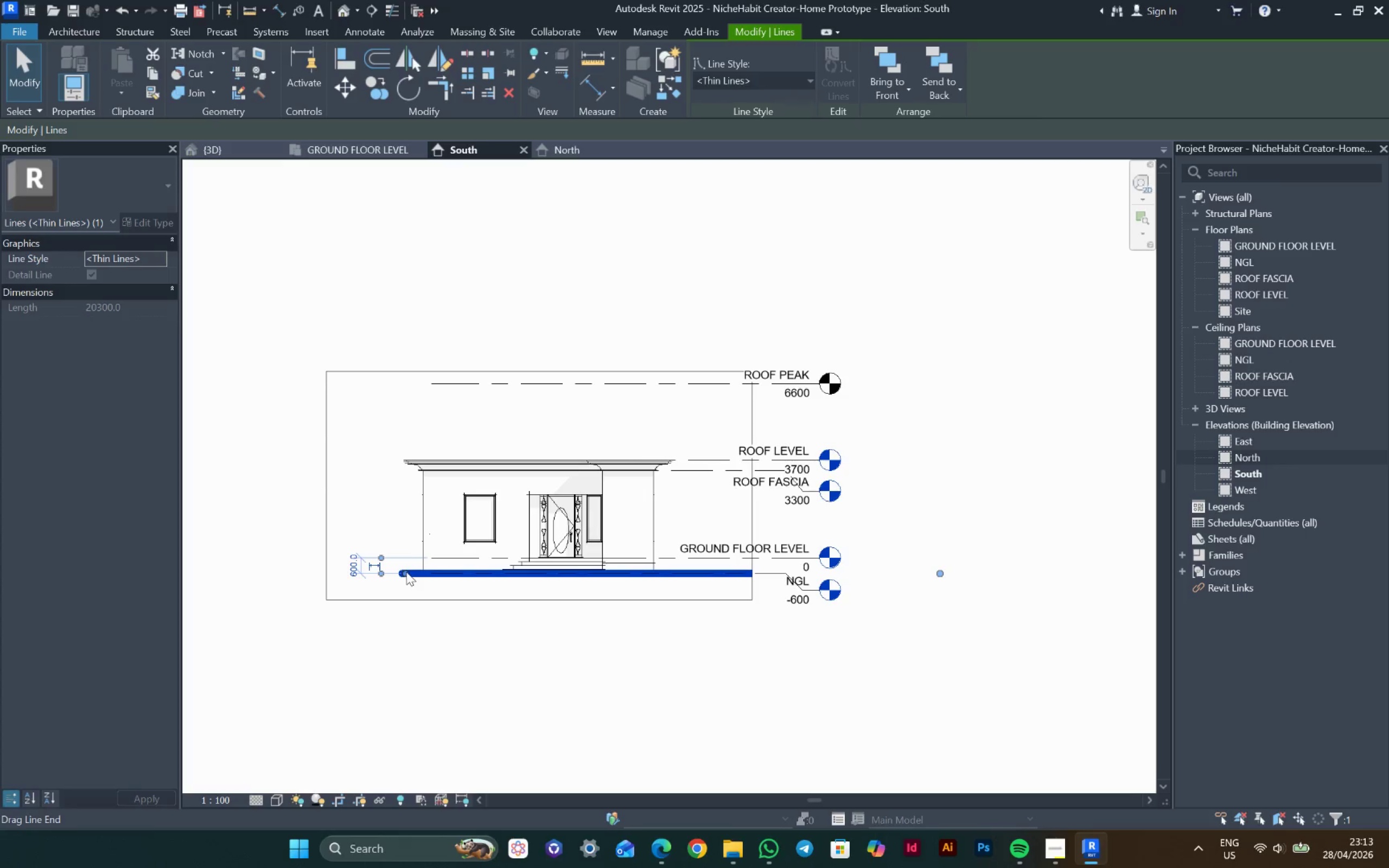 
left_click_drag(start_coordinate=[406, 572], to_coordinate=[294, 576])
 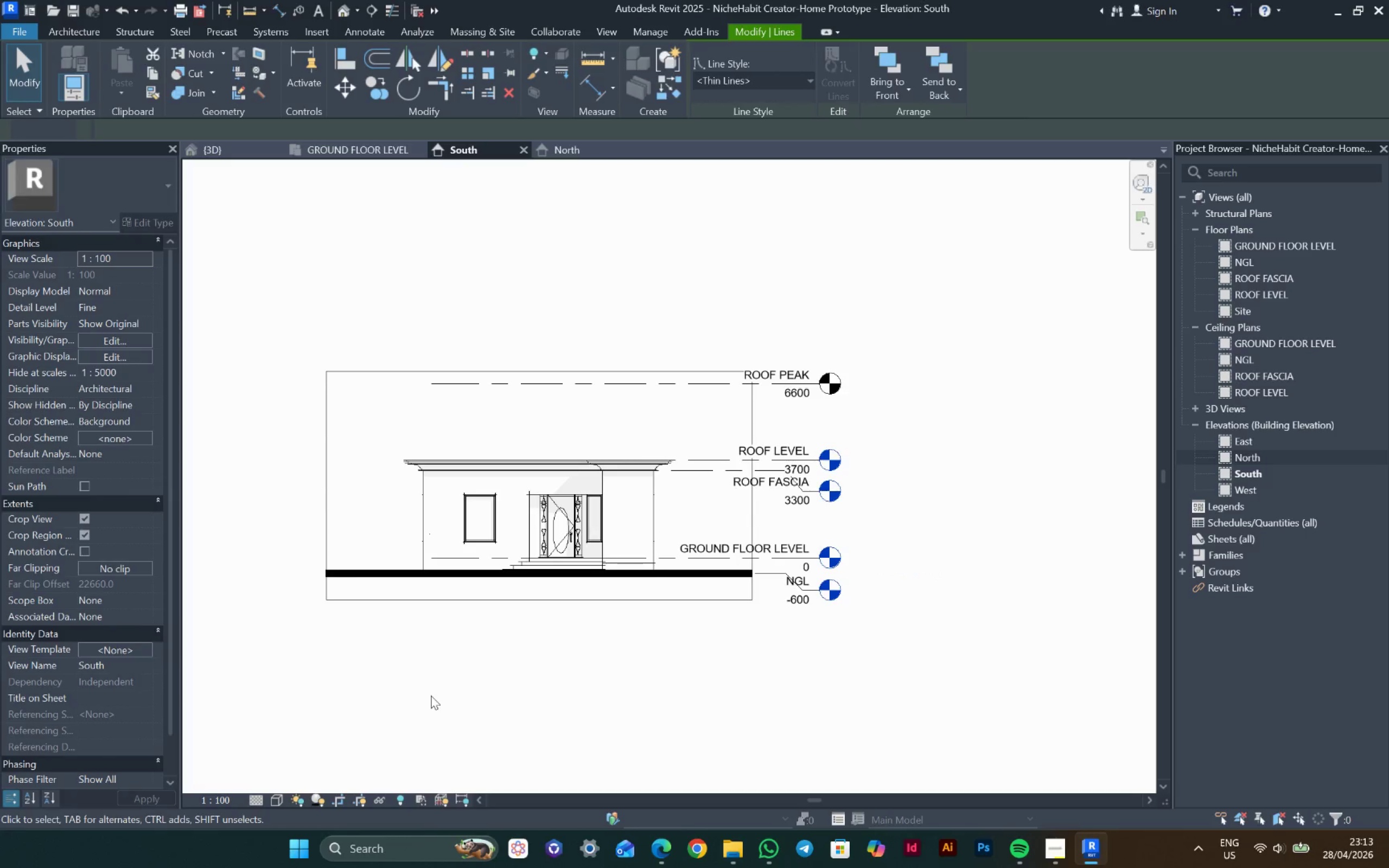 
double_click([432, 694])
 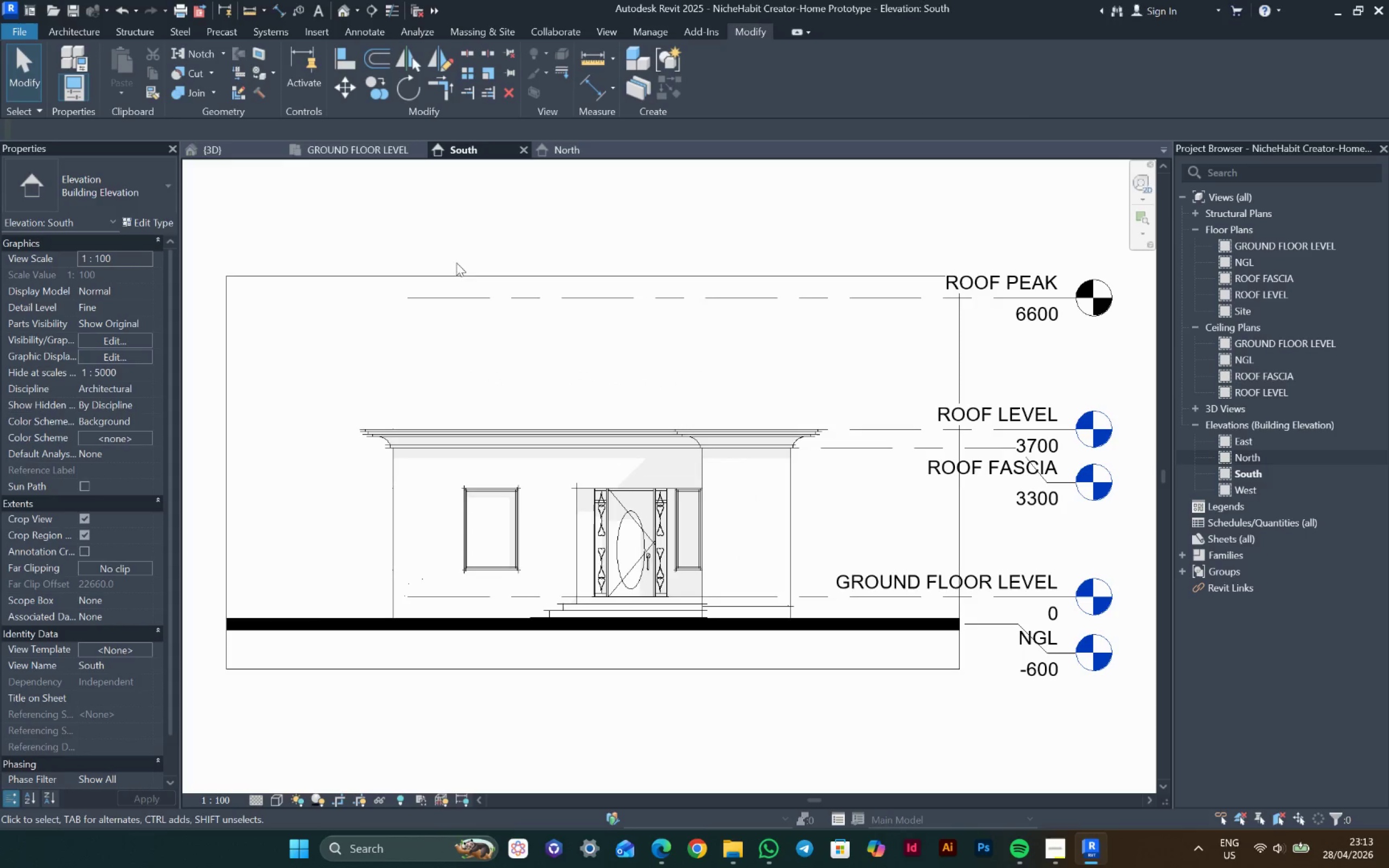 
left_click([343, 150])
 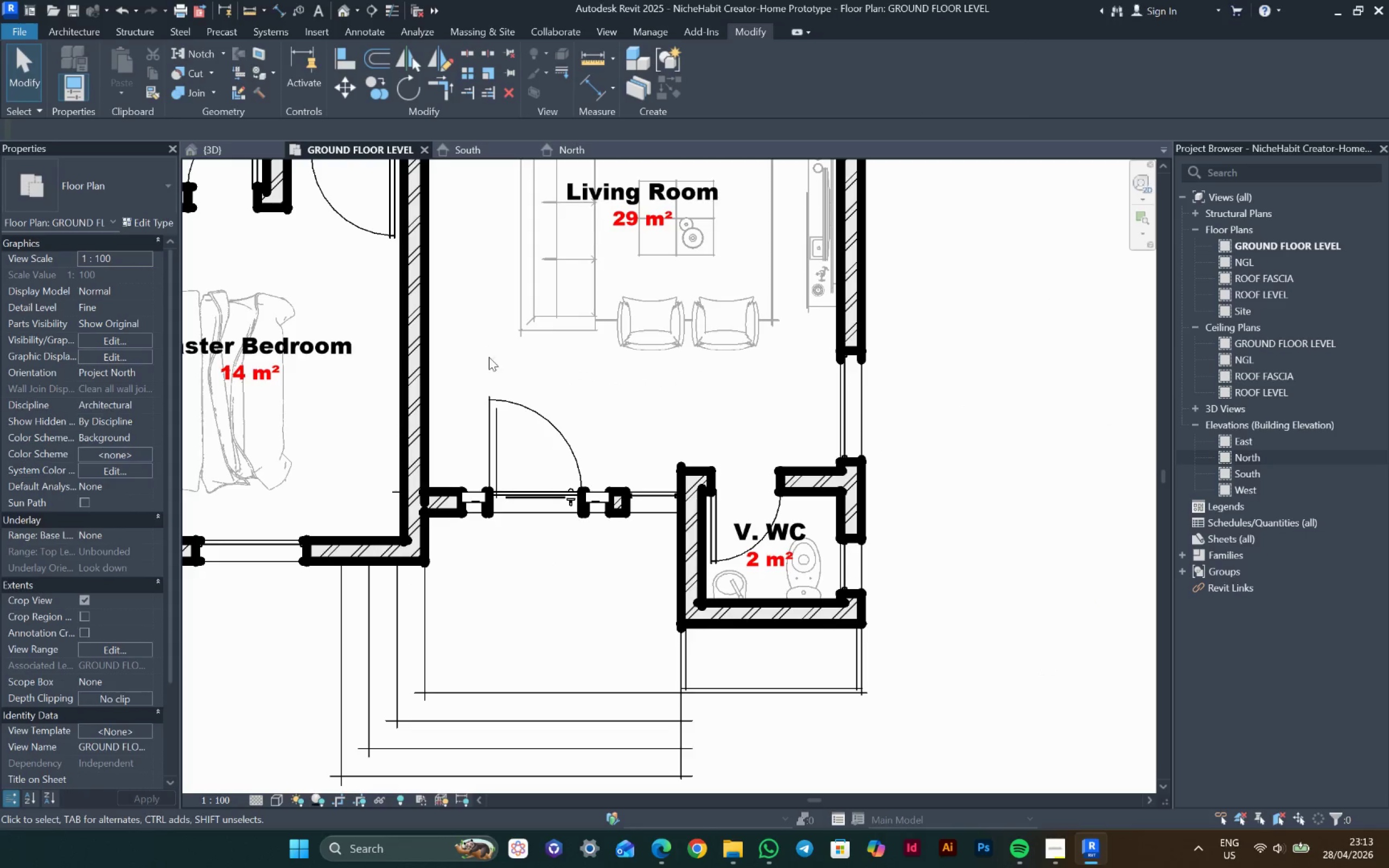 
double_click([489, 379])
 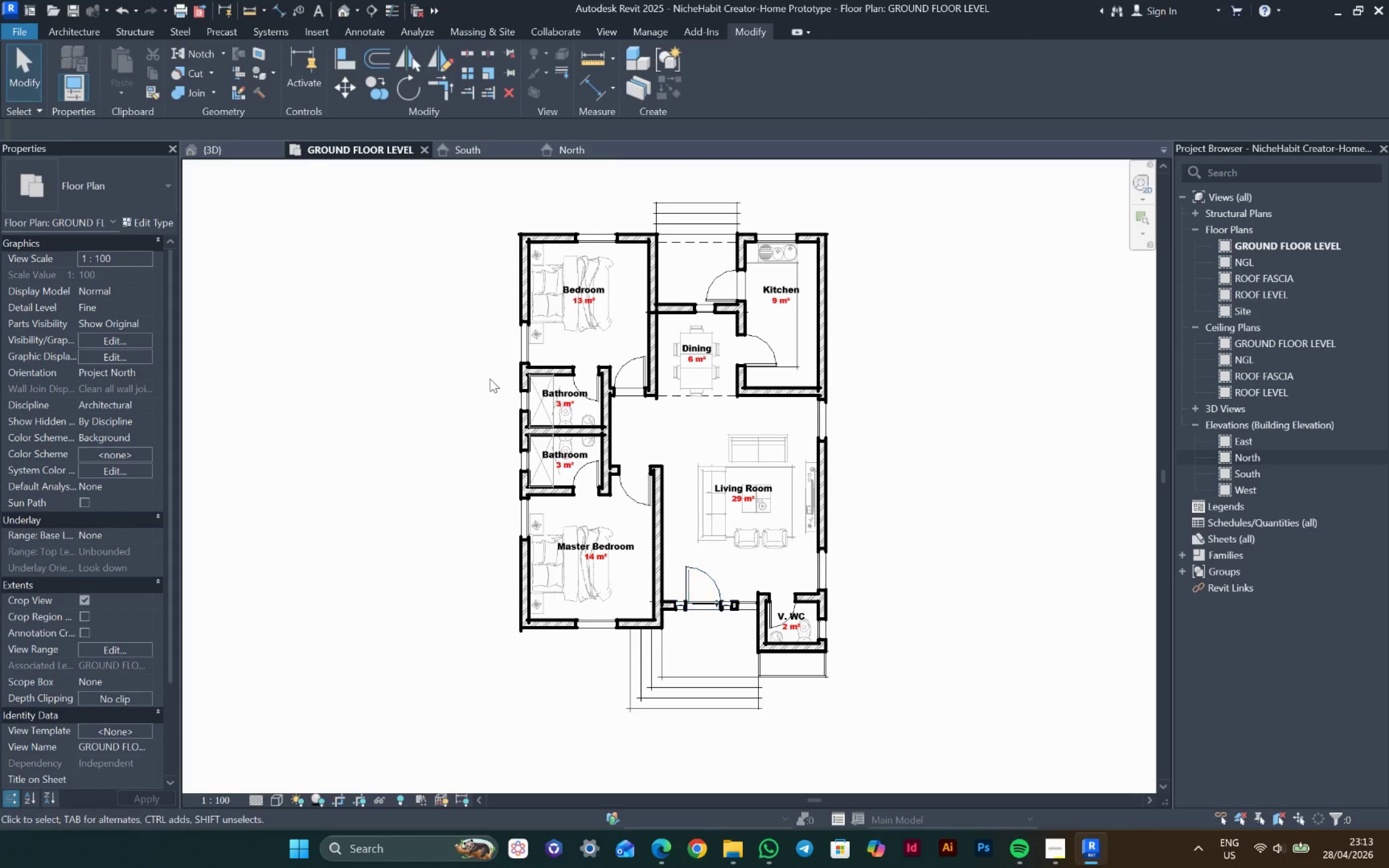 
scroll: coordinate [489, 363], scroll_direction: down, amount: 6.0
 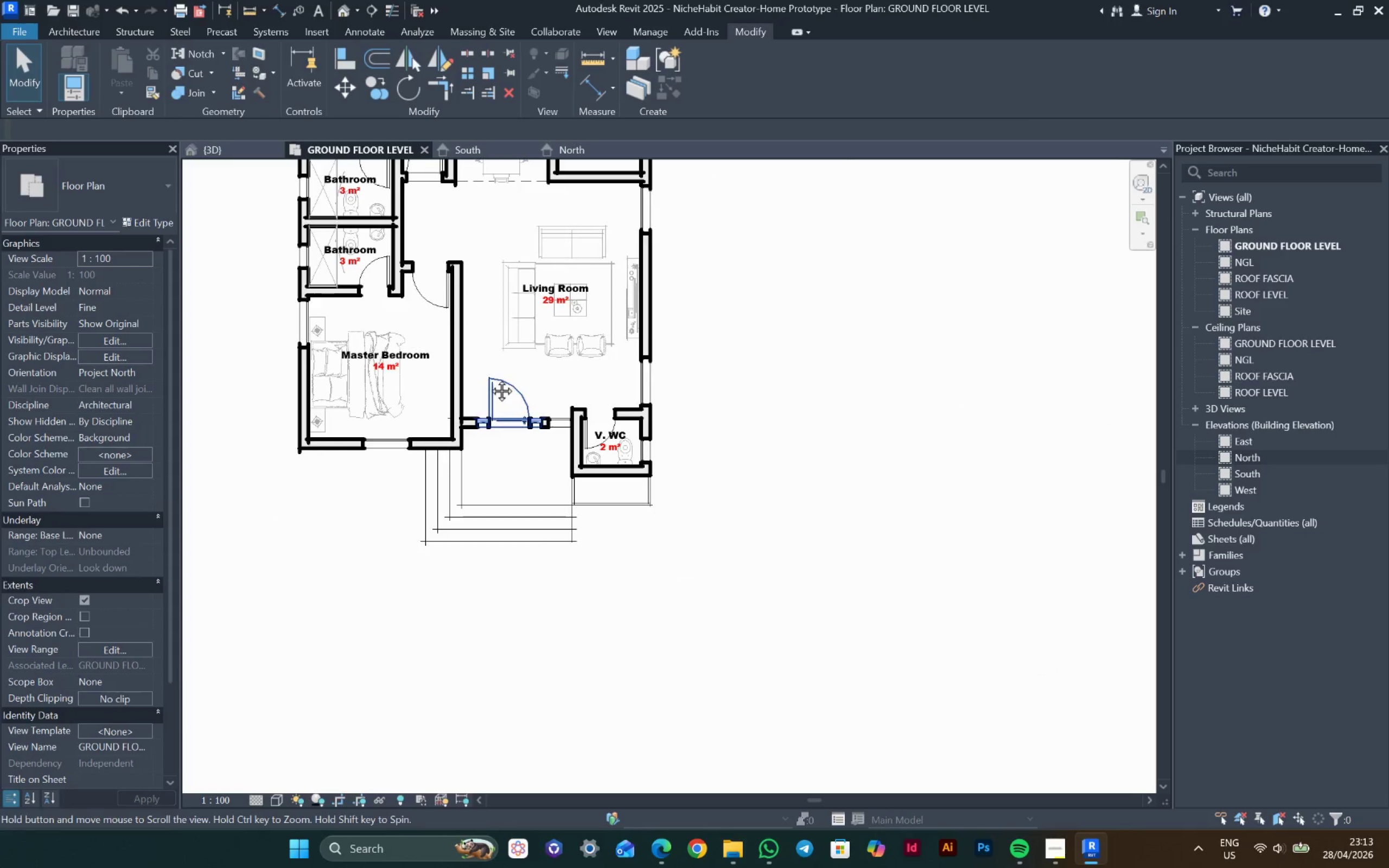 
key(Control+S)
 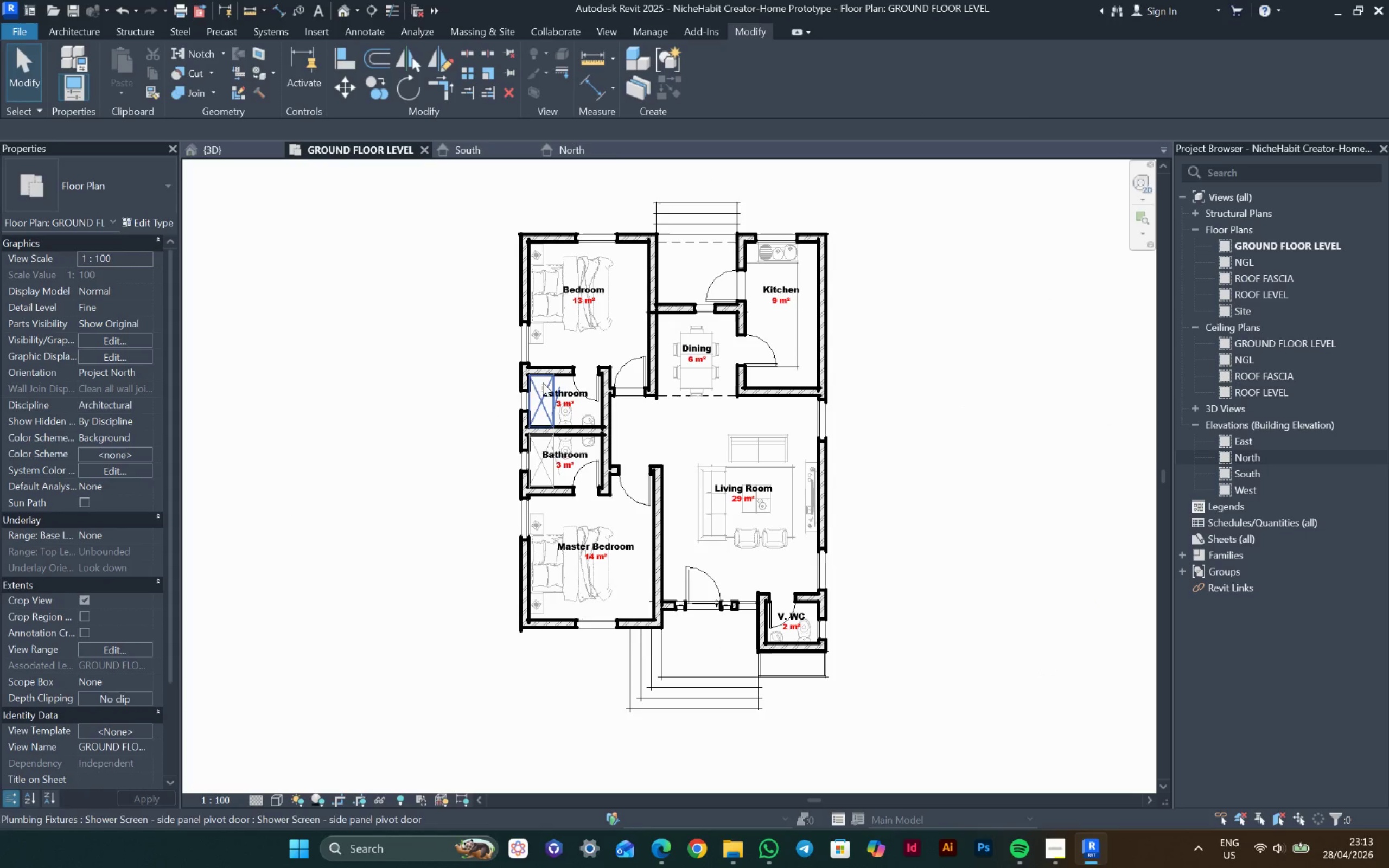 
type(li)
 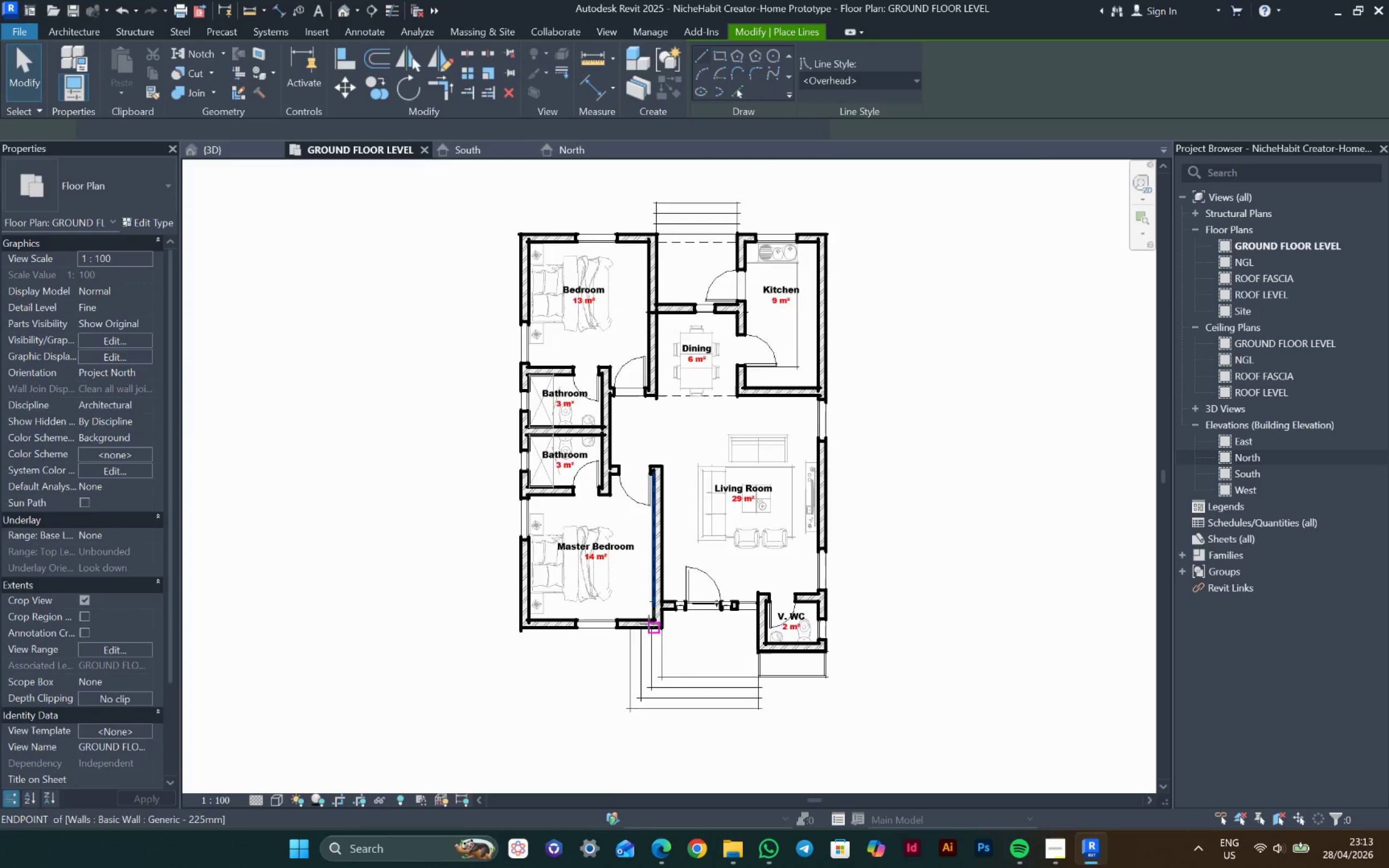 
scroll: coordinate [651, 627], scroll_direction: up, amount: 6.0
 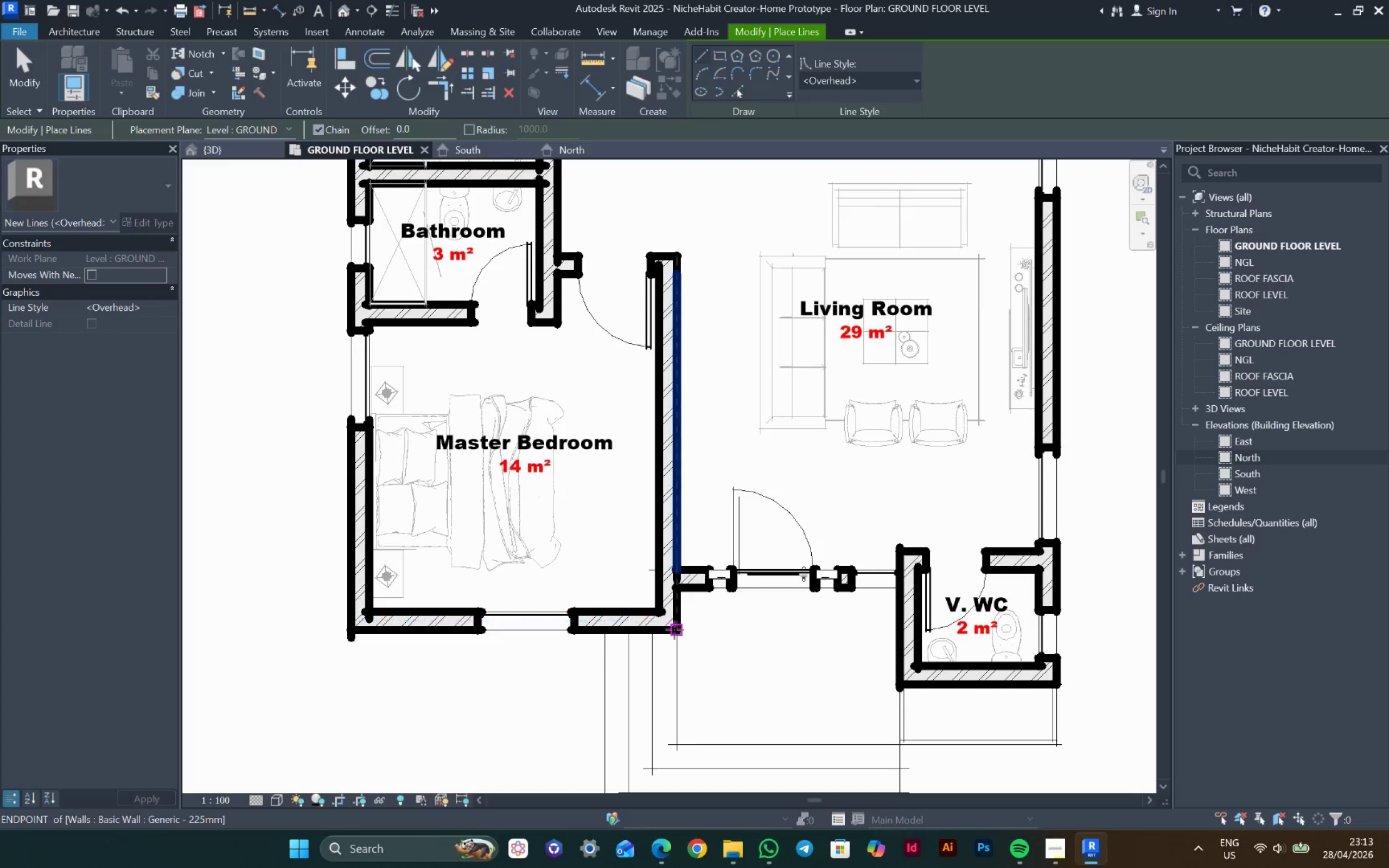 
left_click_drag(start_coordinate=[674, 630], to_coordinate=[679, 633])
 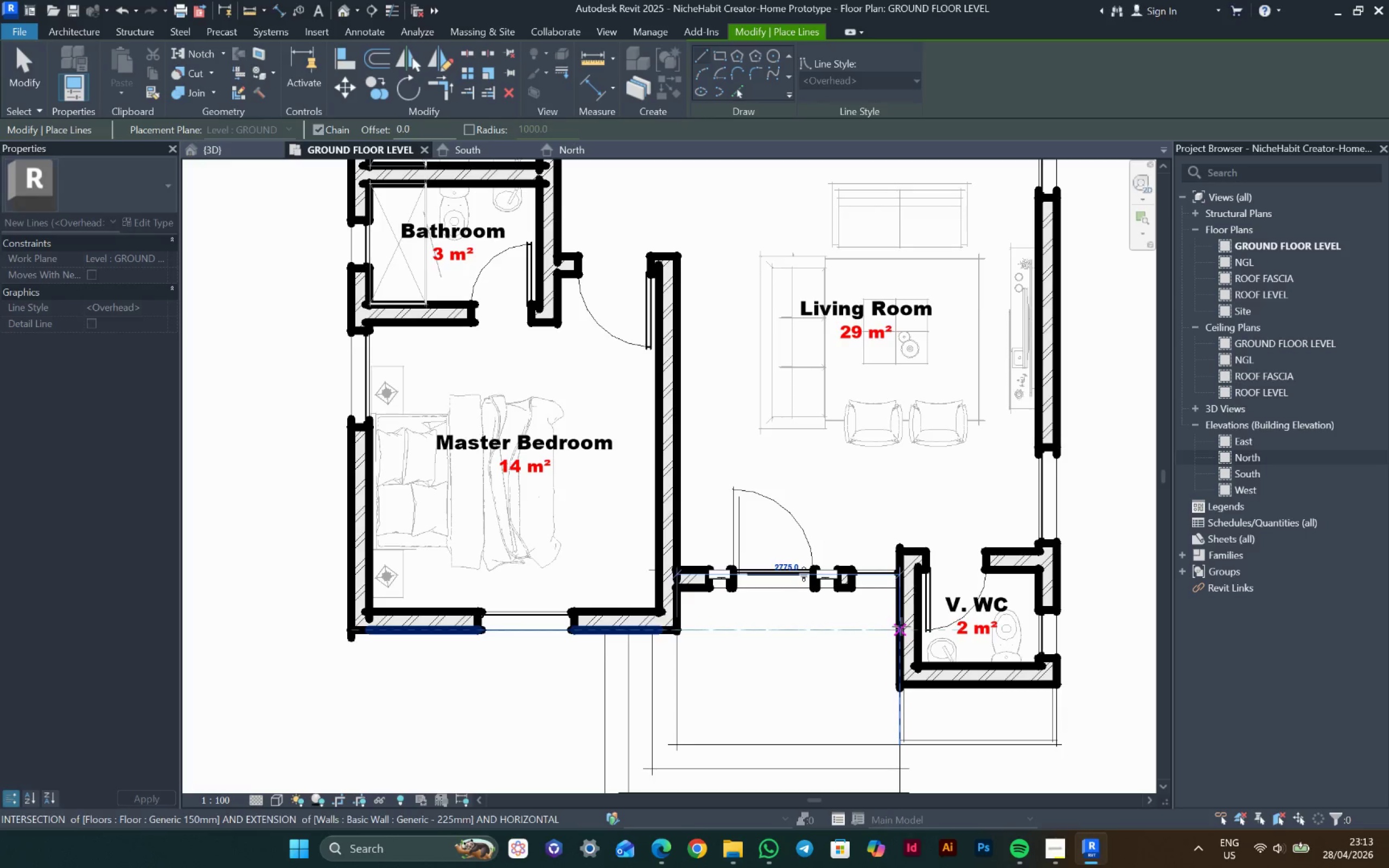 
key(Escape)
 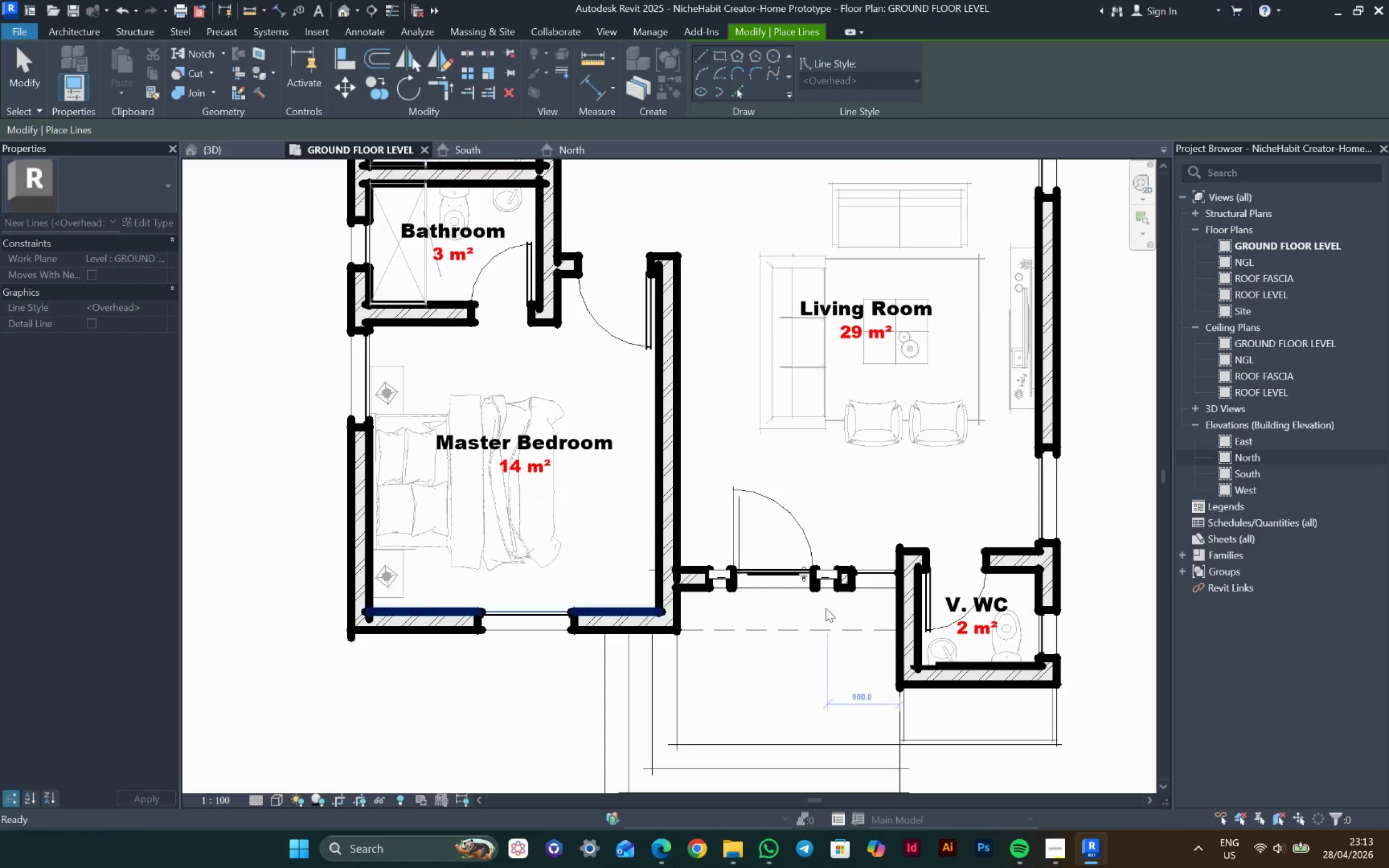 
key(Escape)
 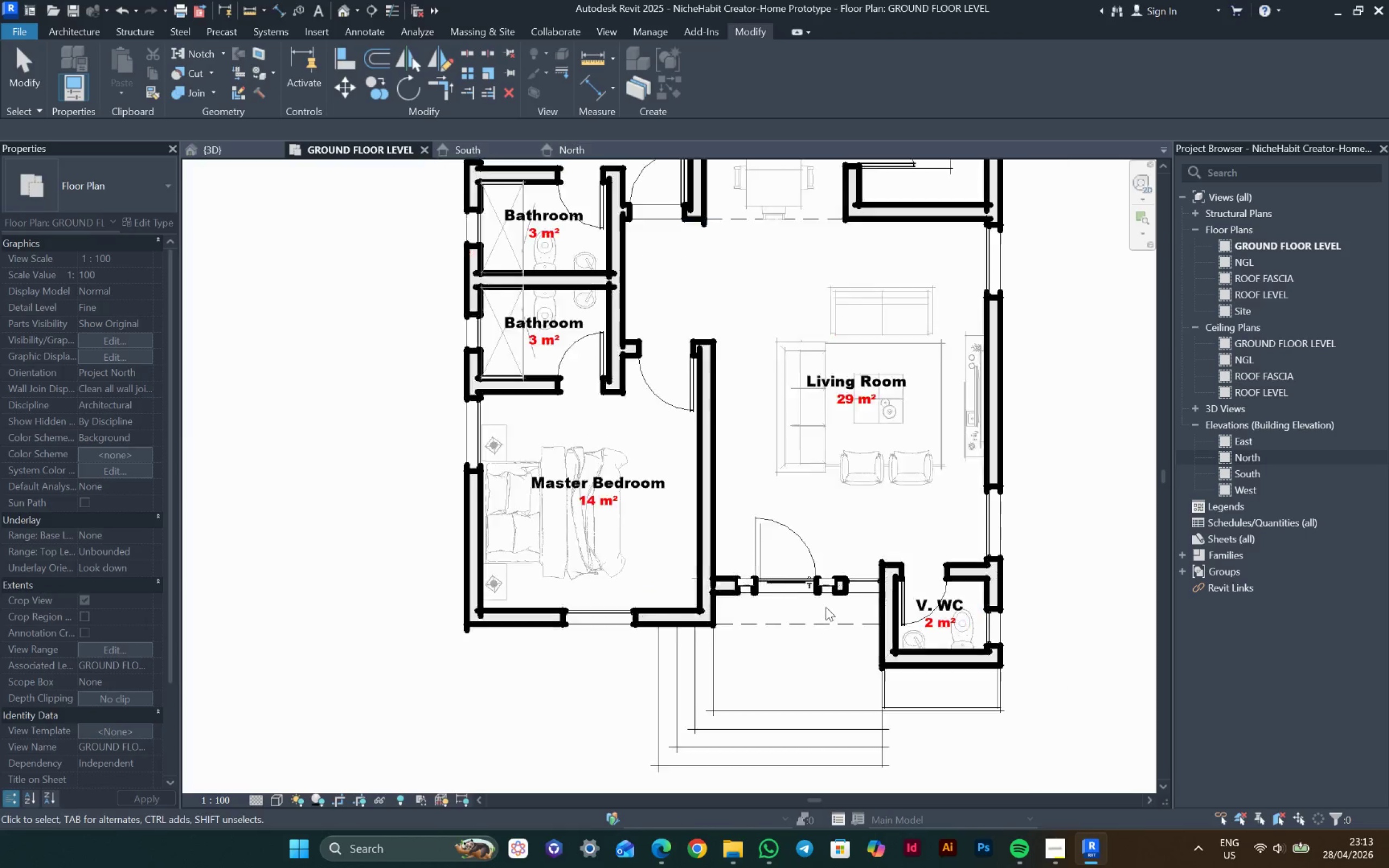 
key(Escape)
 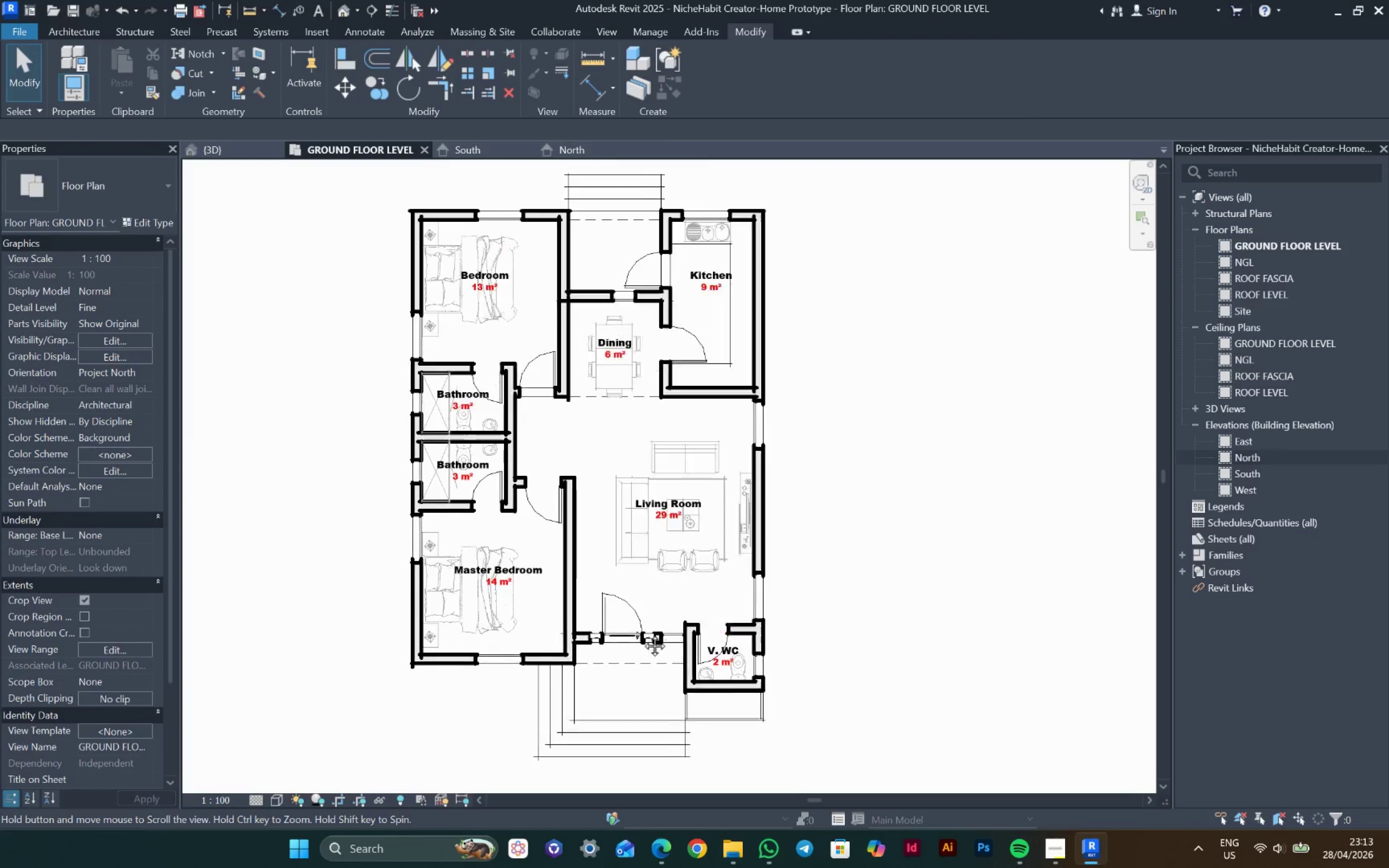 
scroll: coordinate [826, 607], scroll_direction: down, amount: 5.0
 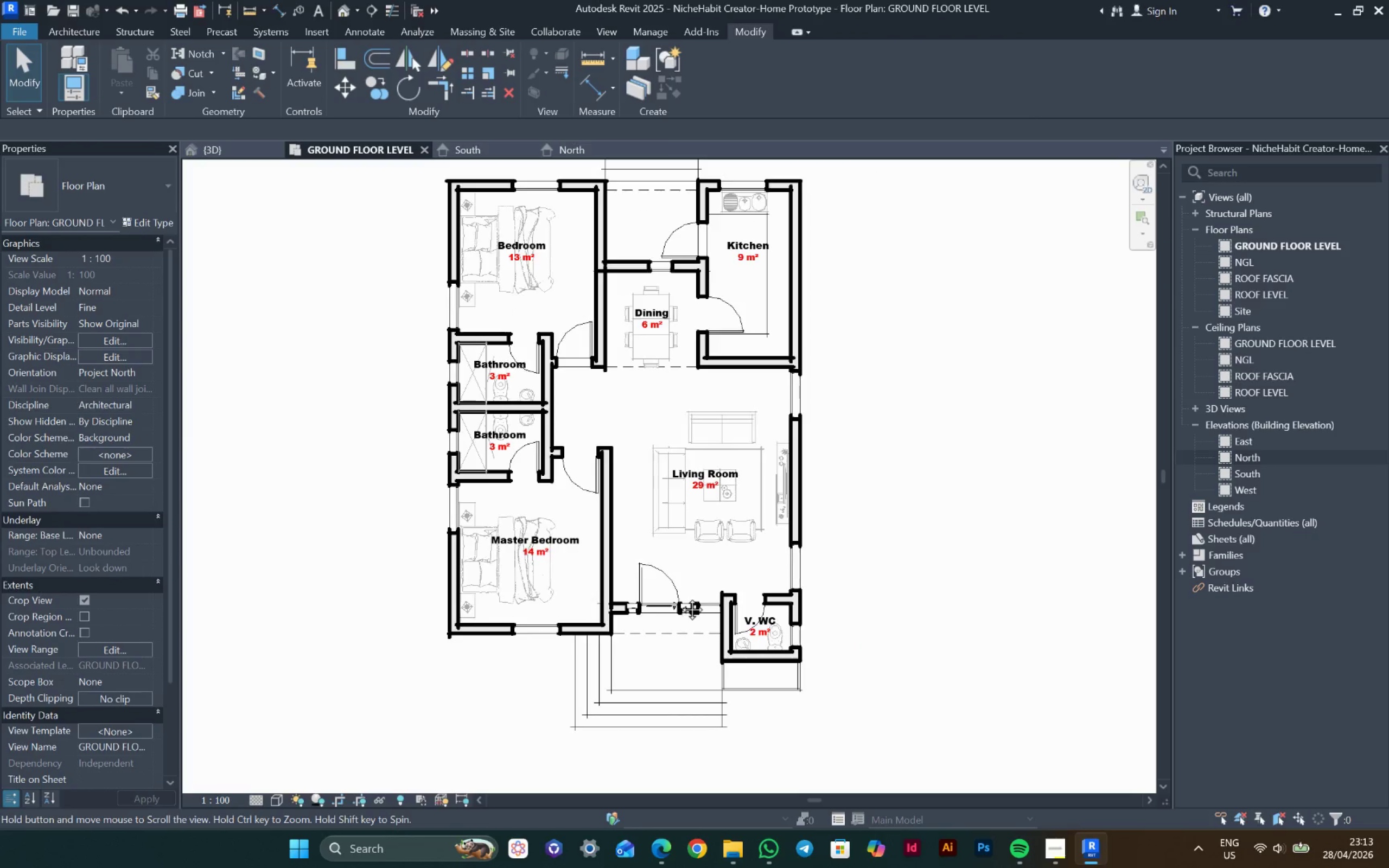 
key(Escape)
 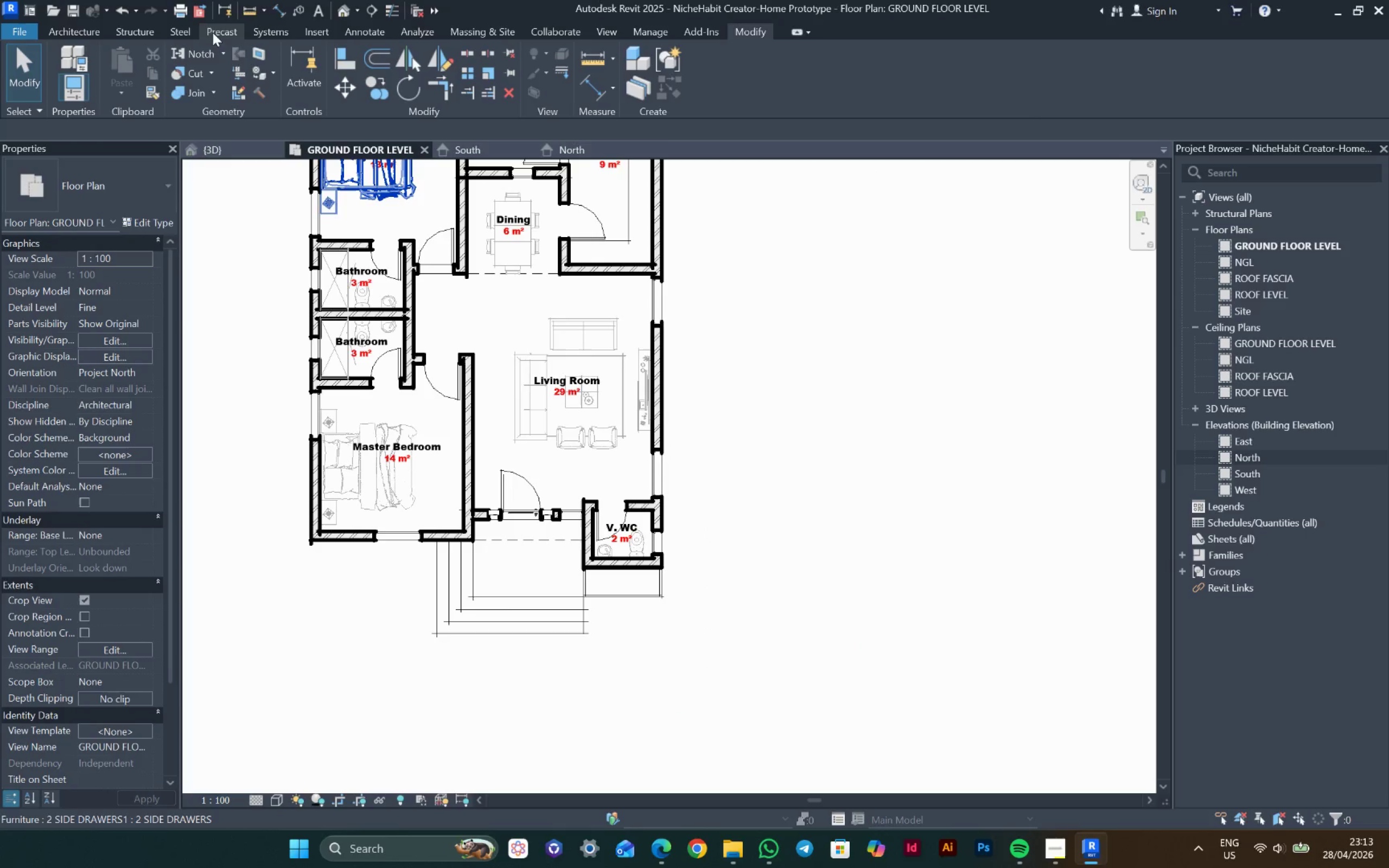 
left_click([87, 37])
 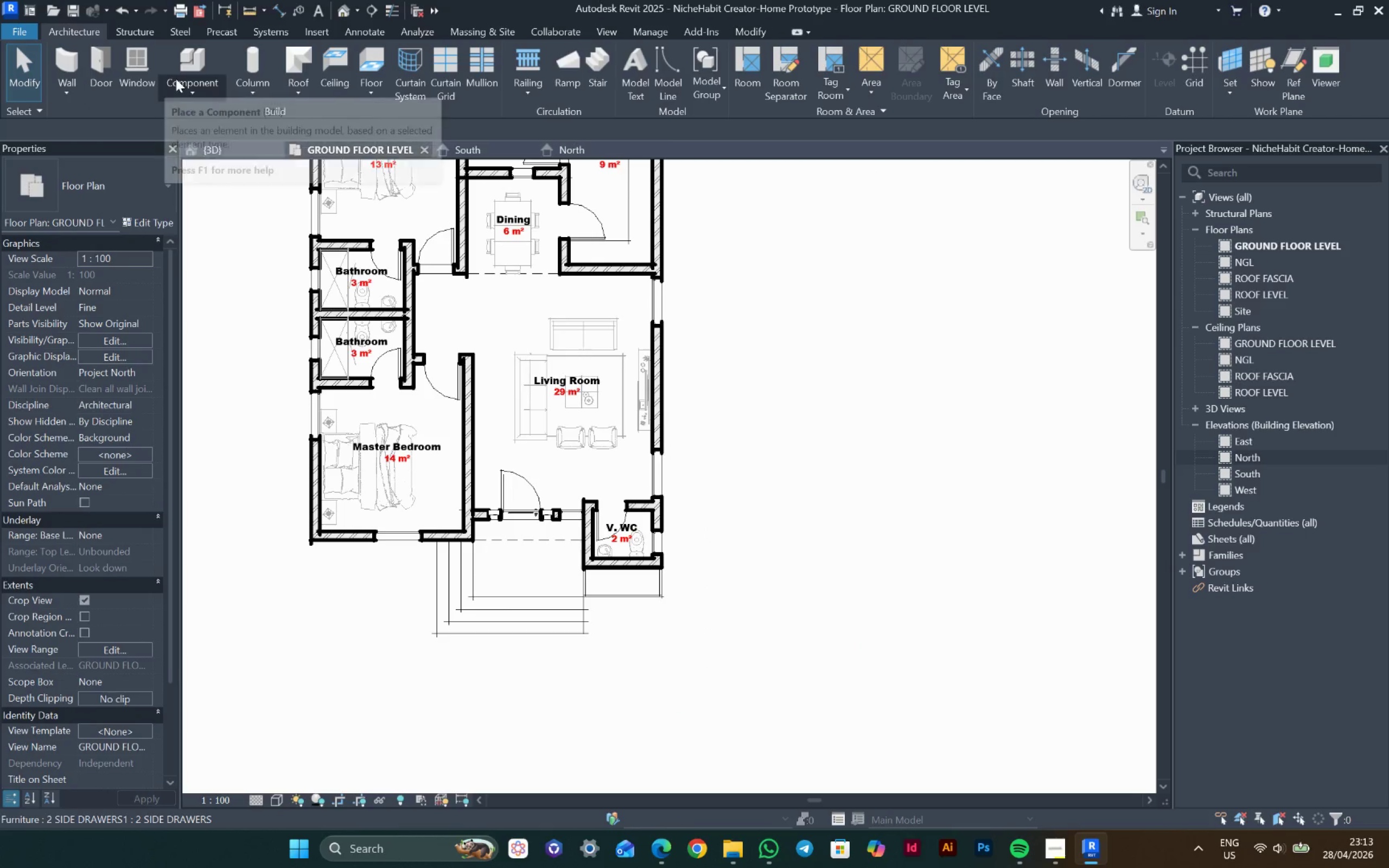 
left_click([171, 81])
 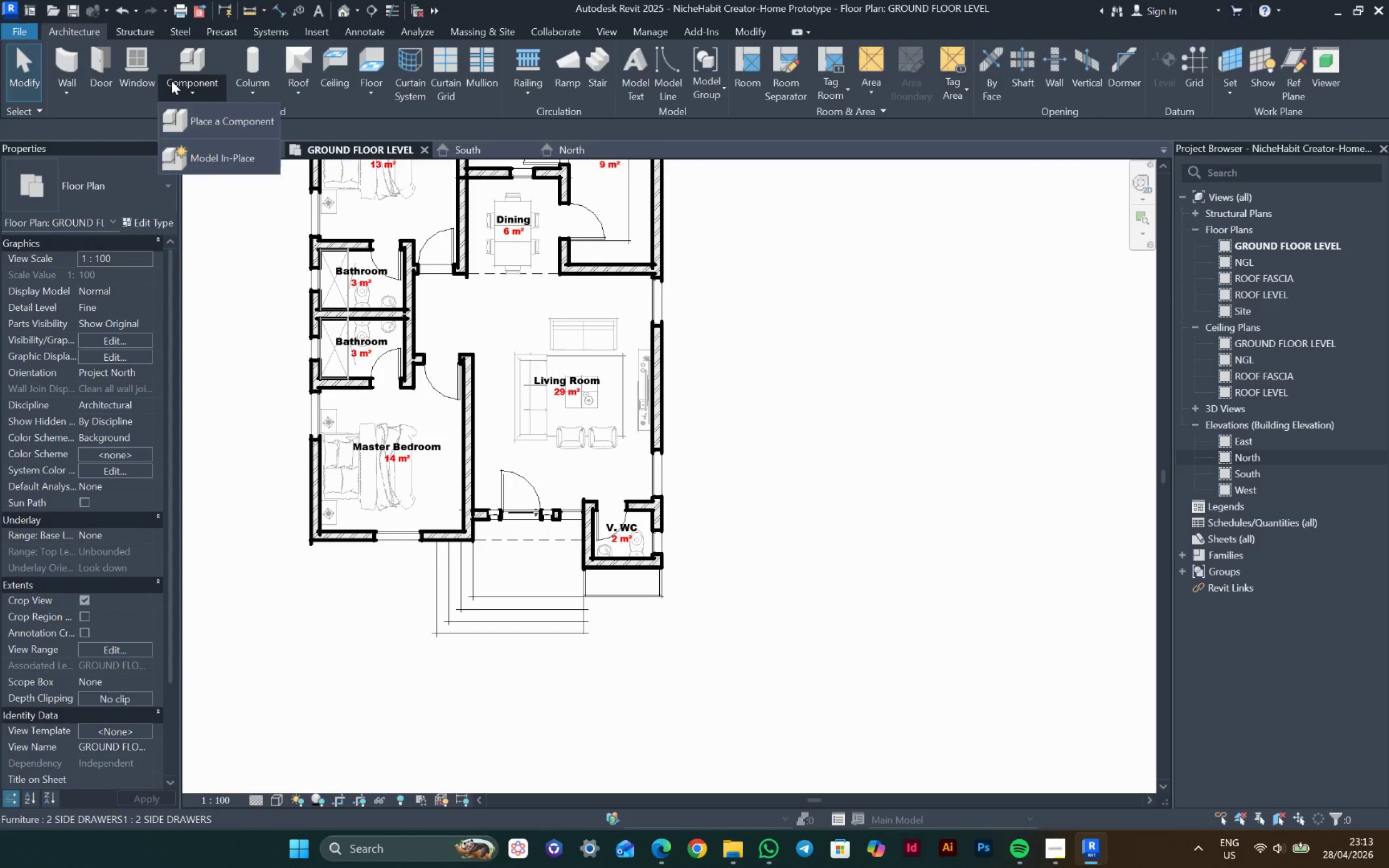 
key(Escape)
 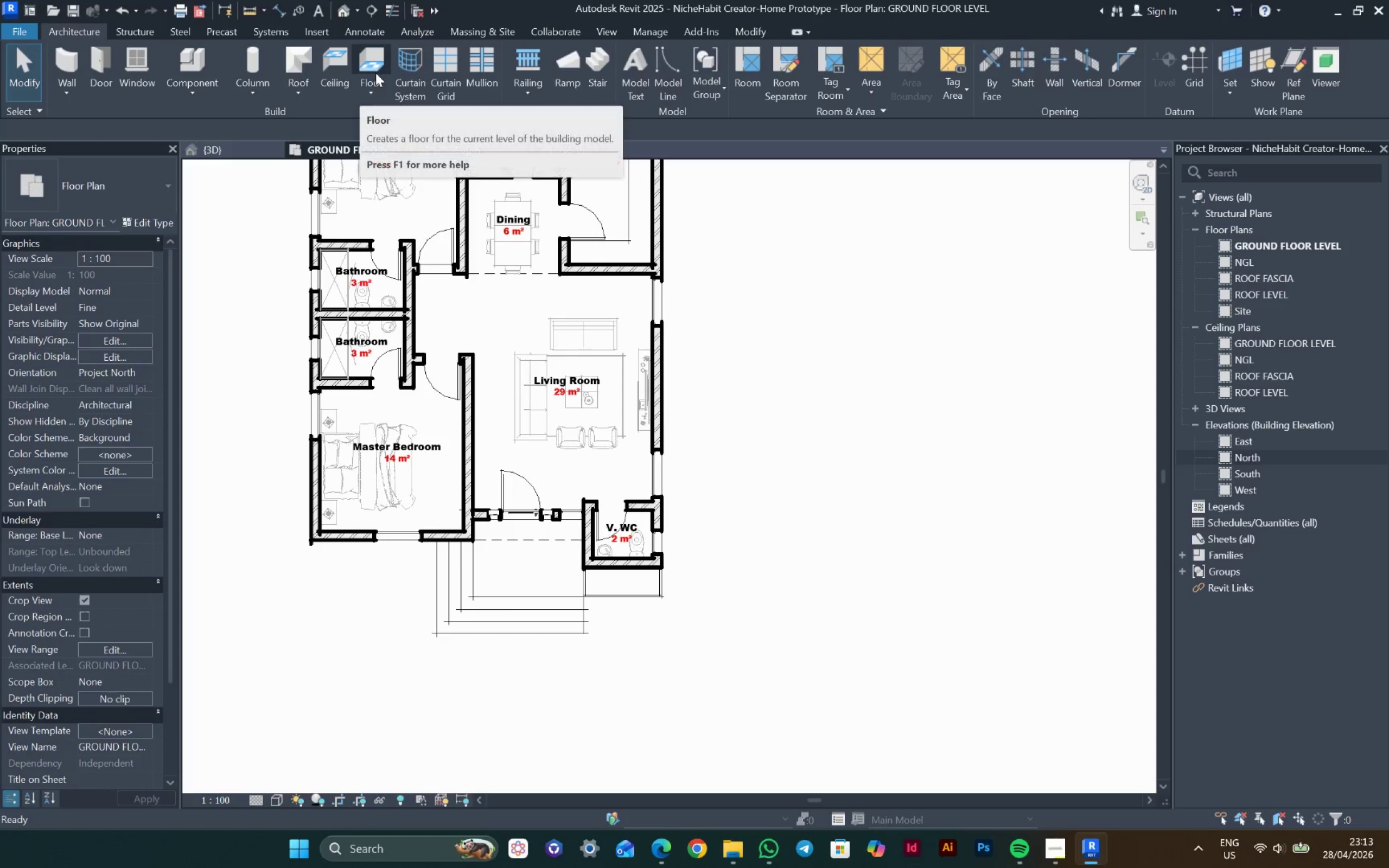 
left_click([369, 65])
 